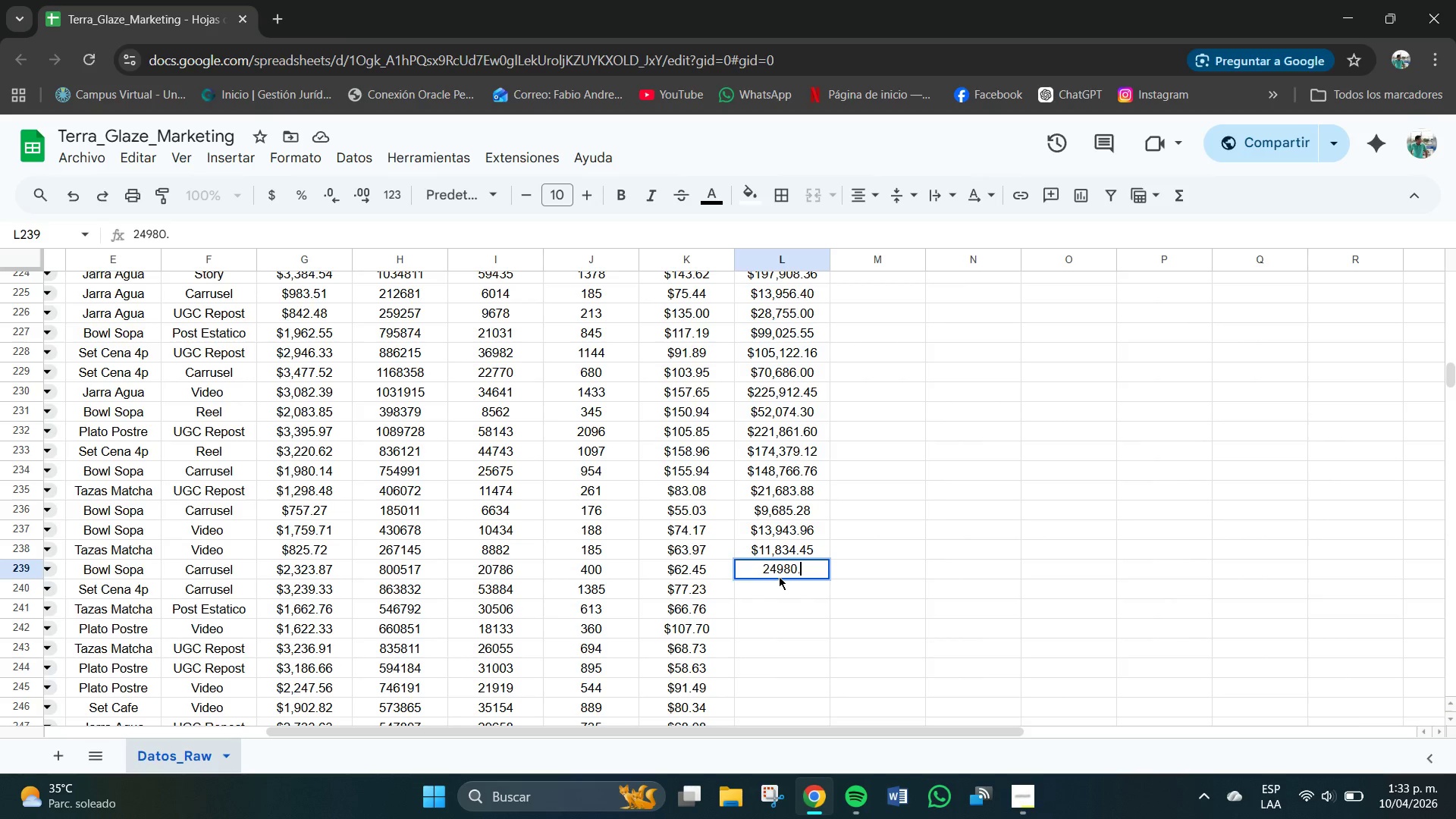 
key(Numpad0)
 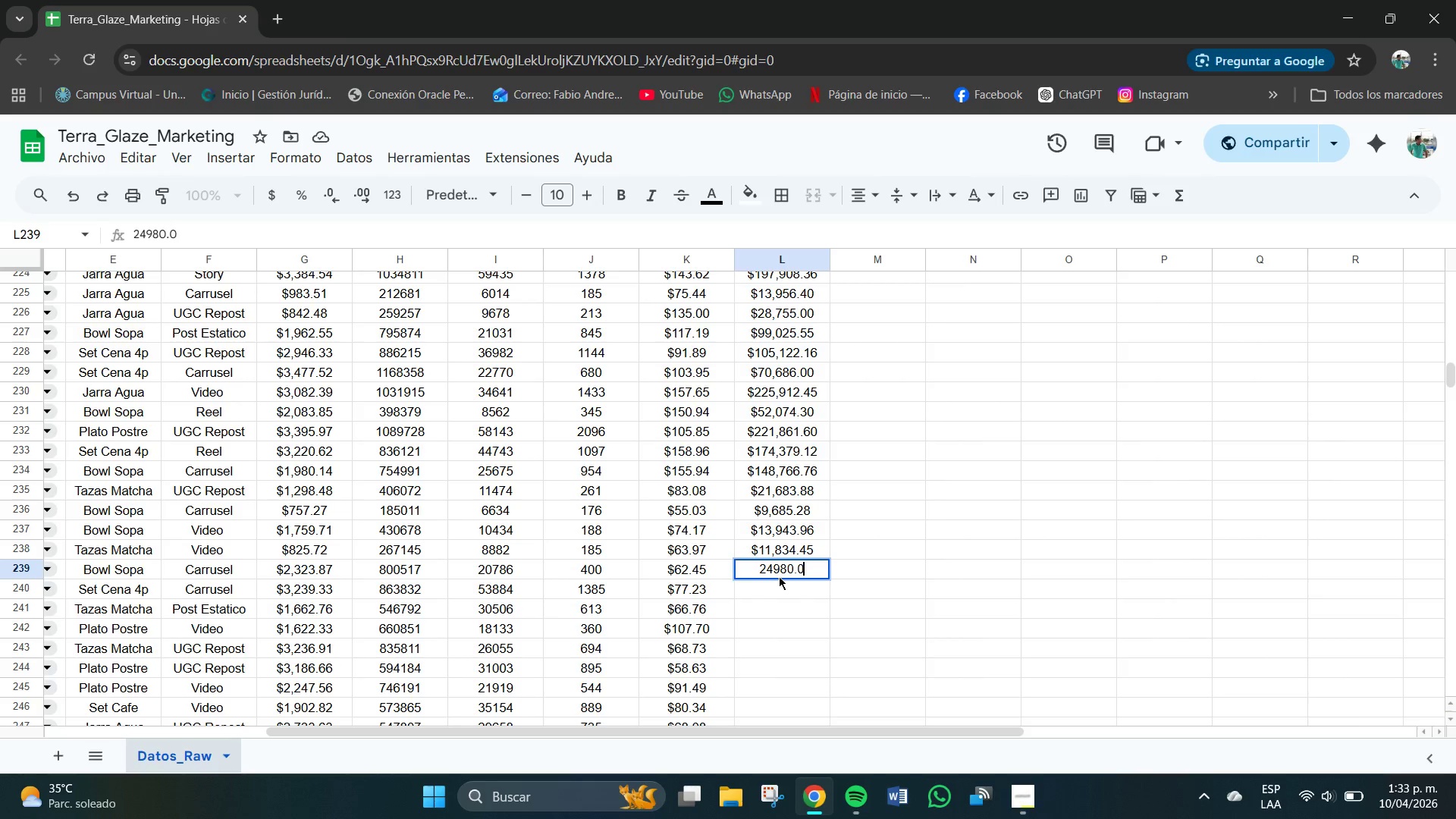 
key(Numpad0)
 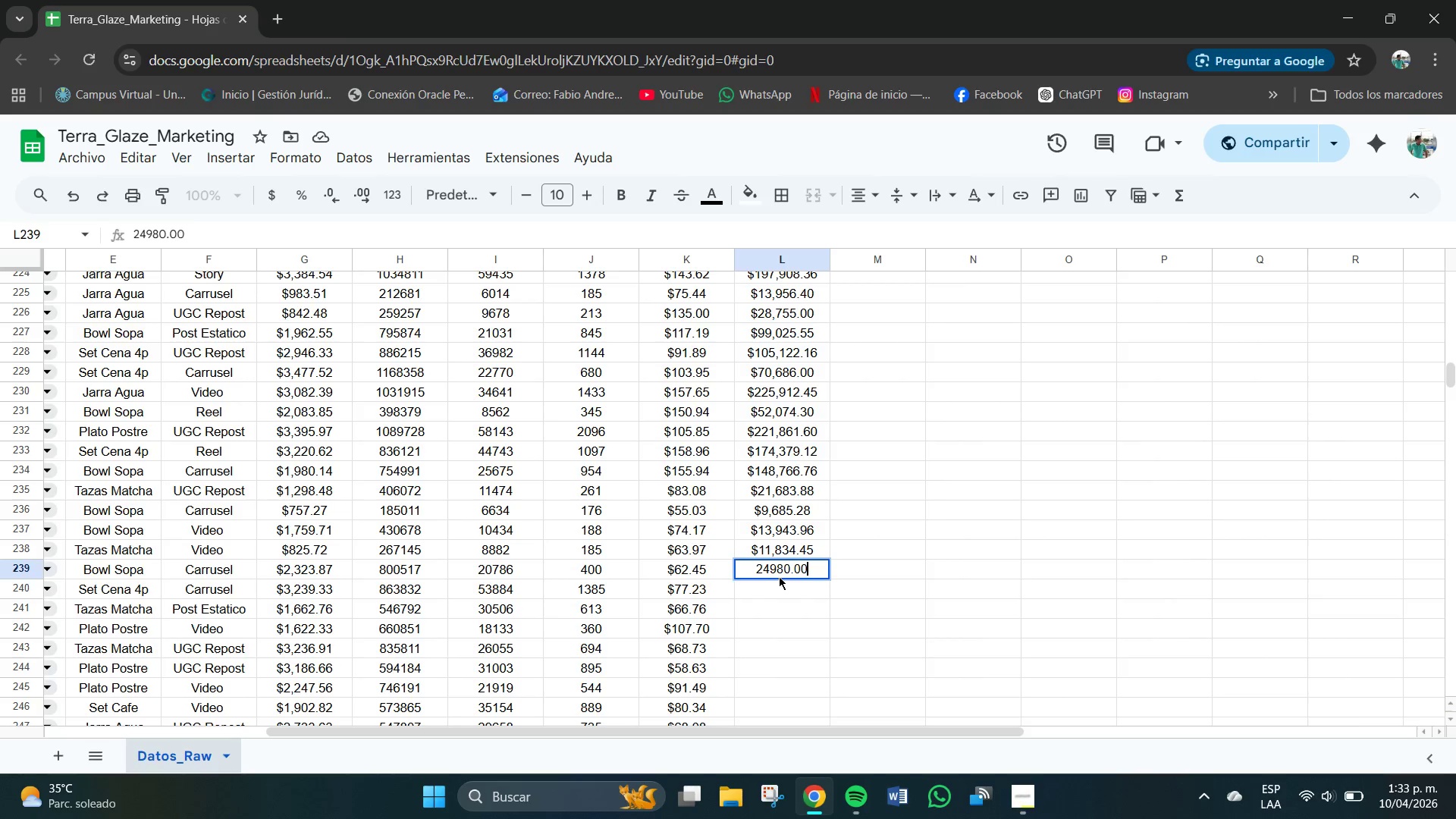 
key(NumpadEnter)
 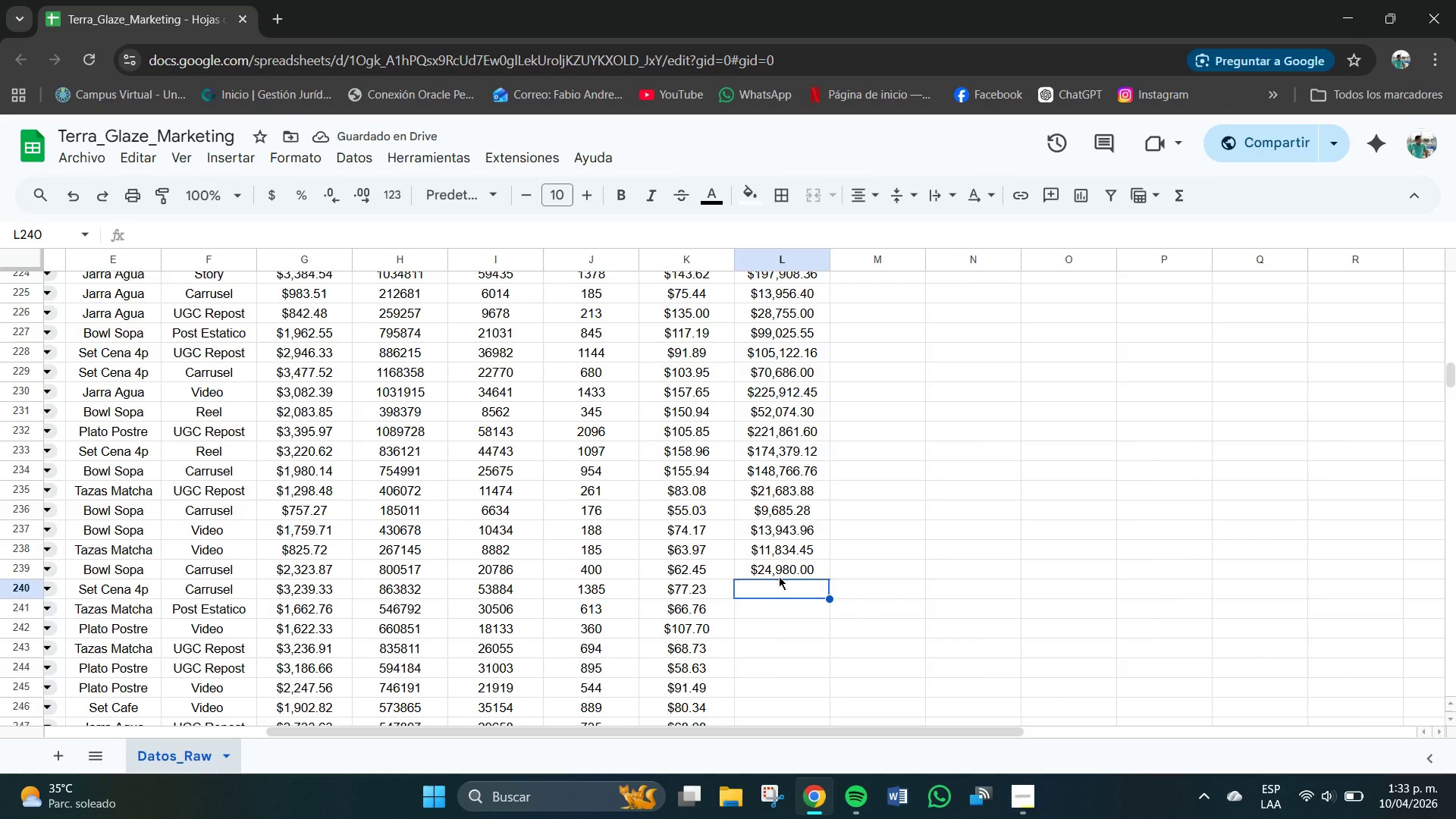 
key(Numpad1)
 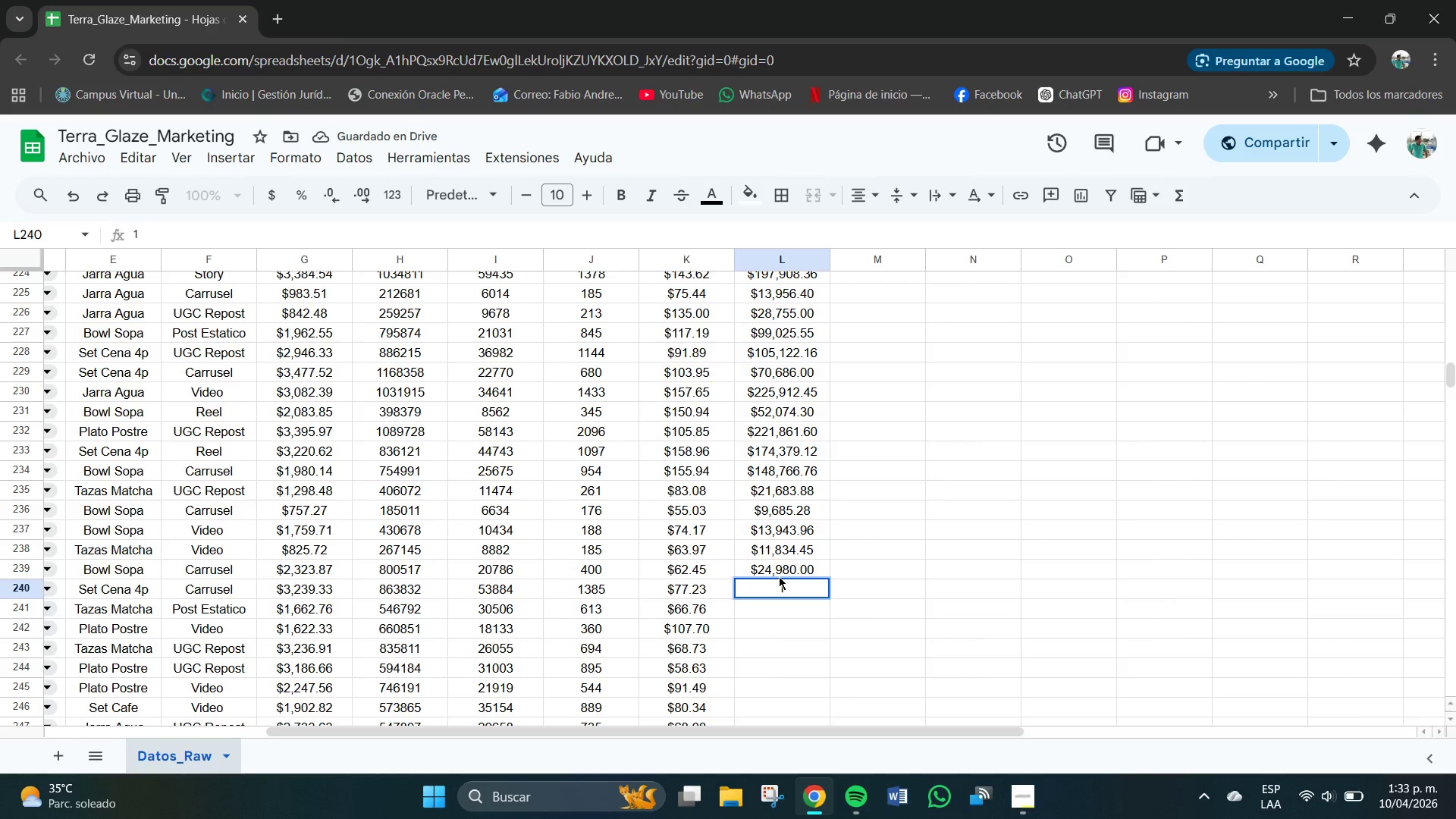 
key(Numpad0)
 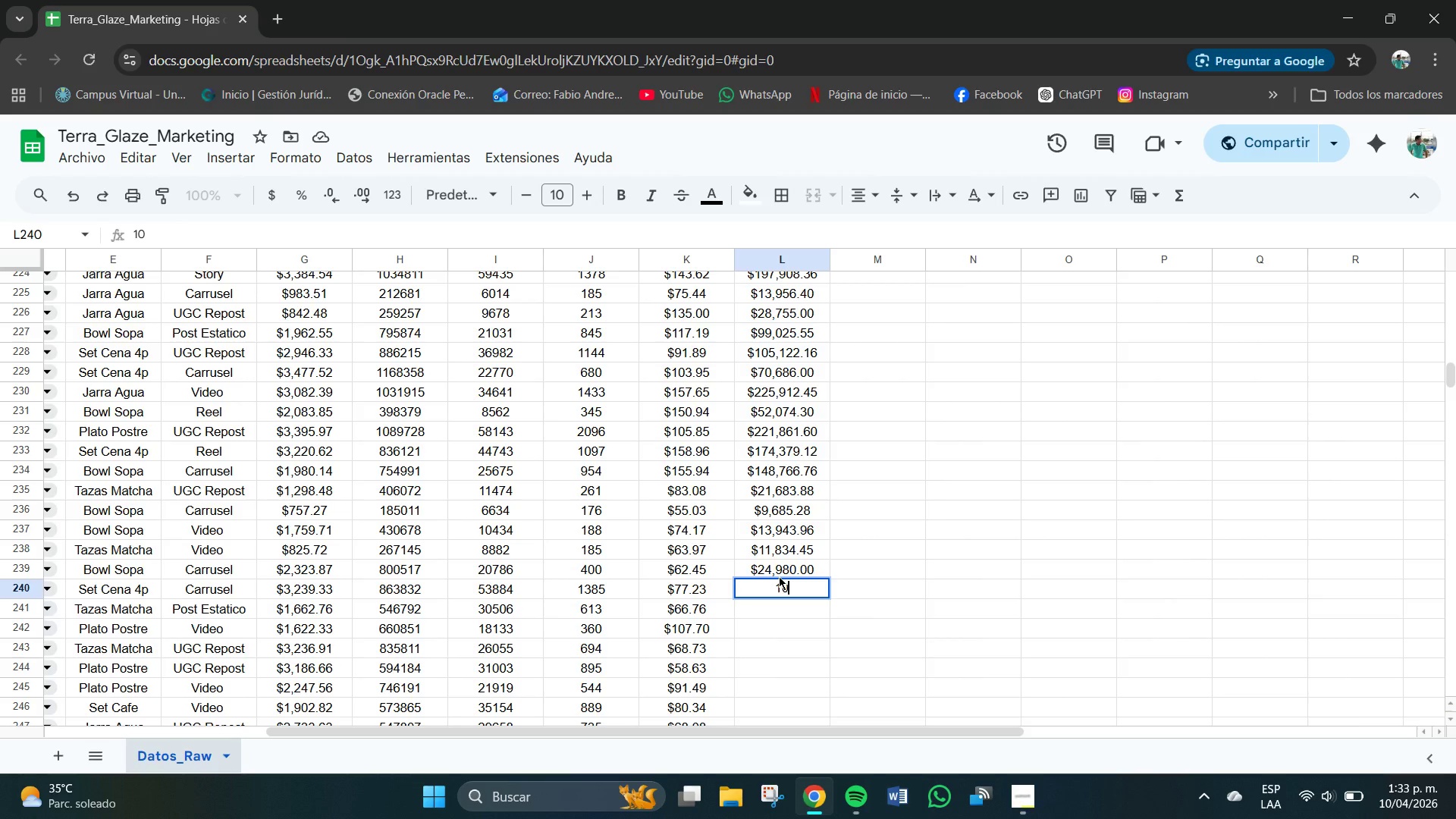 
key(Numpad6)
 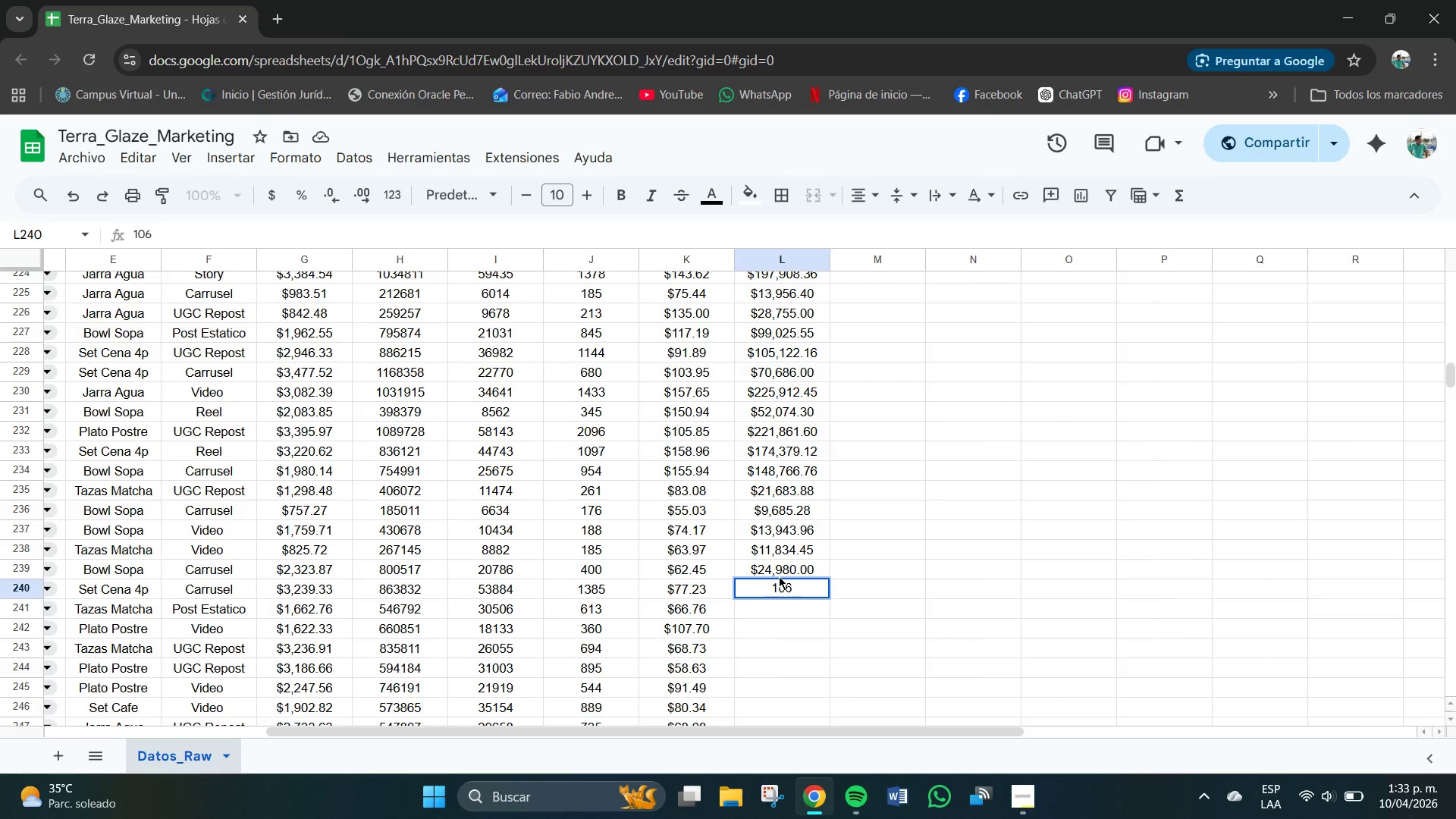 
key(Numpad9)
 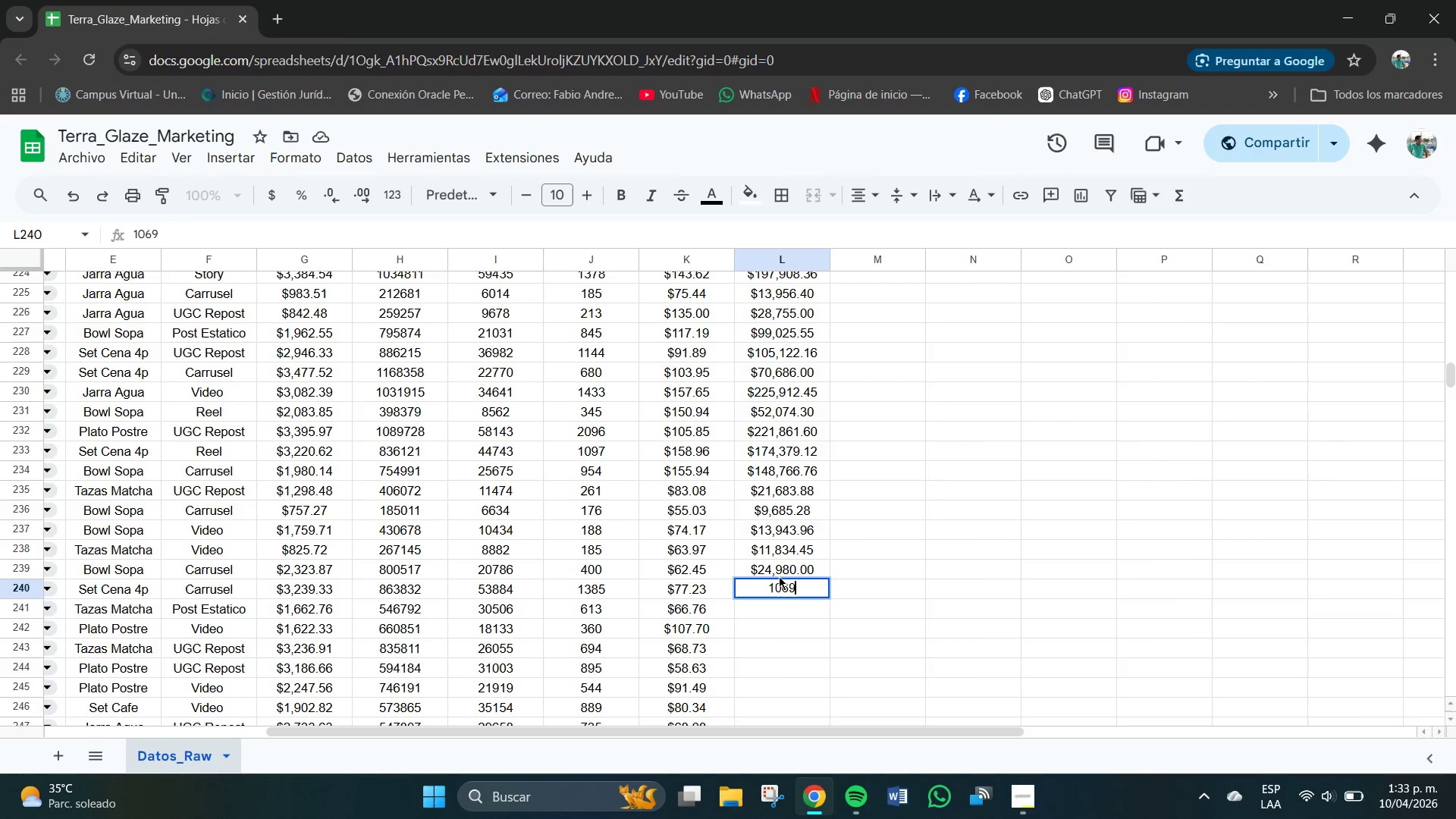 
key(Numpad6)
 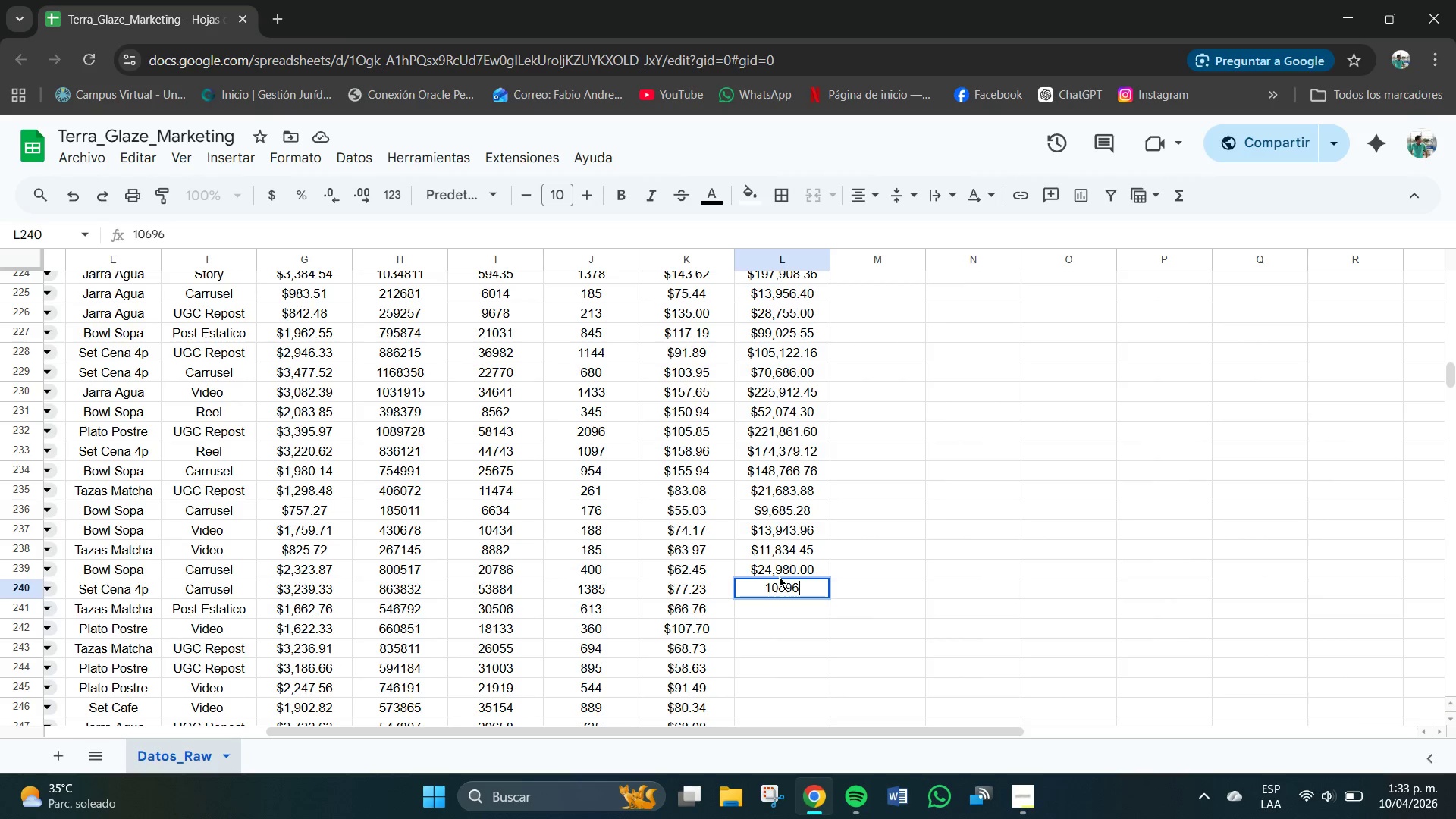 
key(Numpad3)
 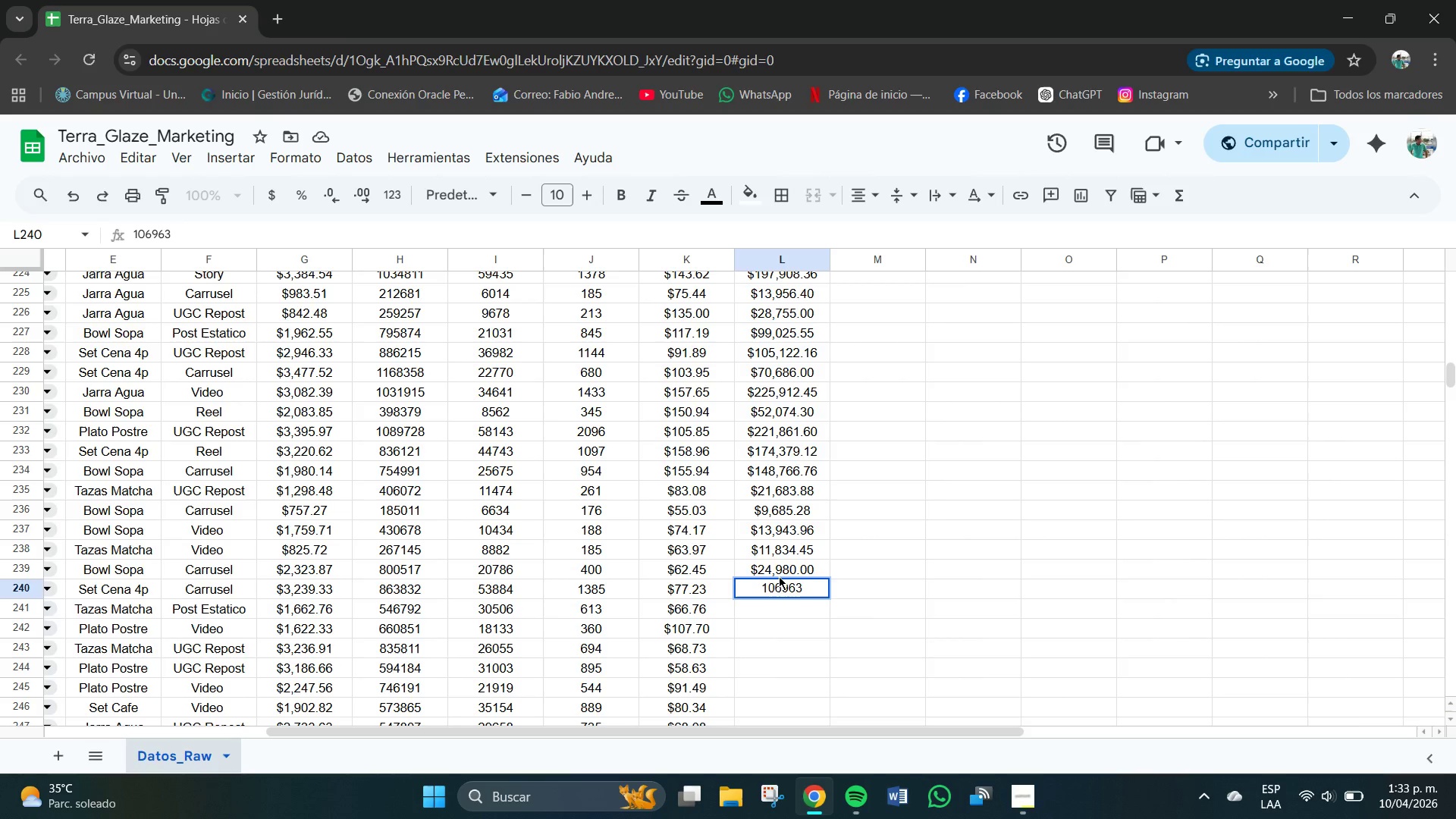 
key(NumpadDecimal)
 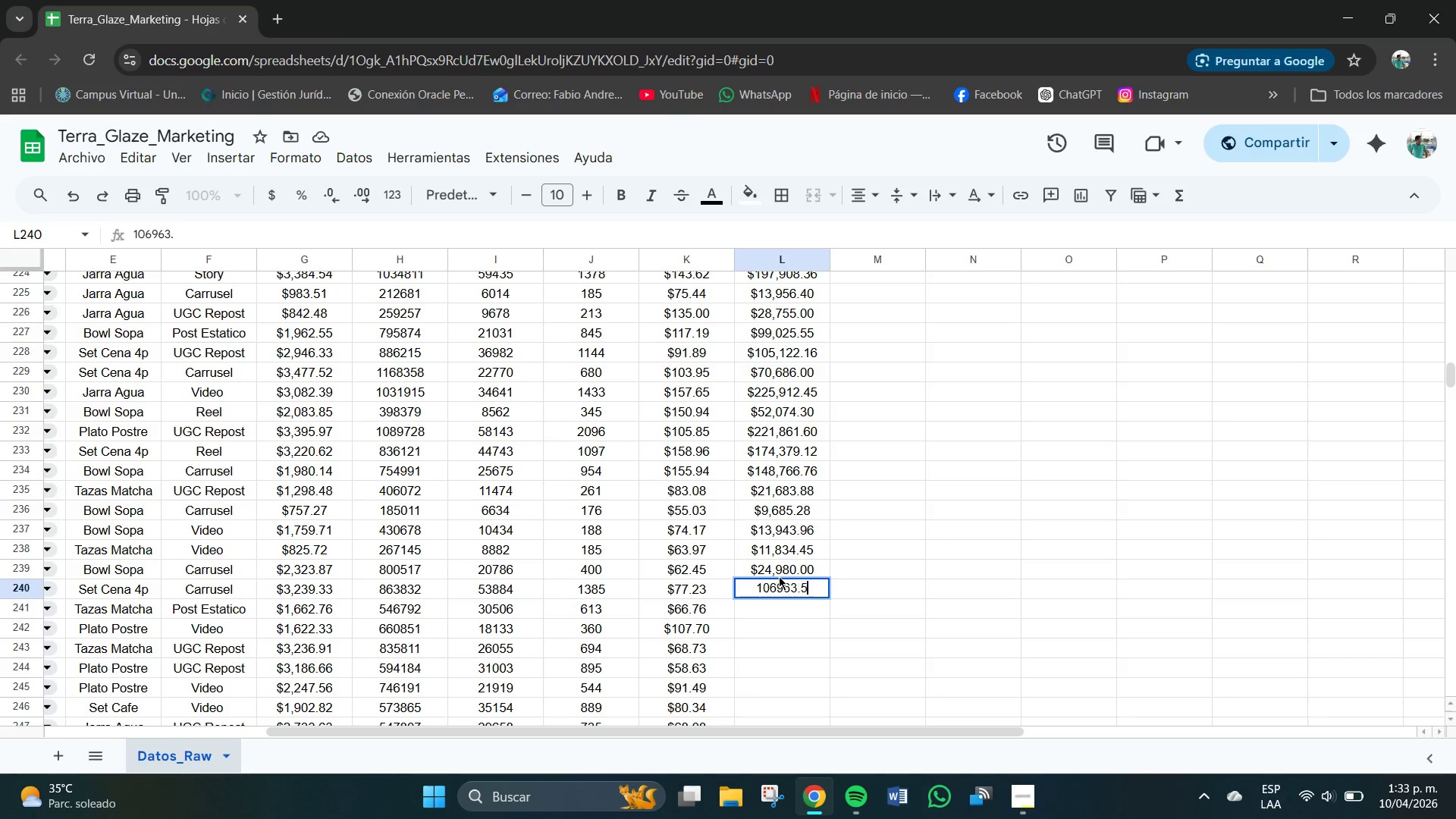 
key(Numpad5)
 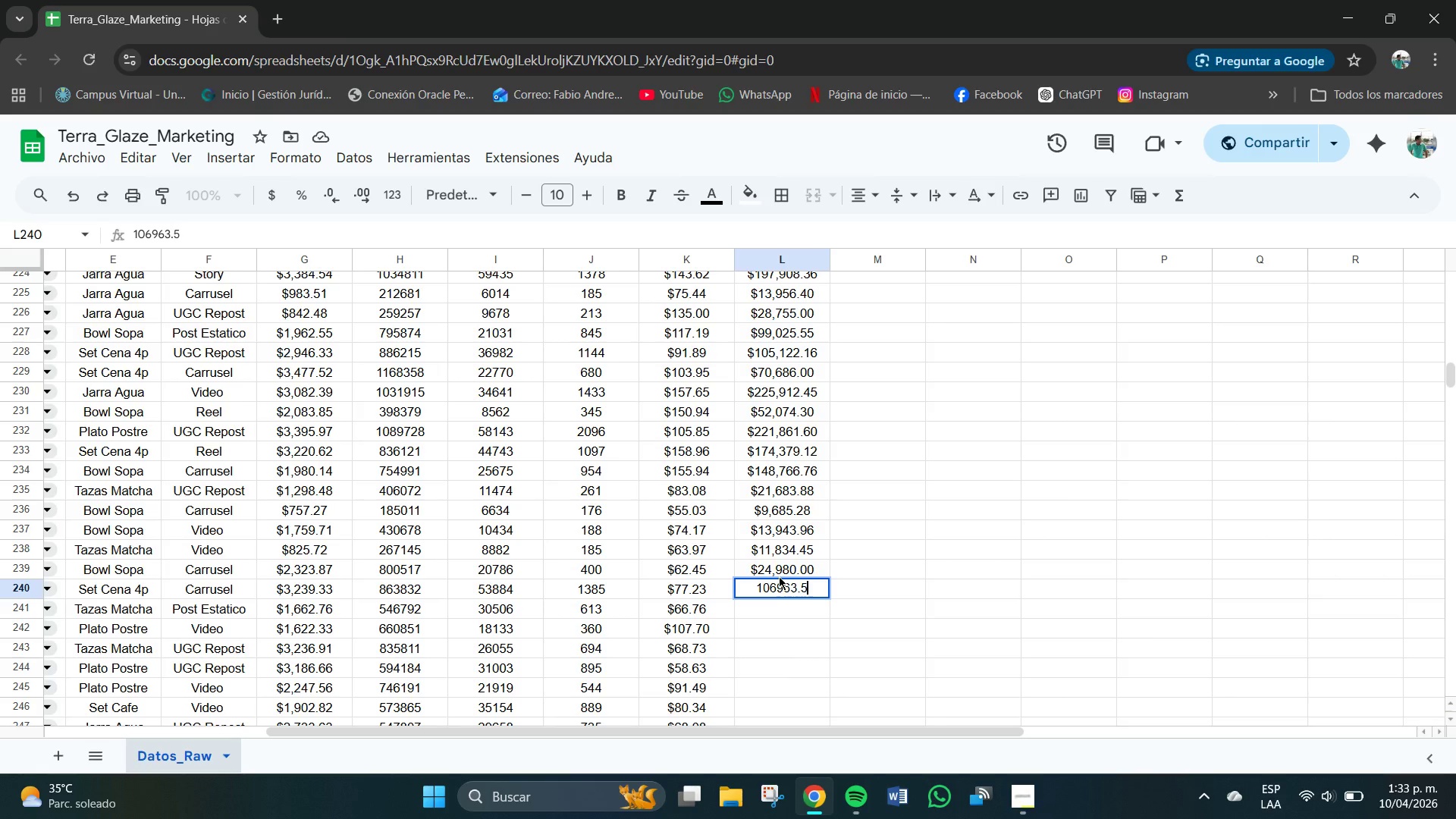 
key(Numpad5)
 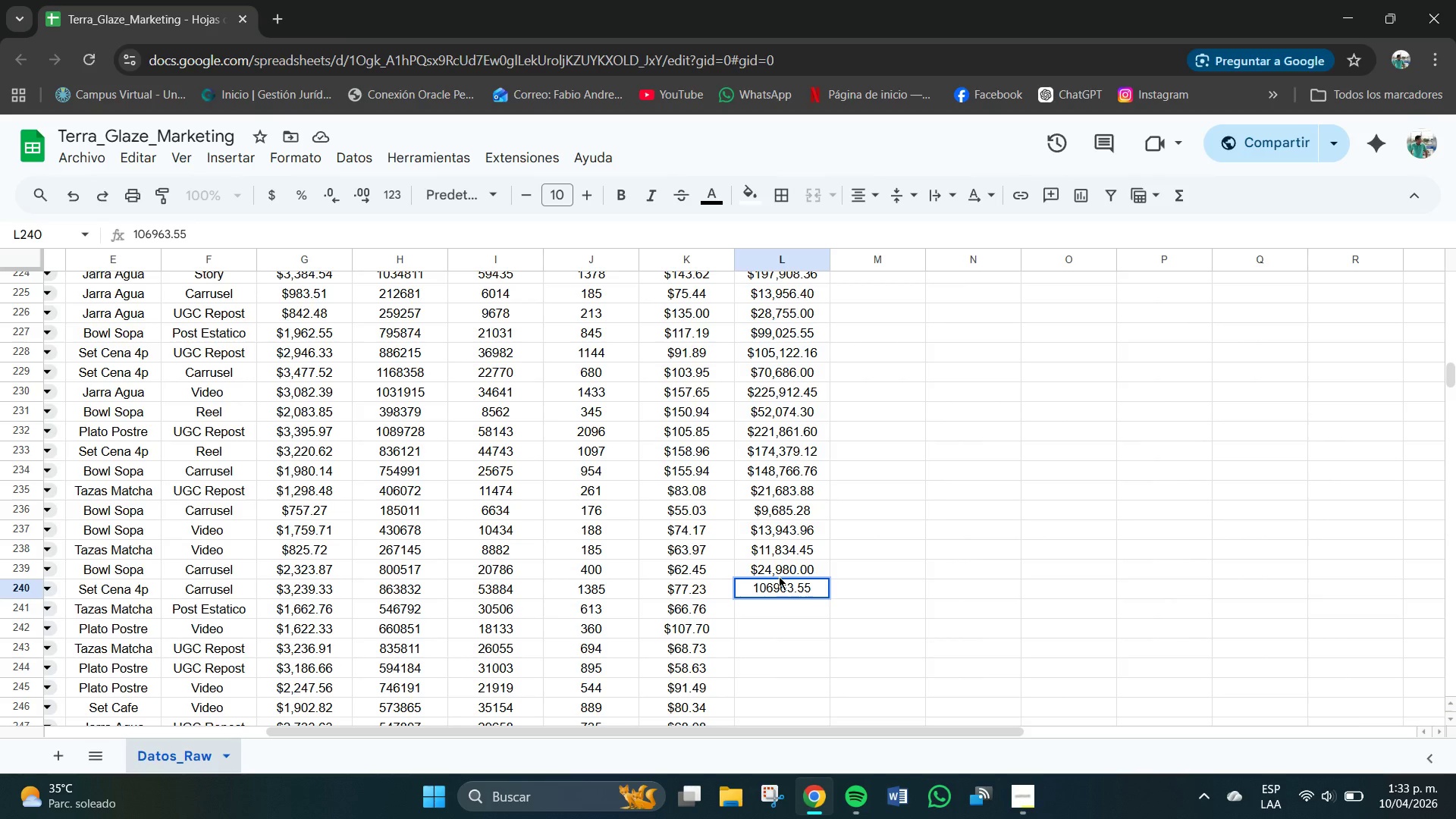 
key(NumpadEnter)
 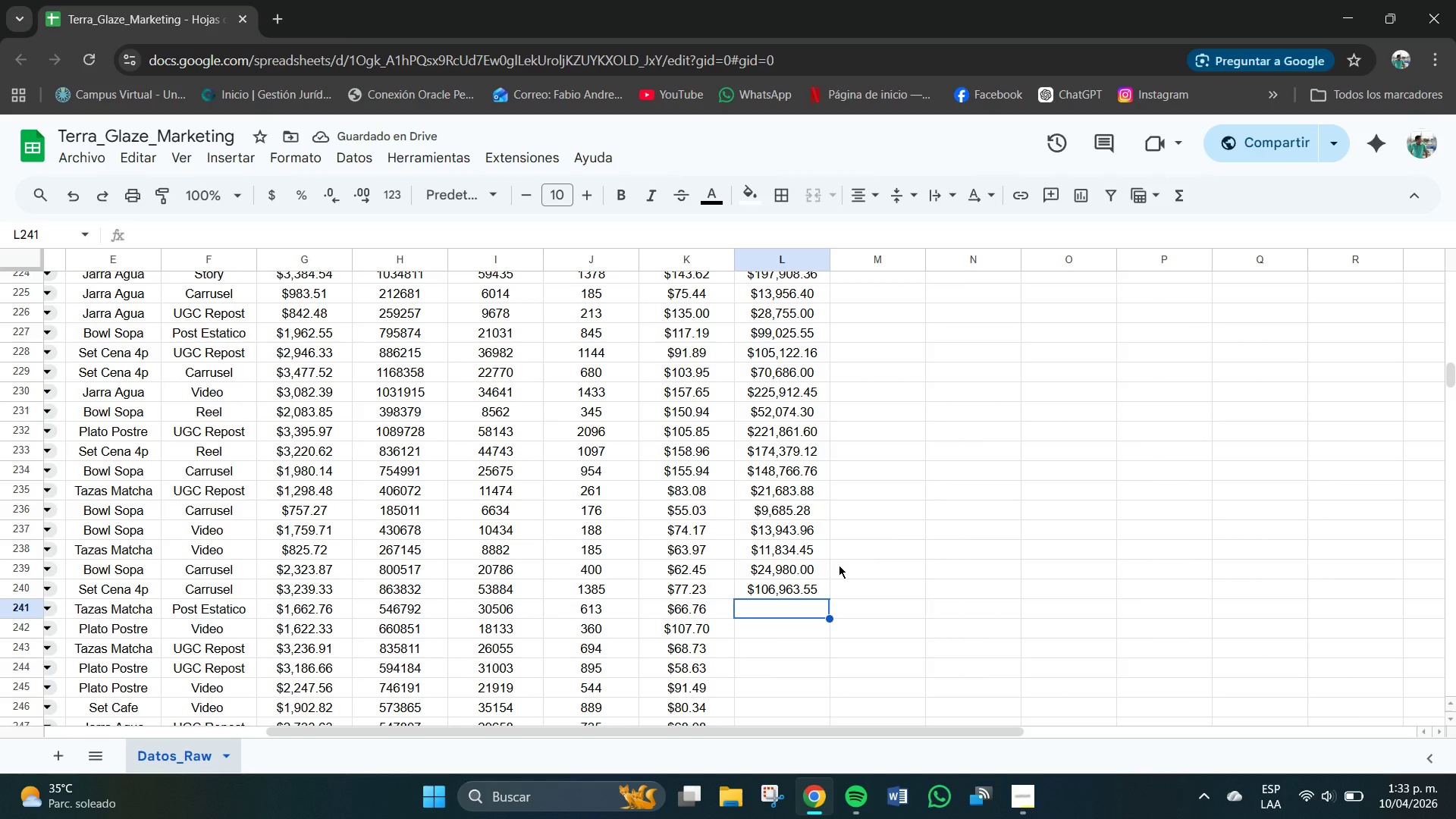 
key(Numpad4)
 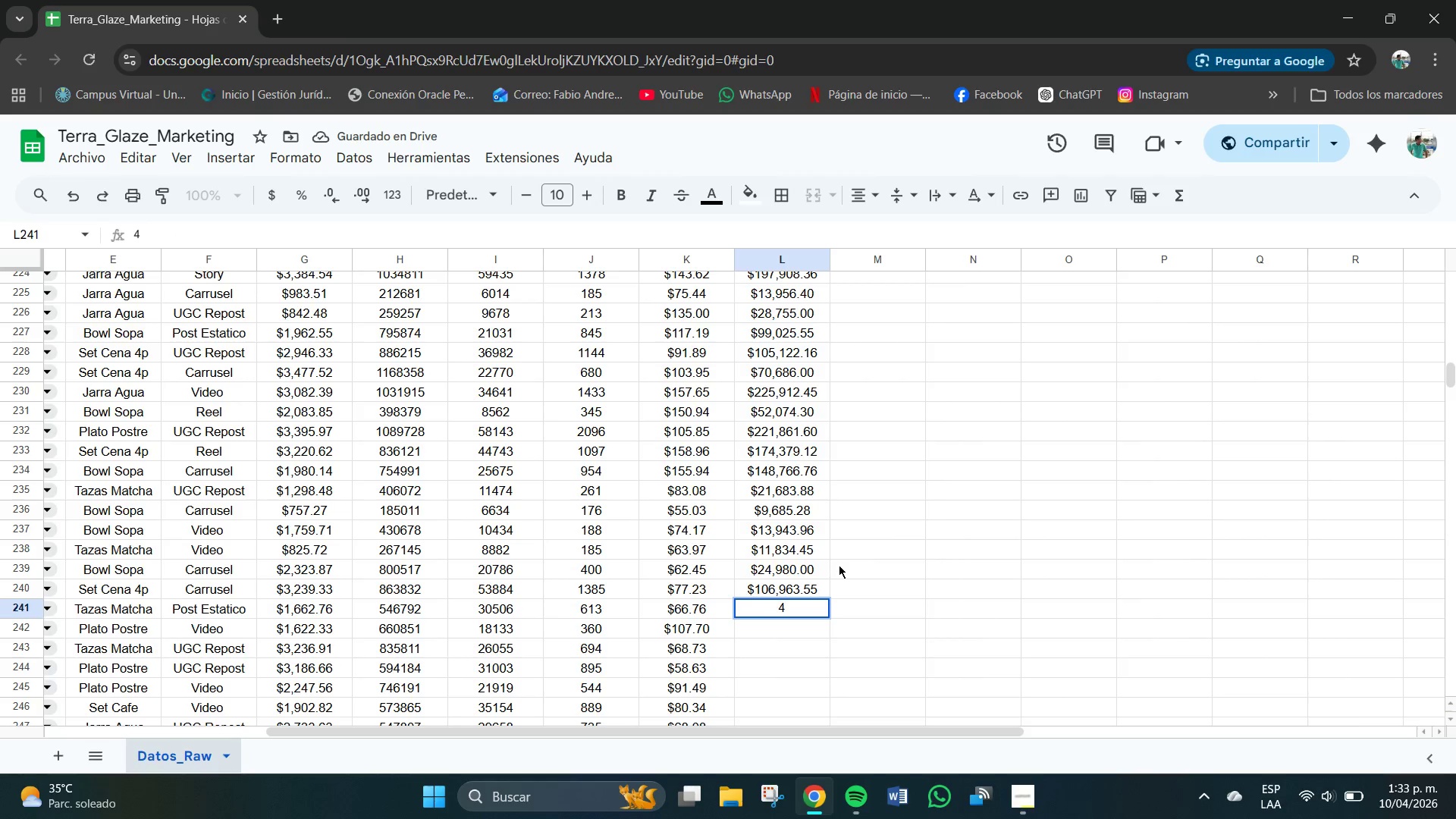 
key(Numpad0)
 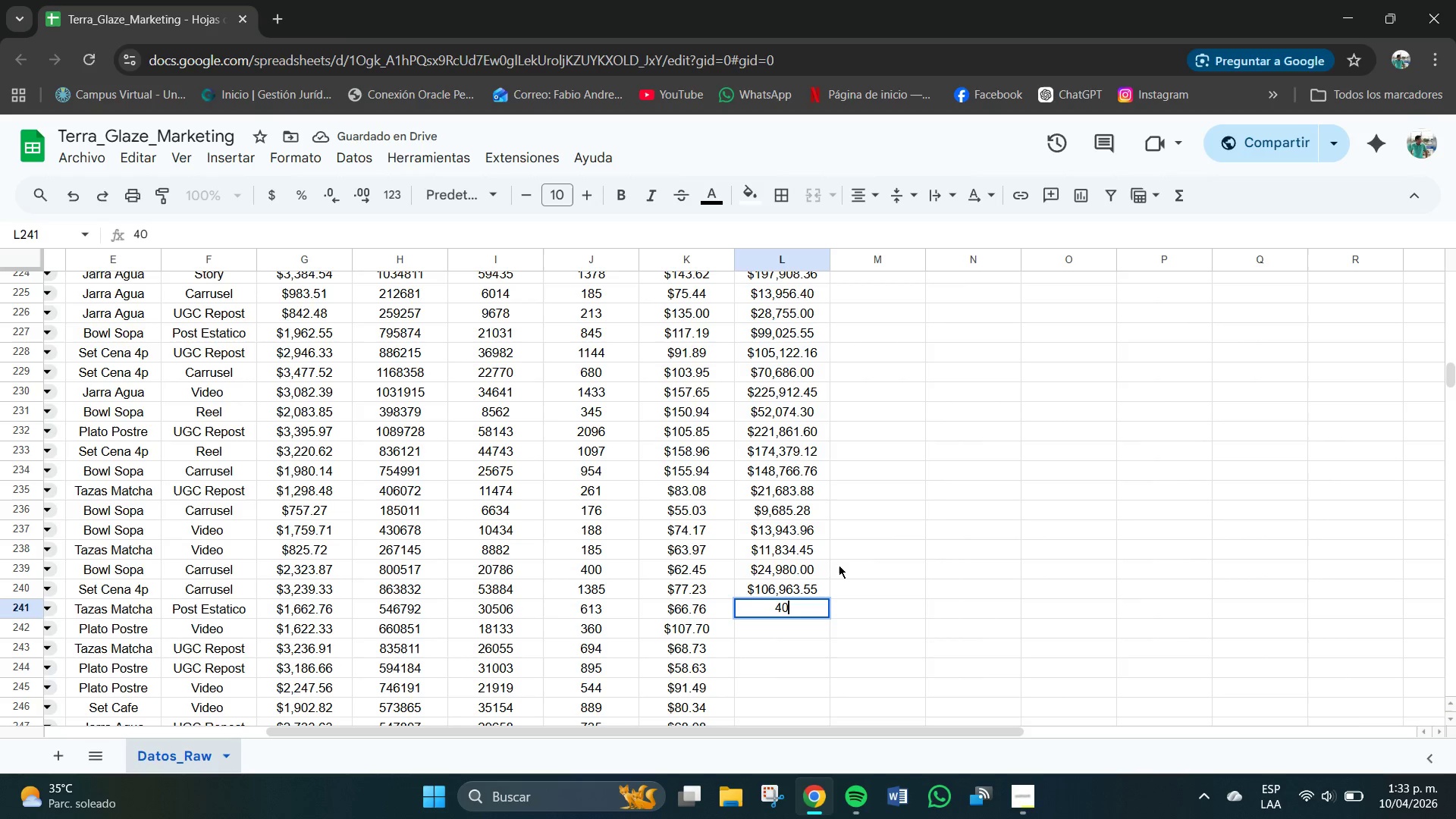 
key(Numpad9)
 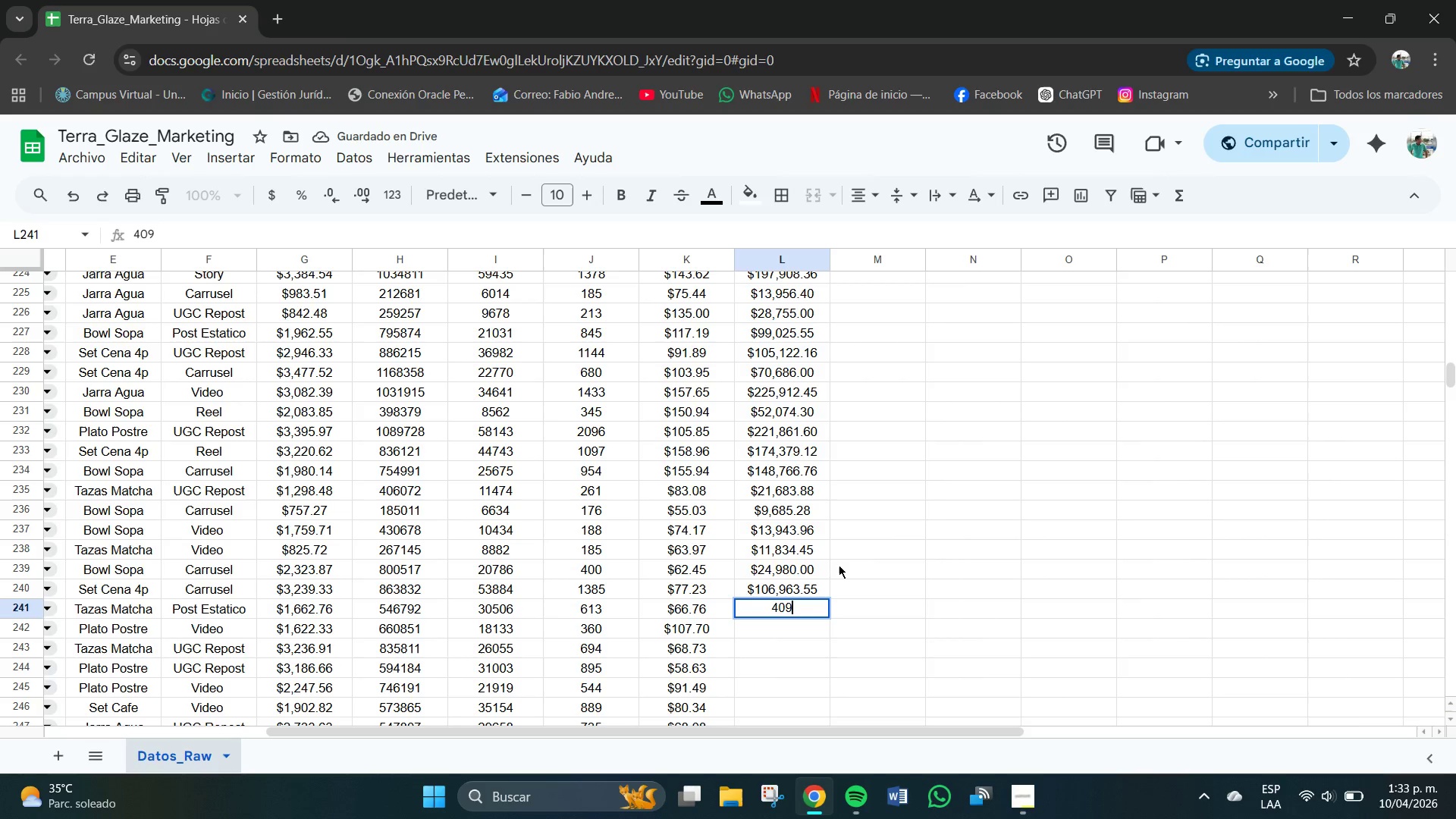 
key(Numpad2)
 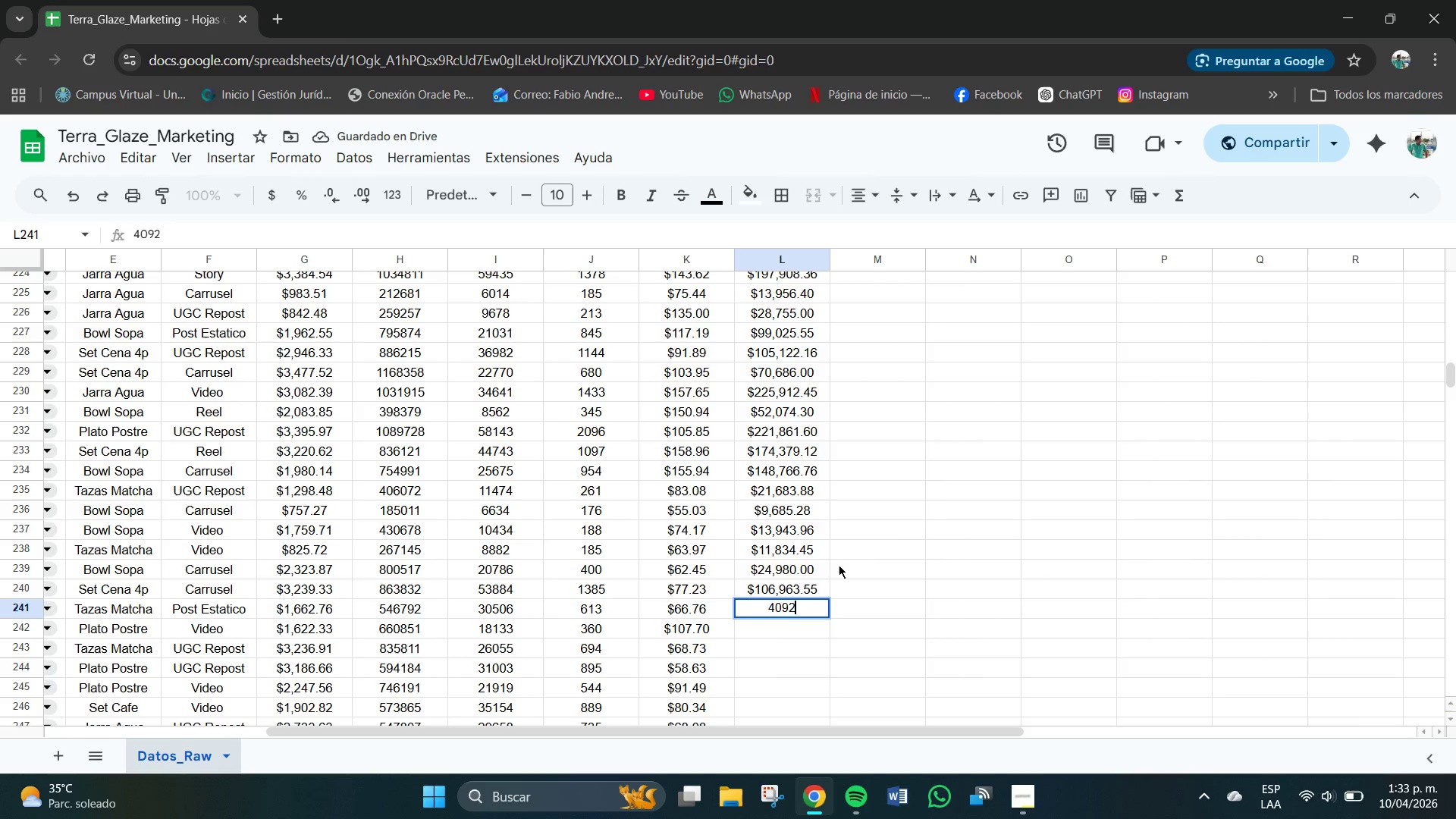 
key(Numpad3)
 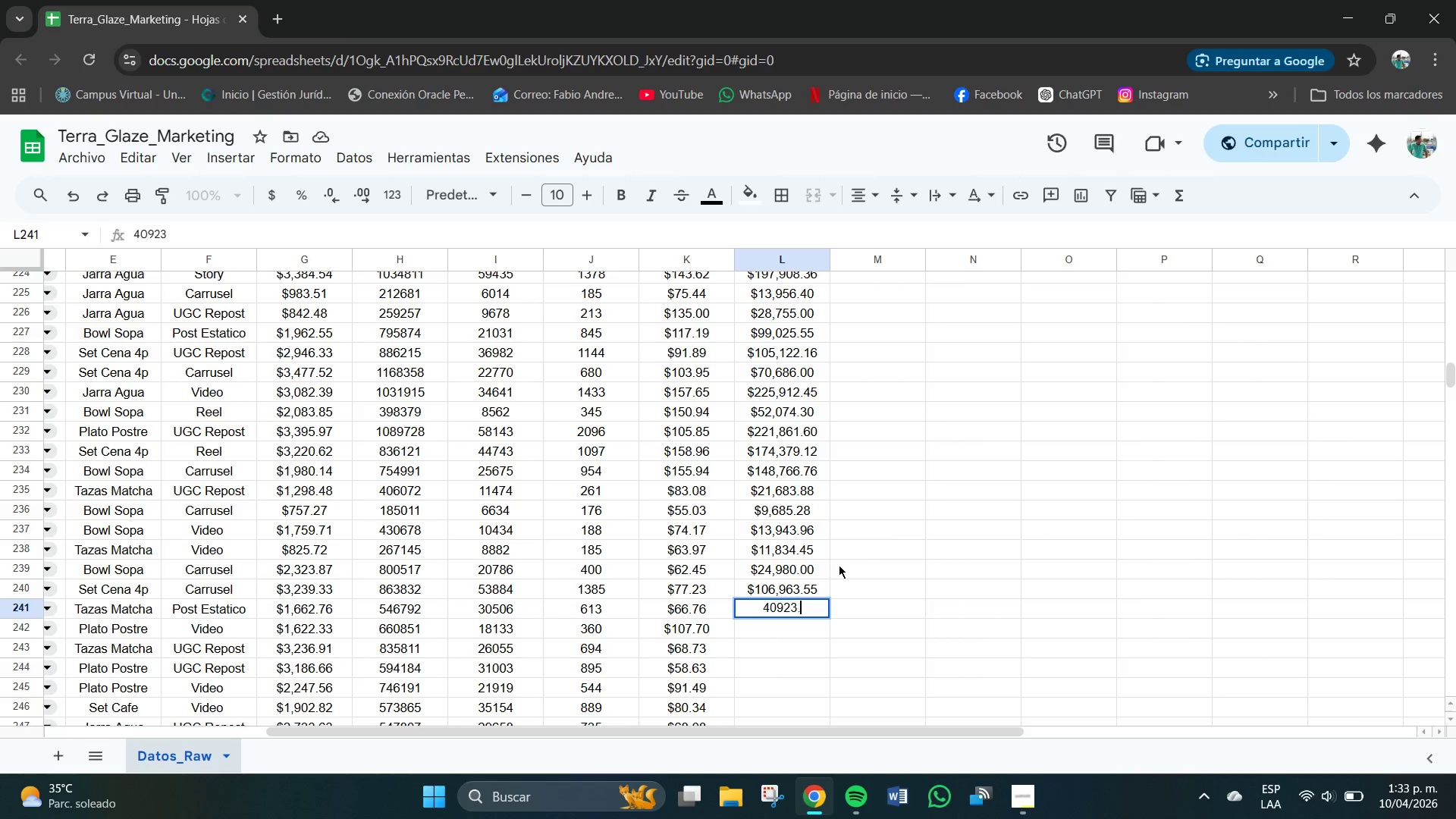 
key(NumpadDecimal)
 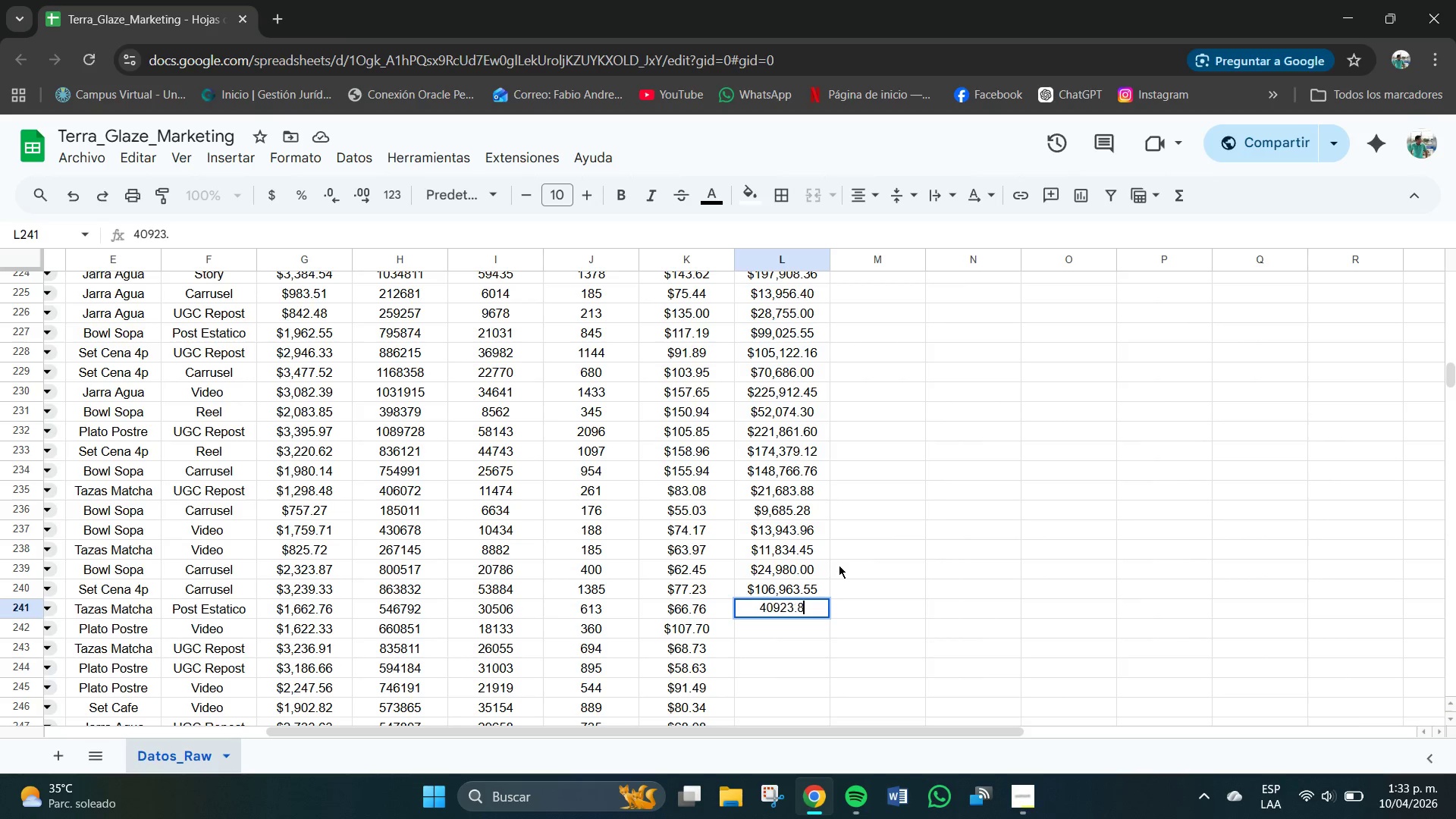 
key(Numpad8)
 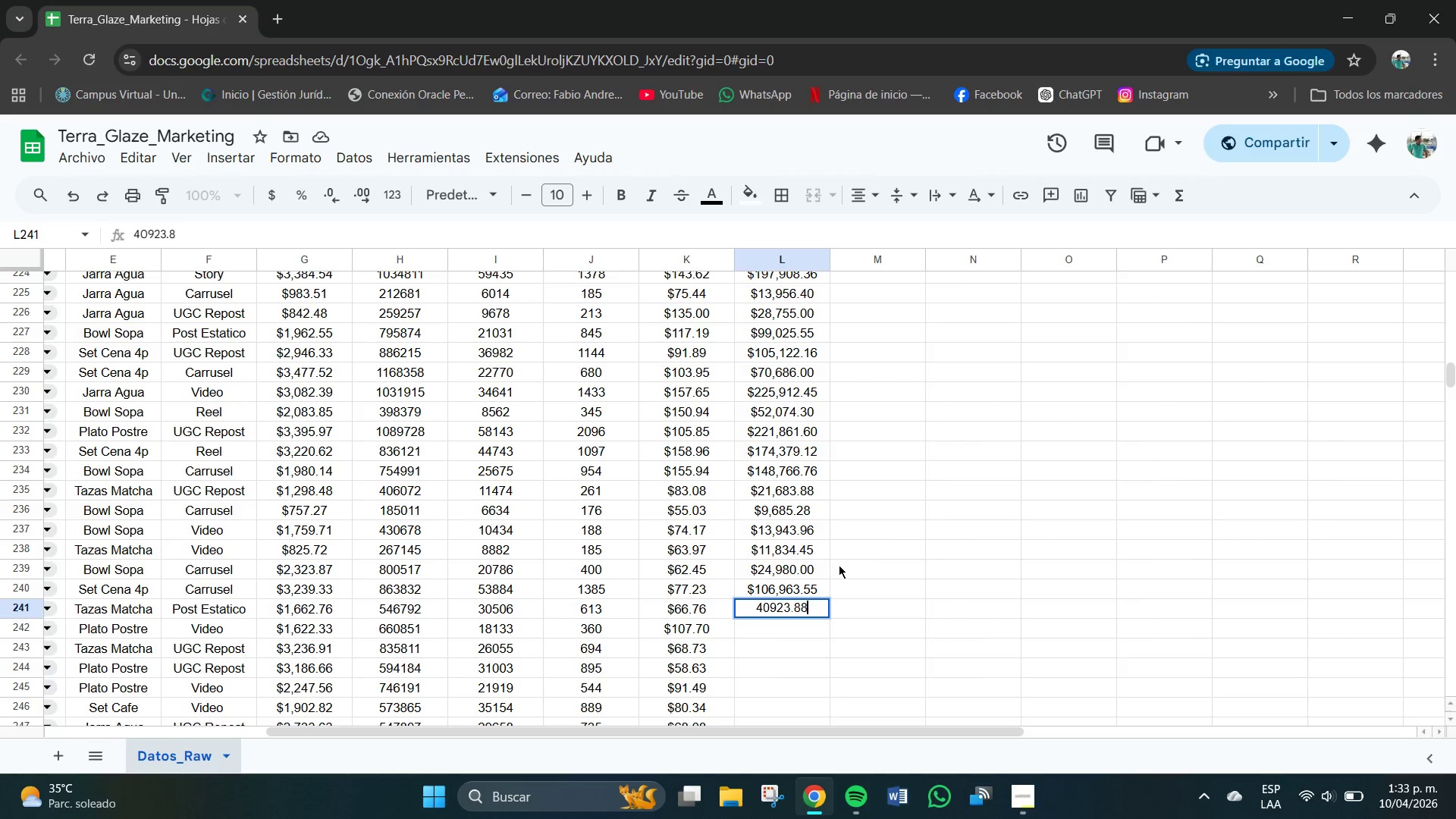 
key(Numpad8)
 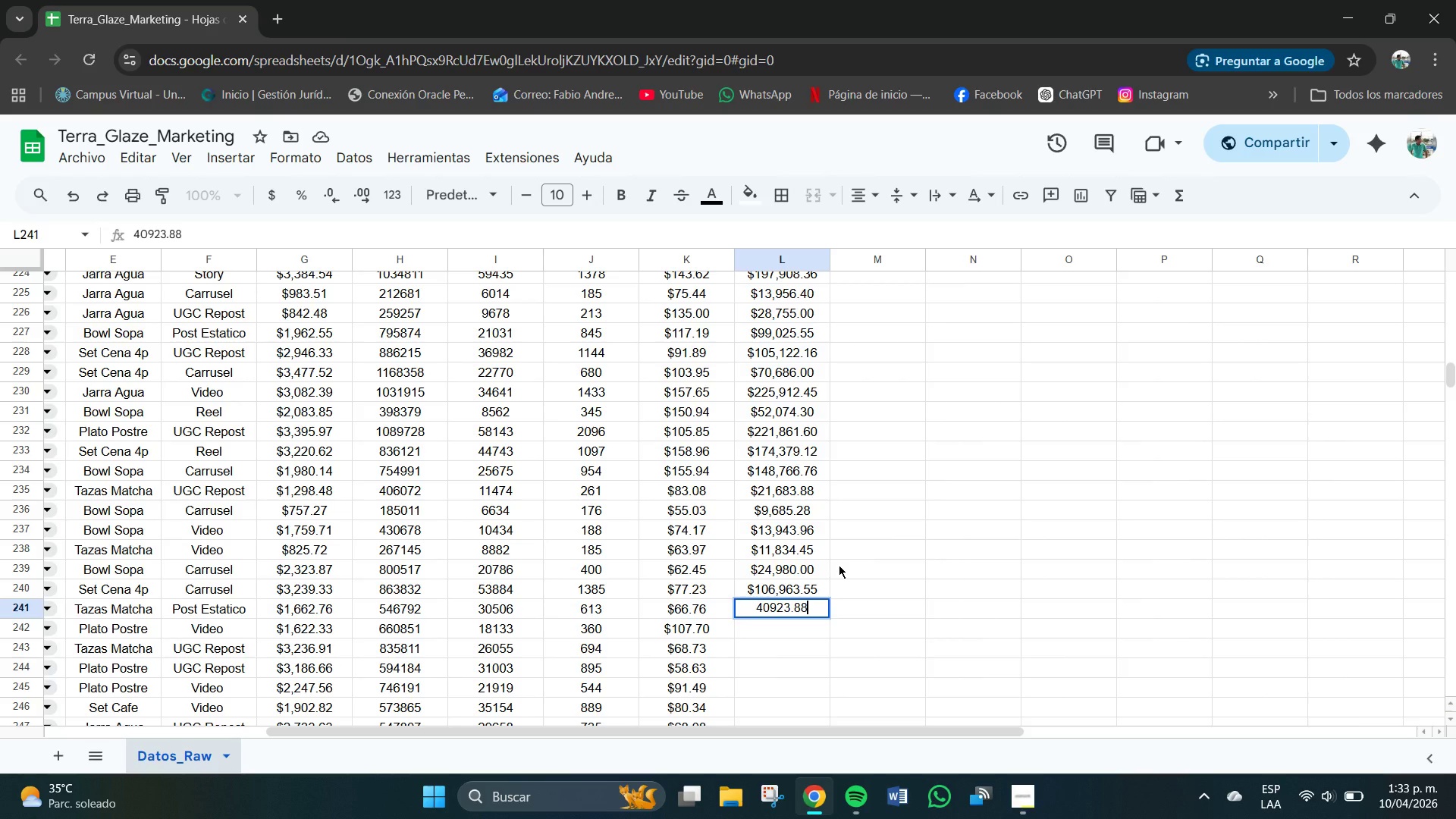 
key(NumpadEnter)
 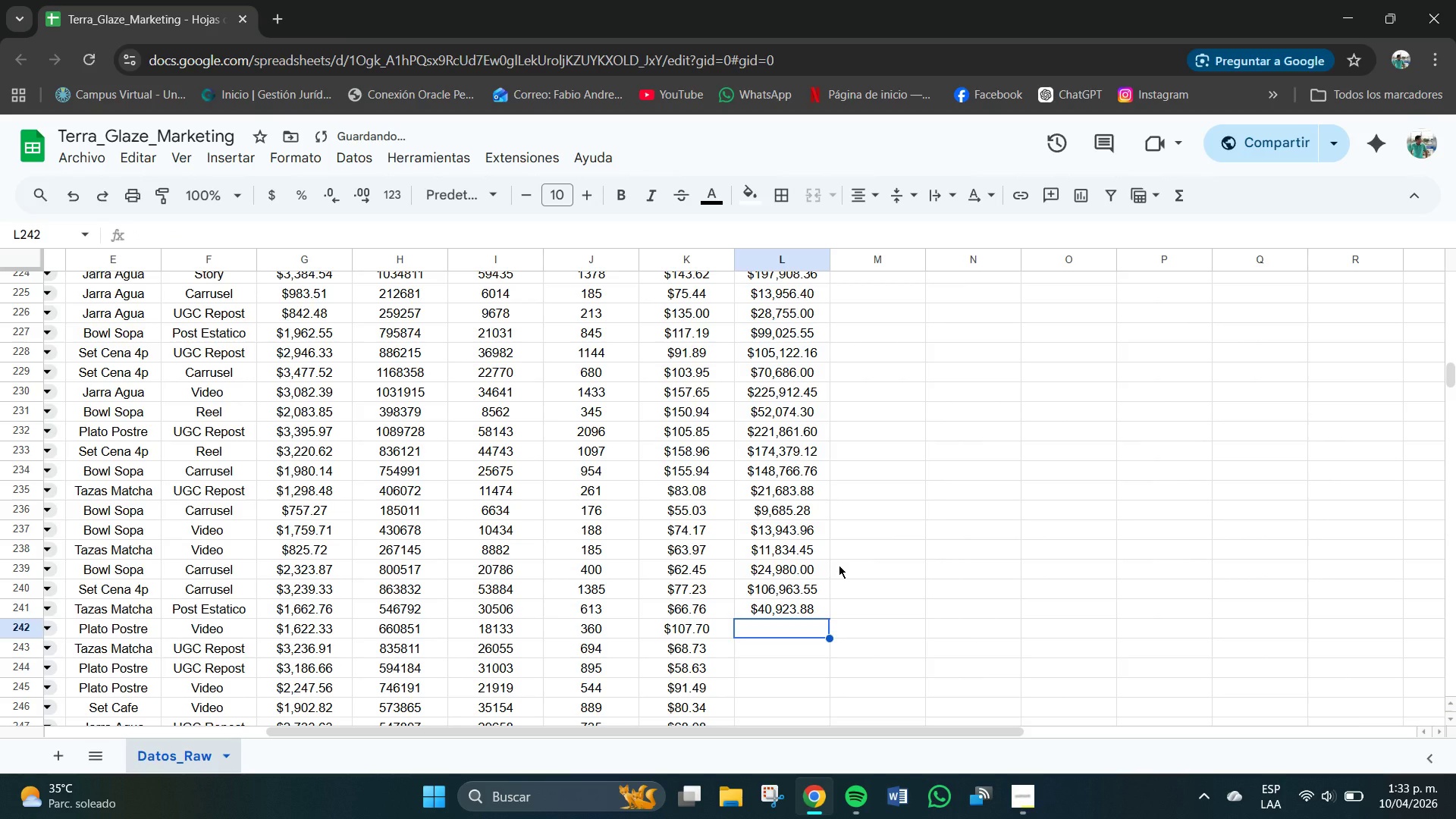 
key(Numpad3)
 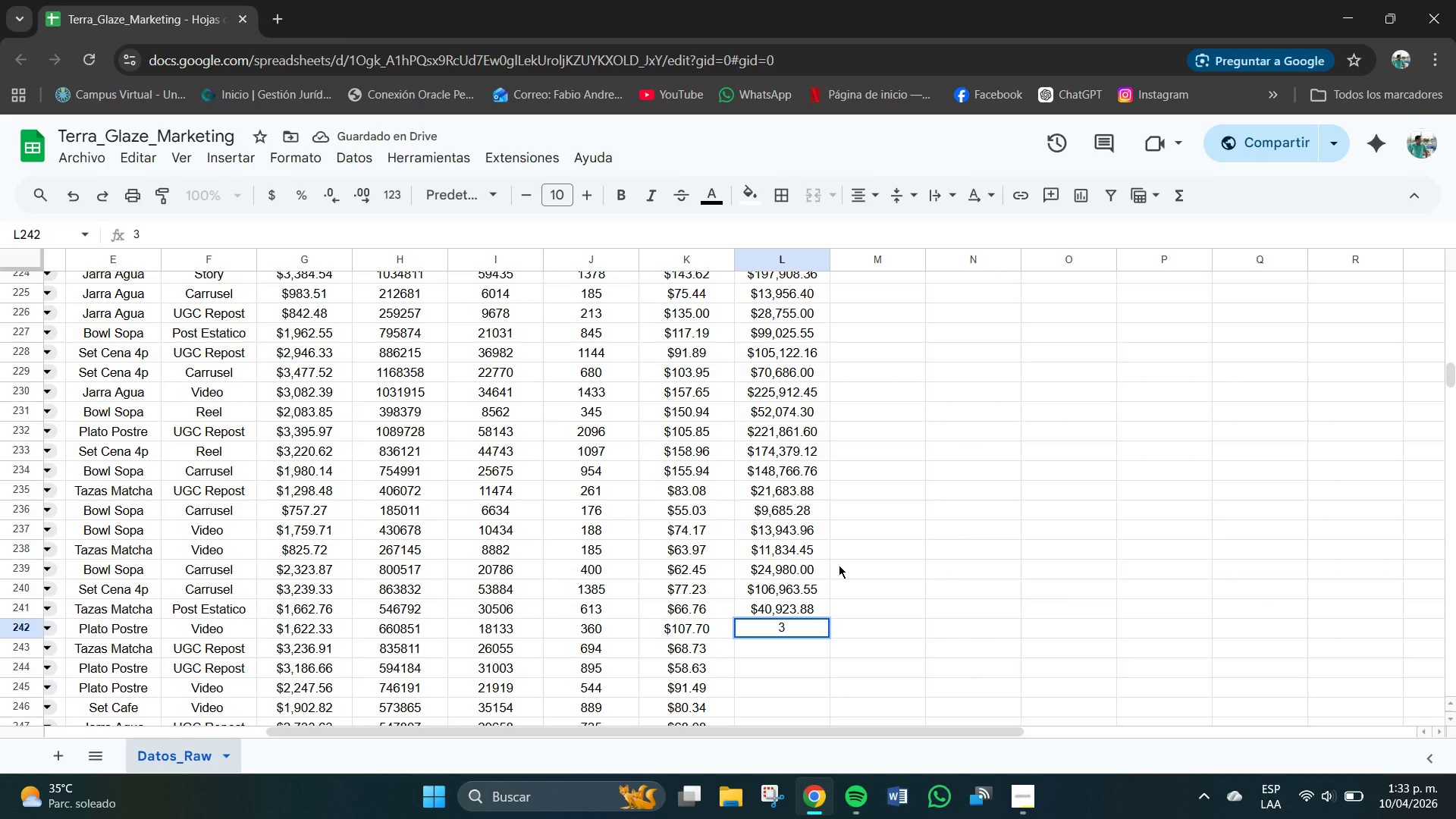 
key(Numpad8)
 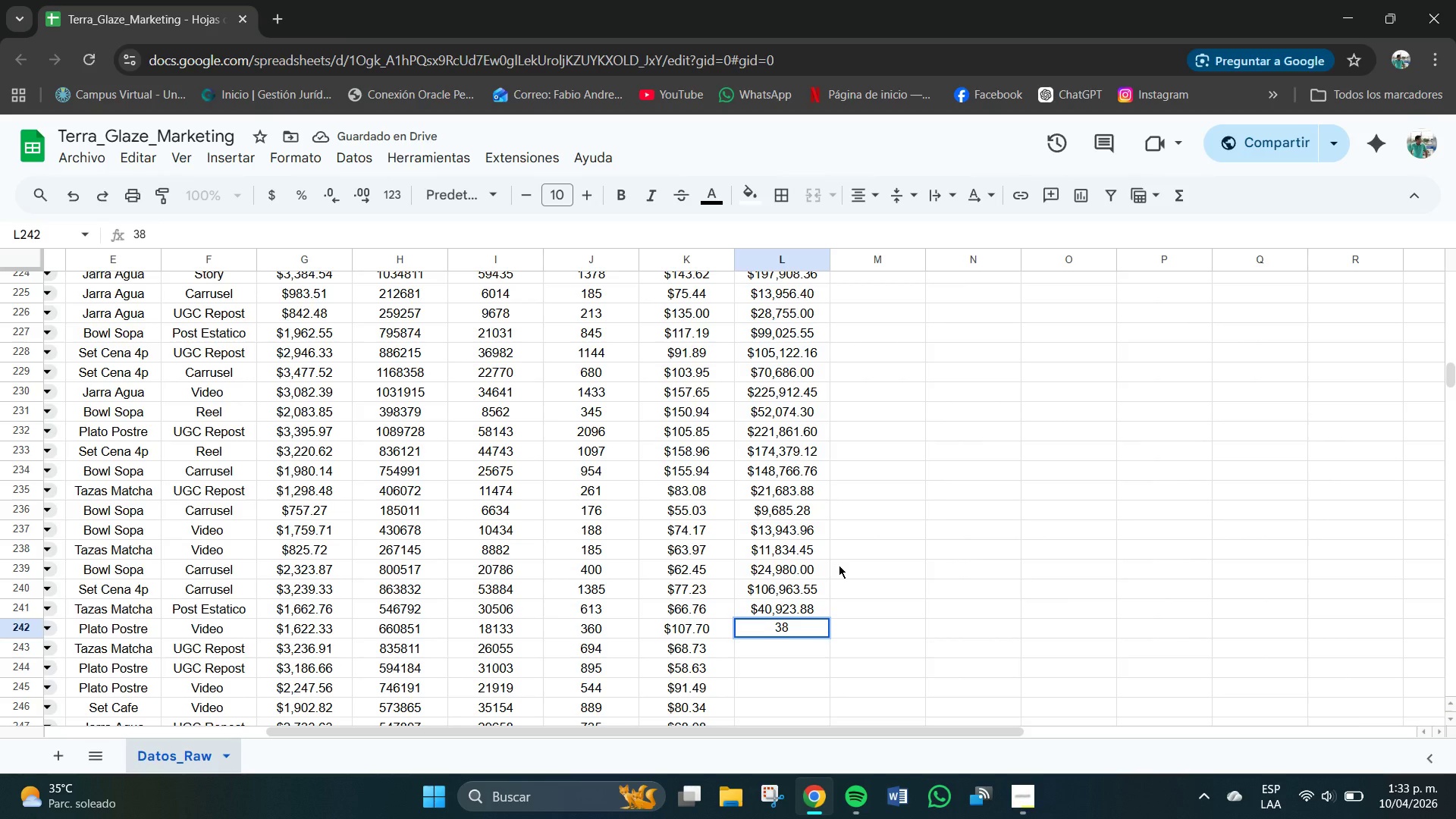 
key(Numpad7)
 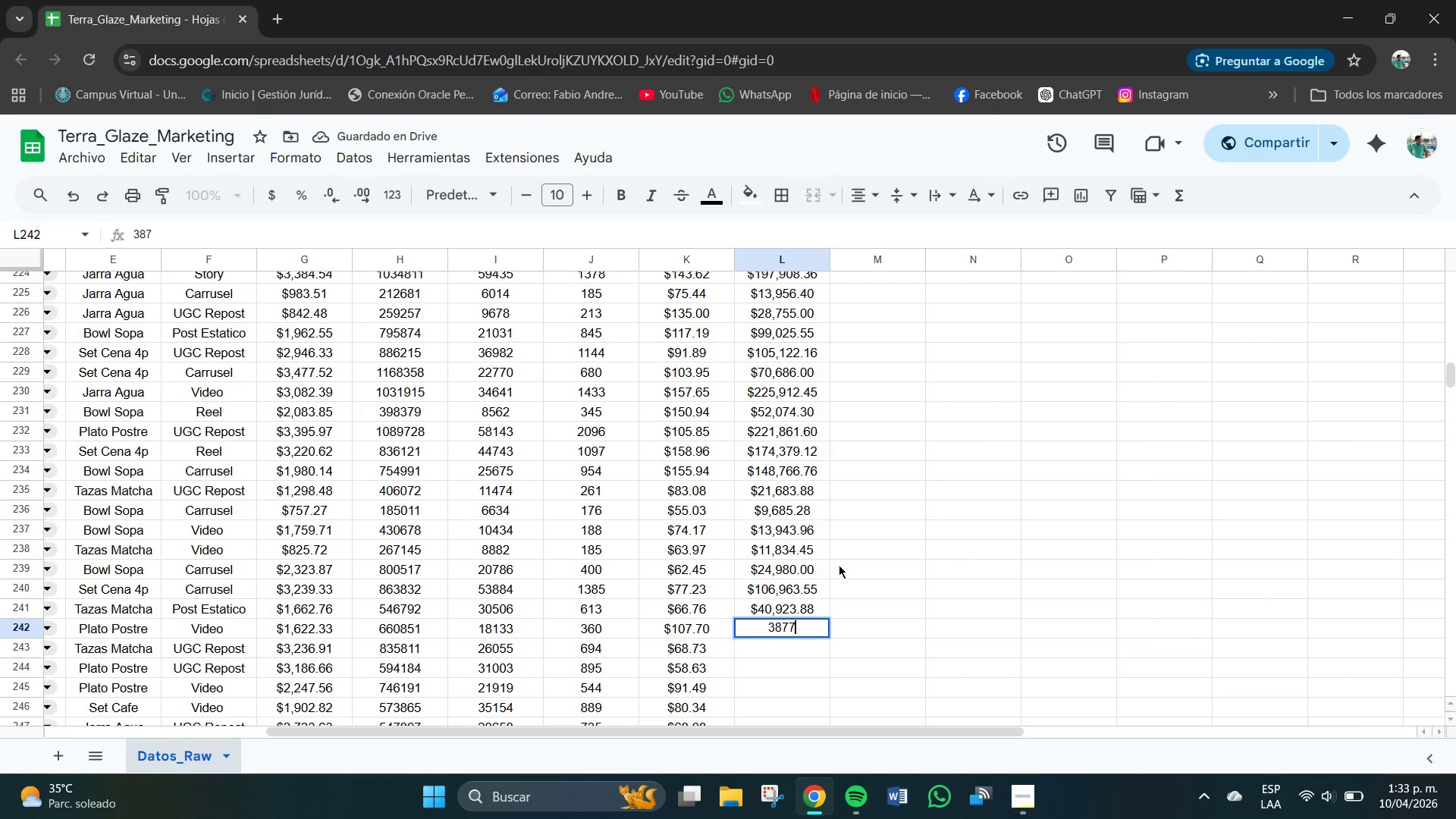 
key(Numpad7)
 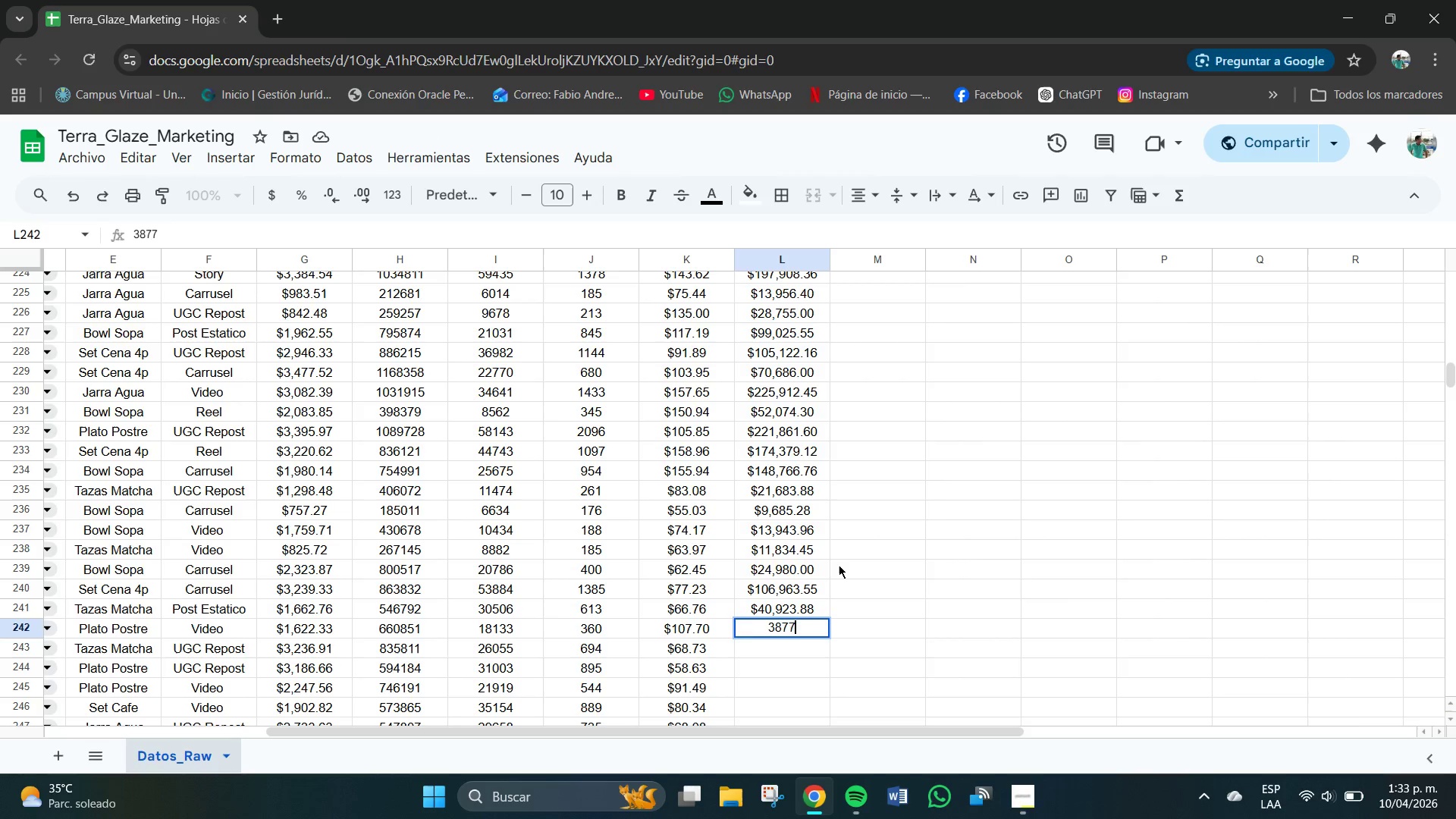 
key(Numpad2)
 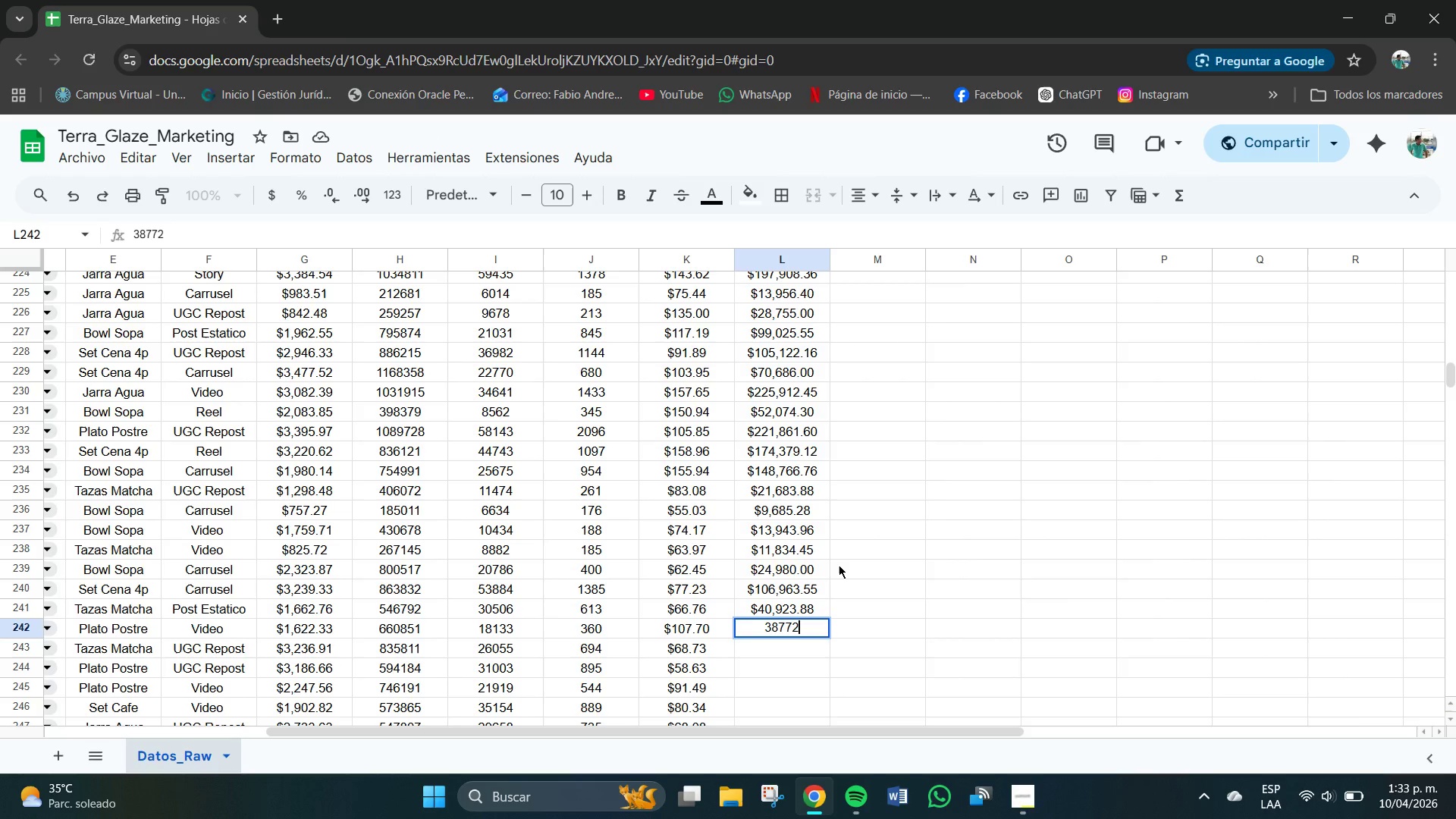 
key(NumpadDecimal)
 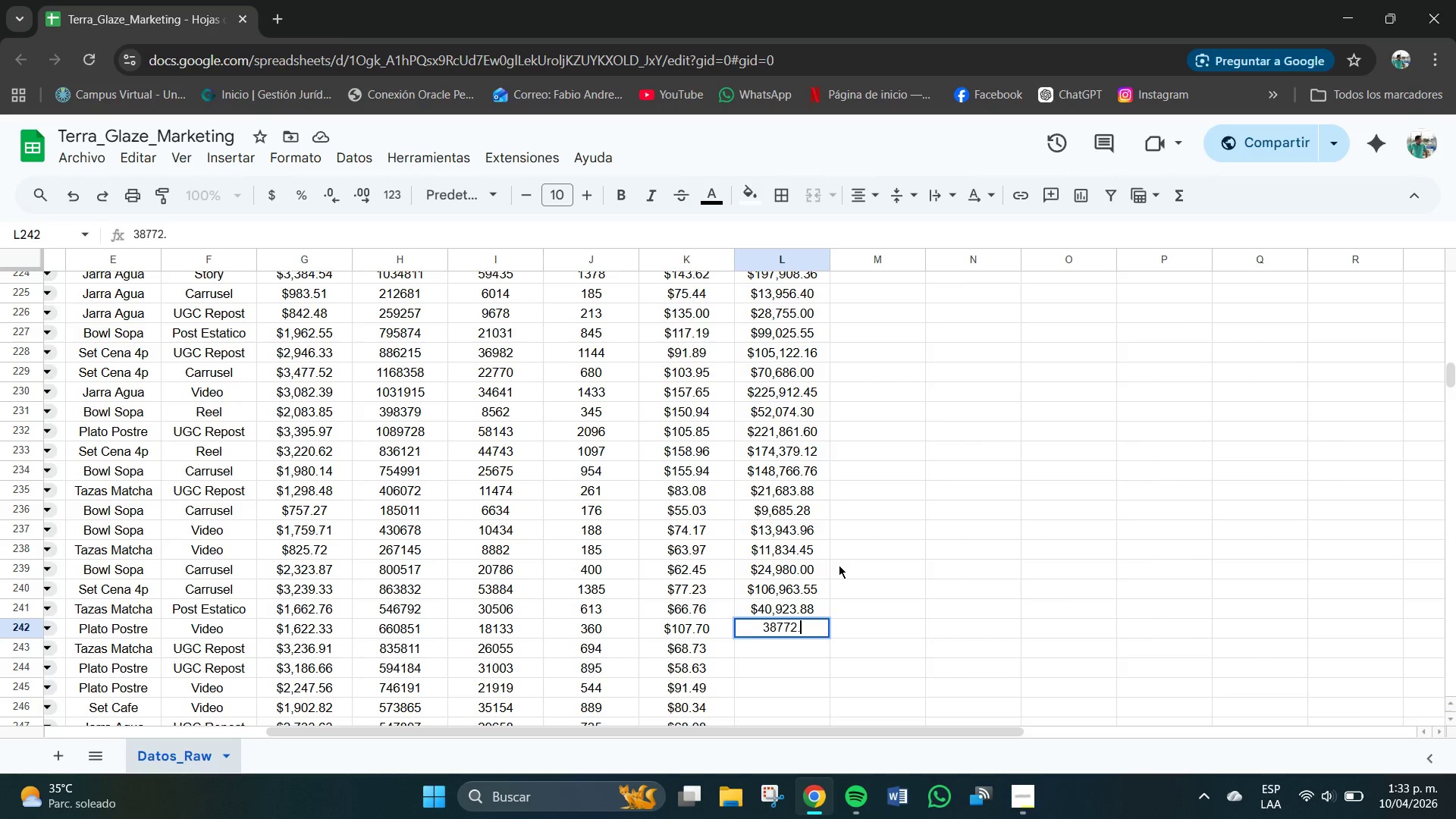 
key(Numpad0)
 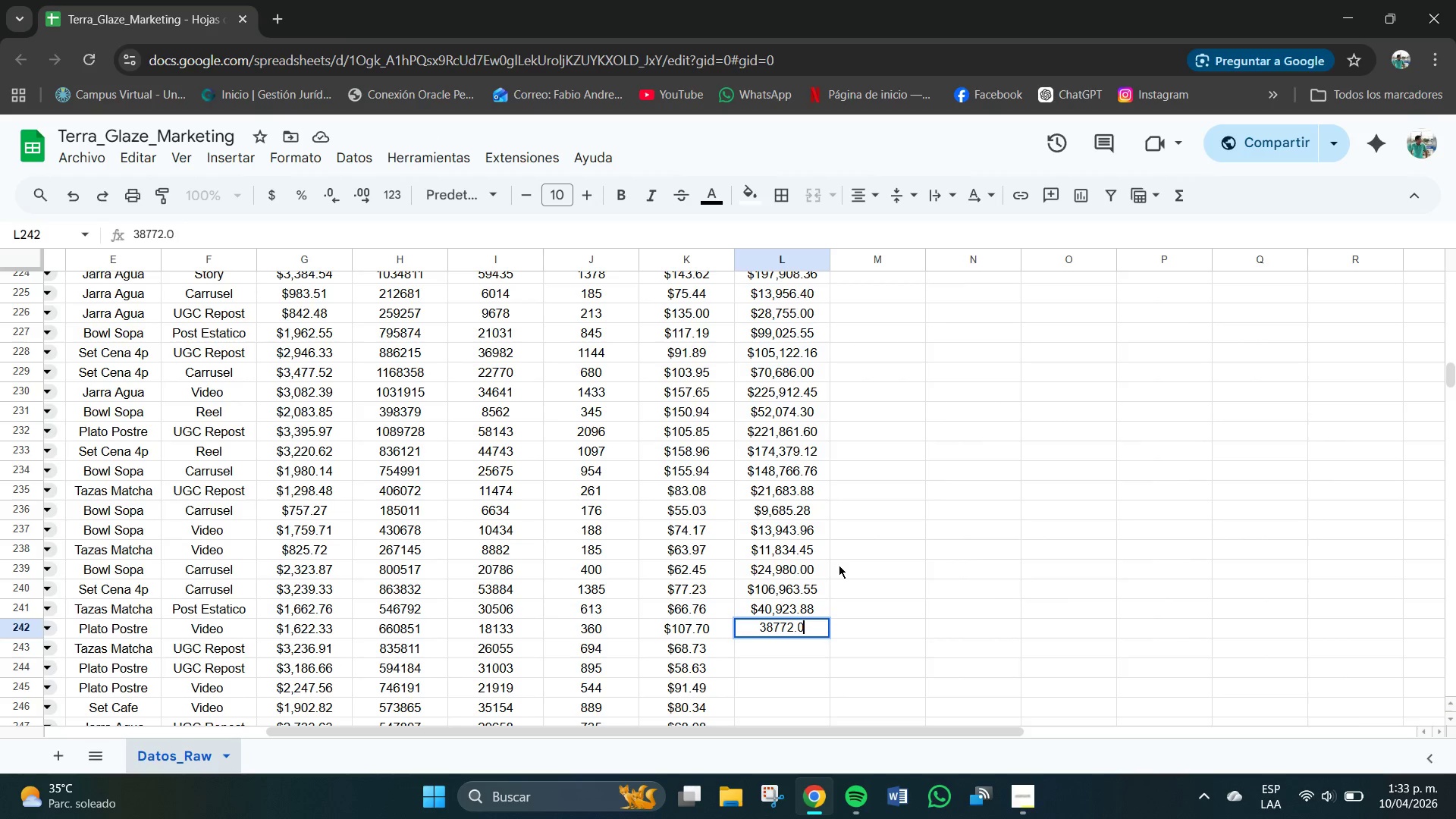 
key(Numpad0)
 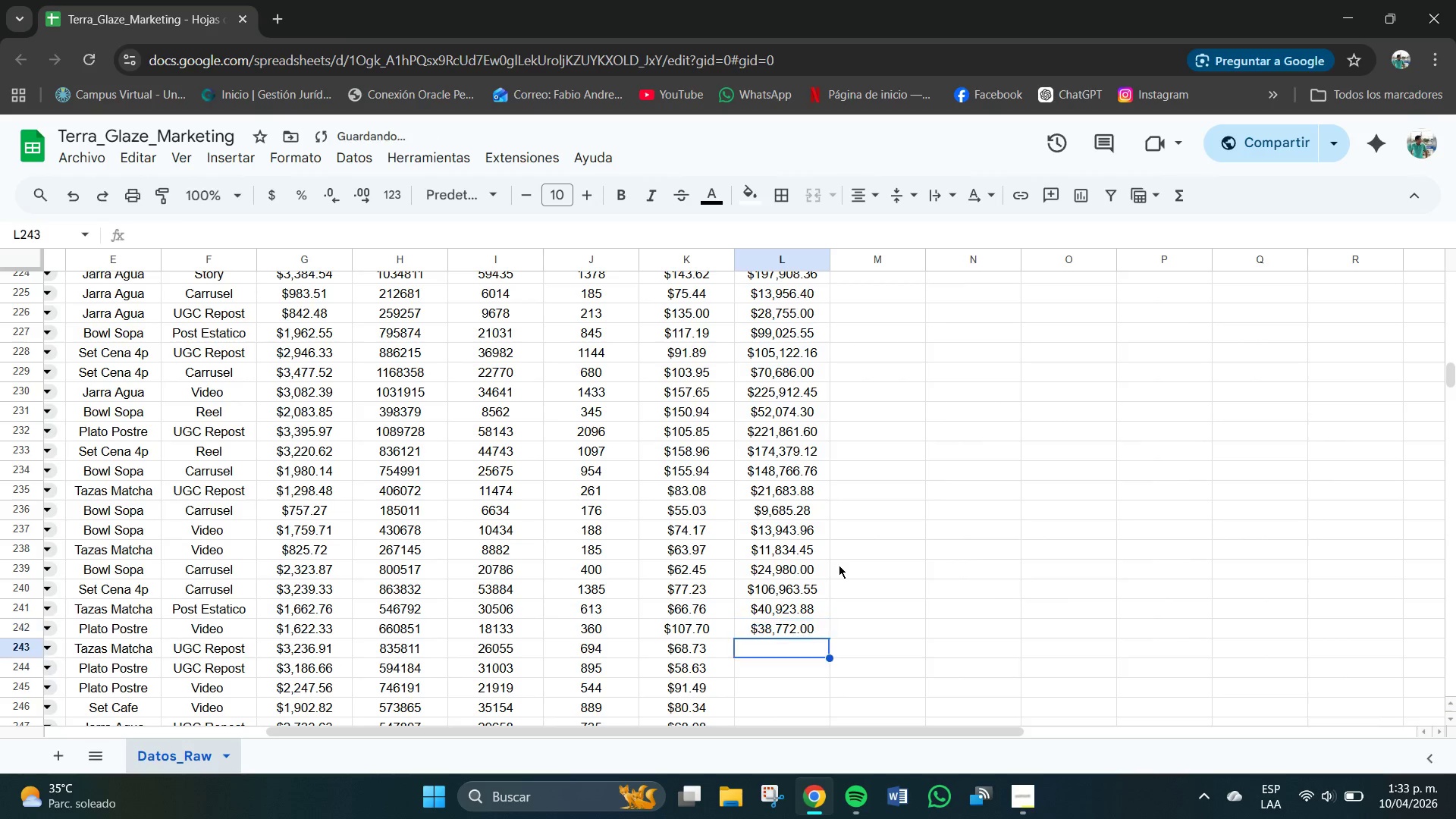 
key(NumpadEnter)
 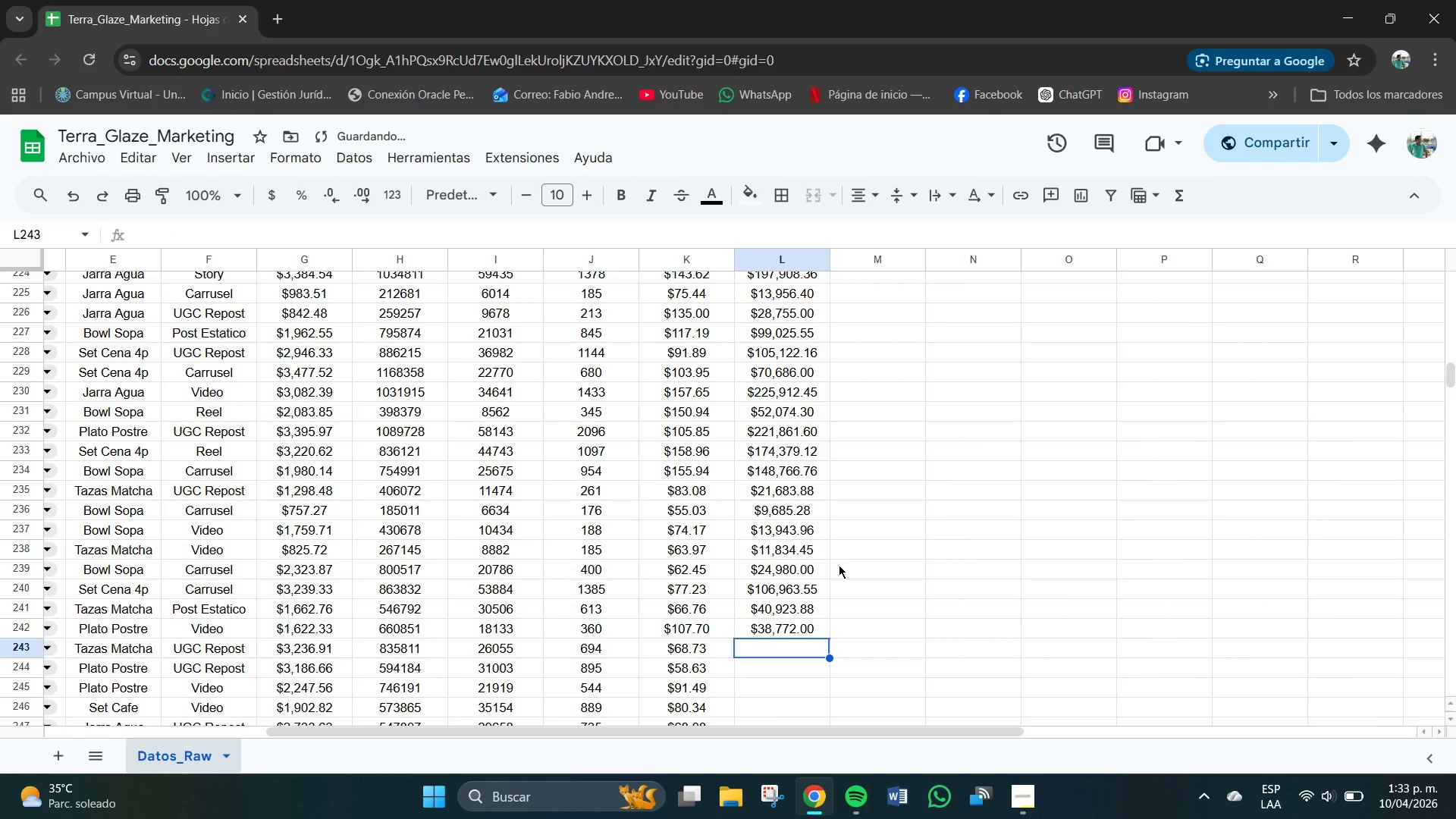 
key(Numpad4)
 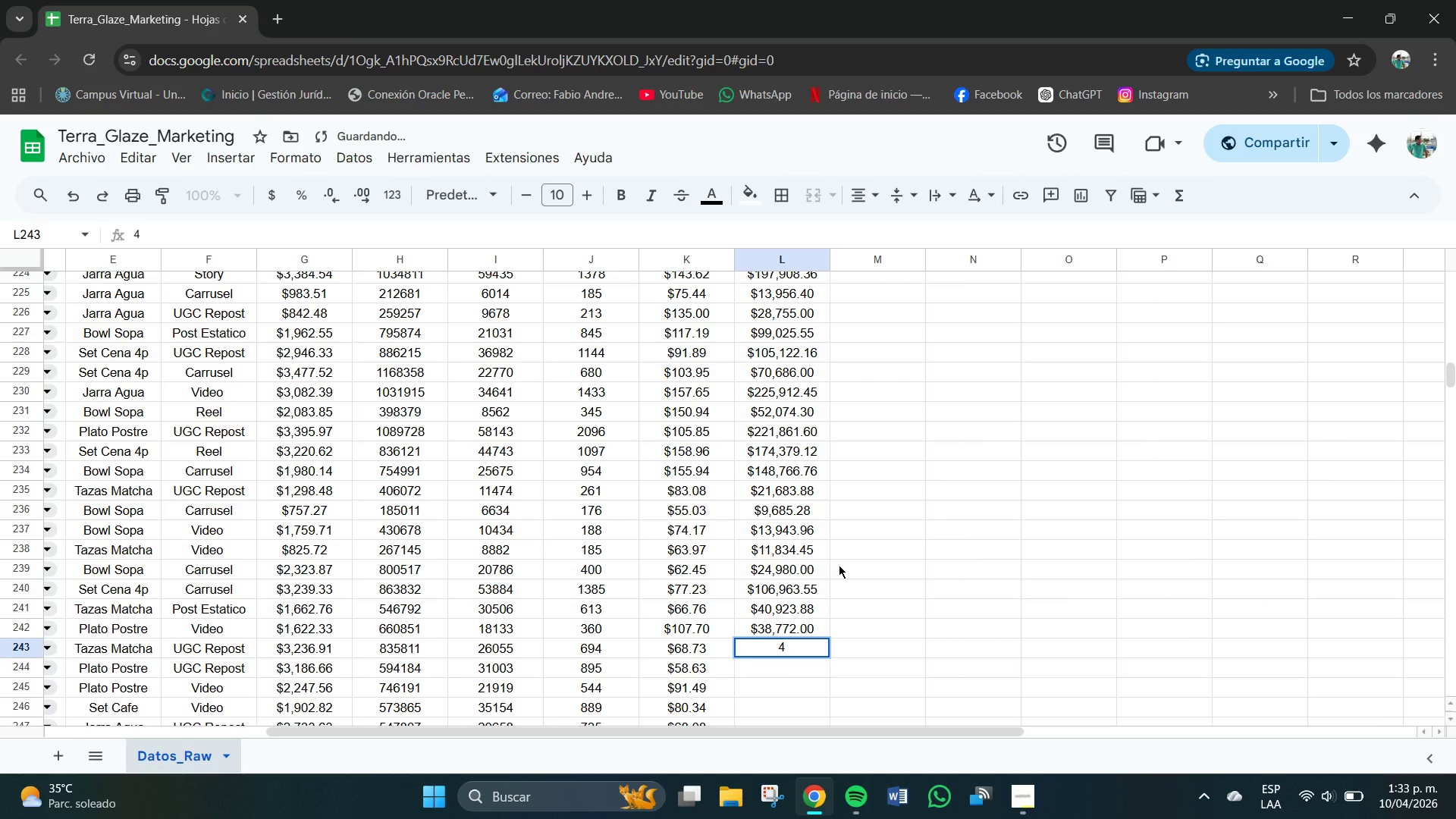 
key(Numpad7)
 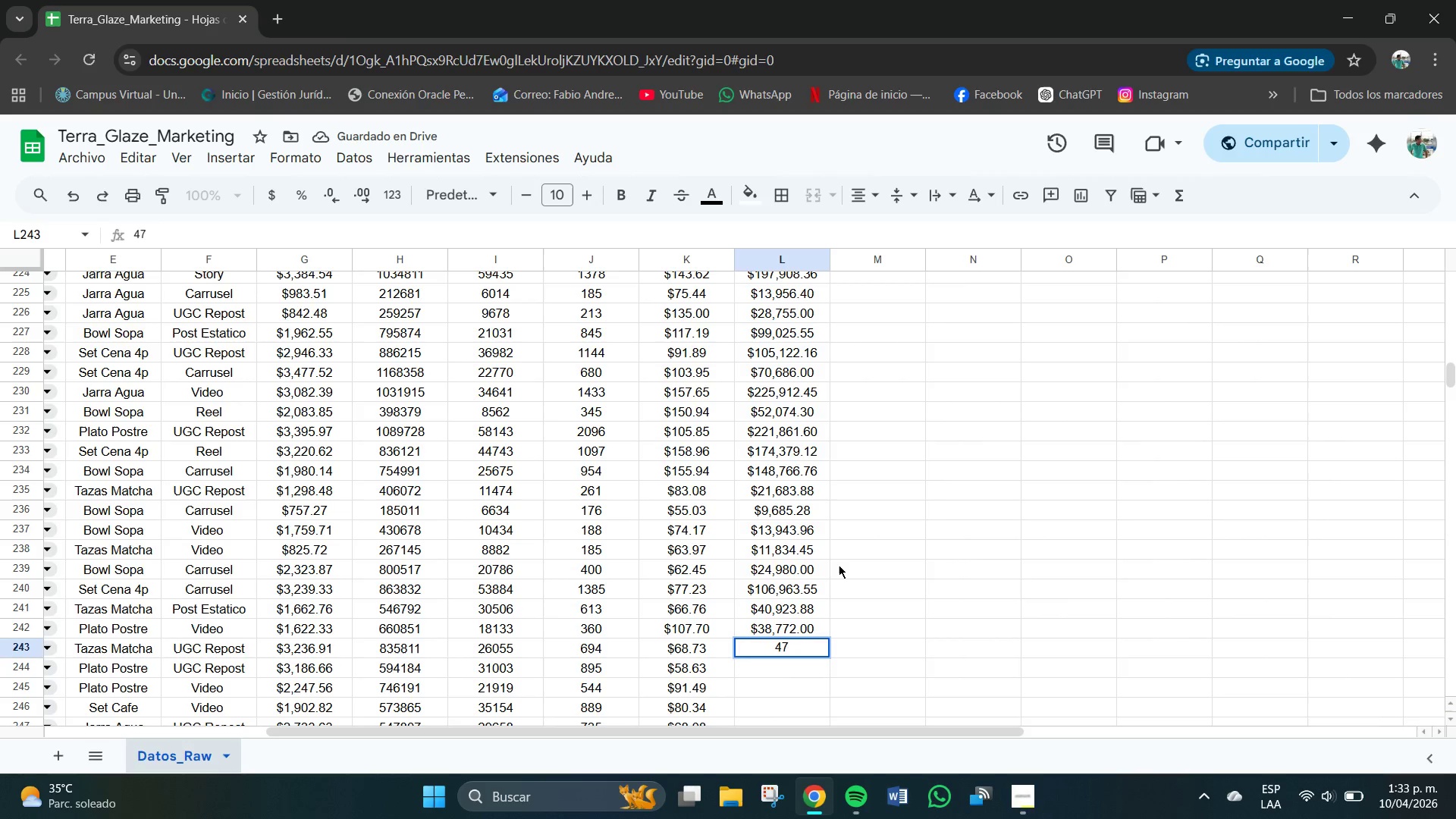 
key(Numpad6)
 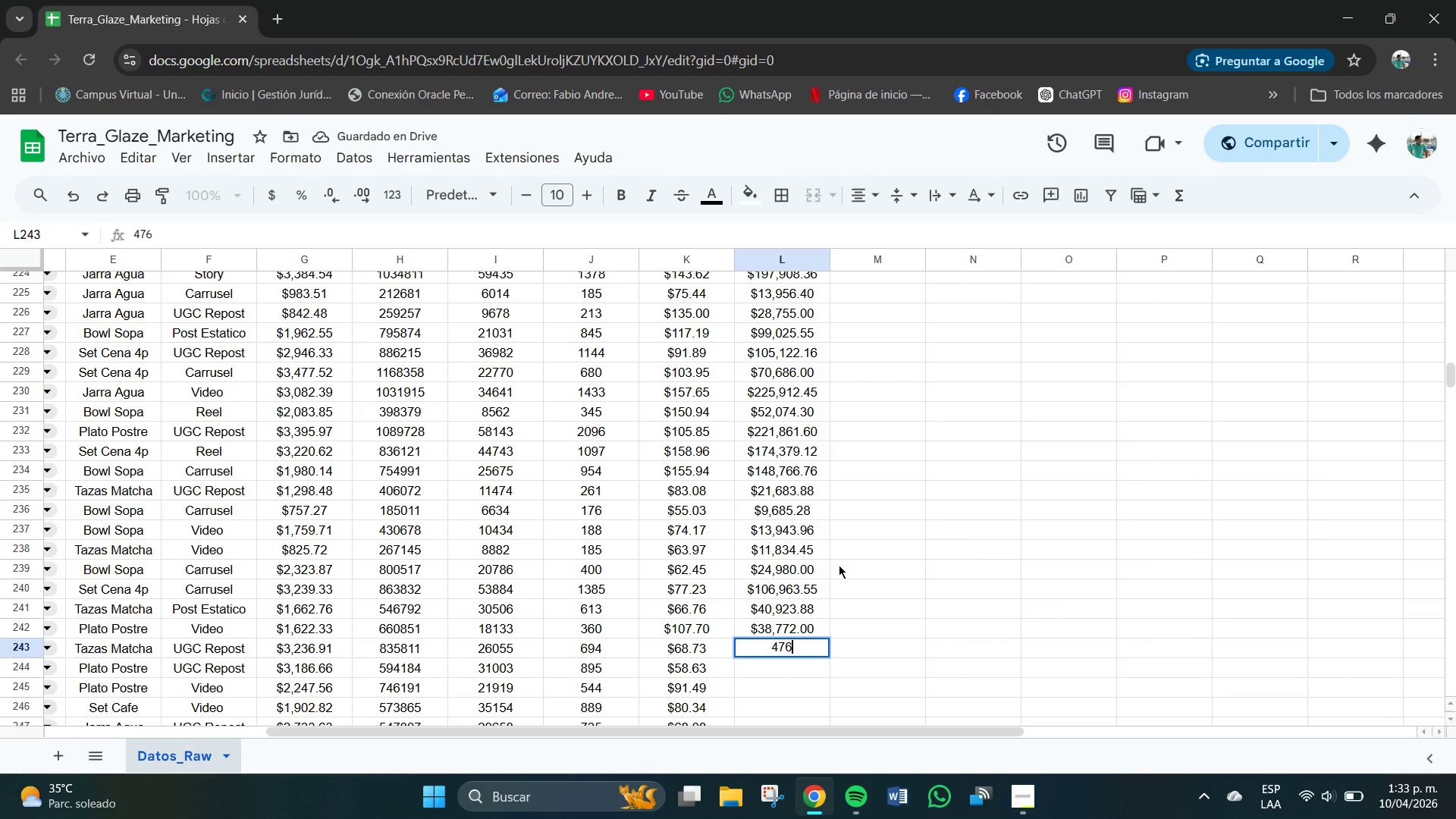 
key(Numpad9)
 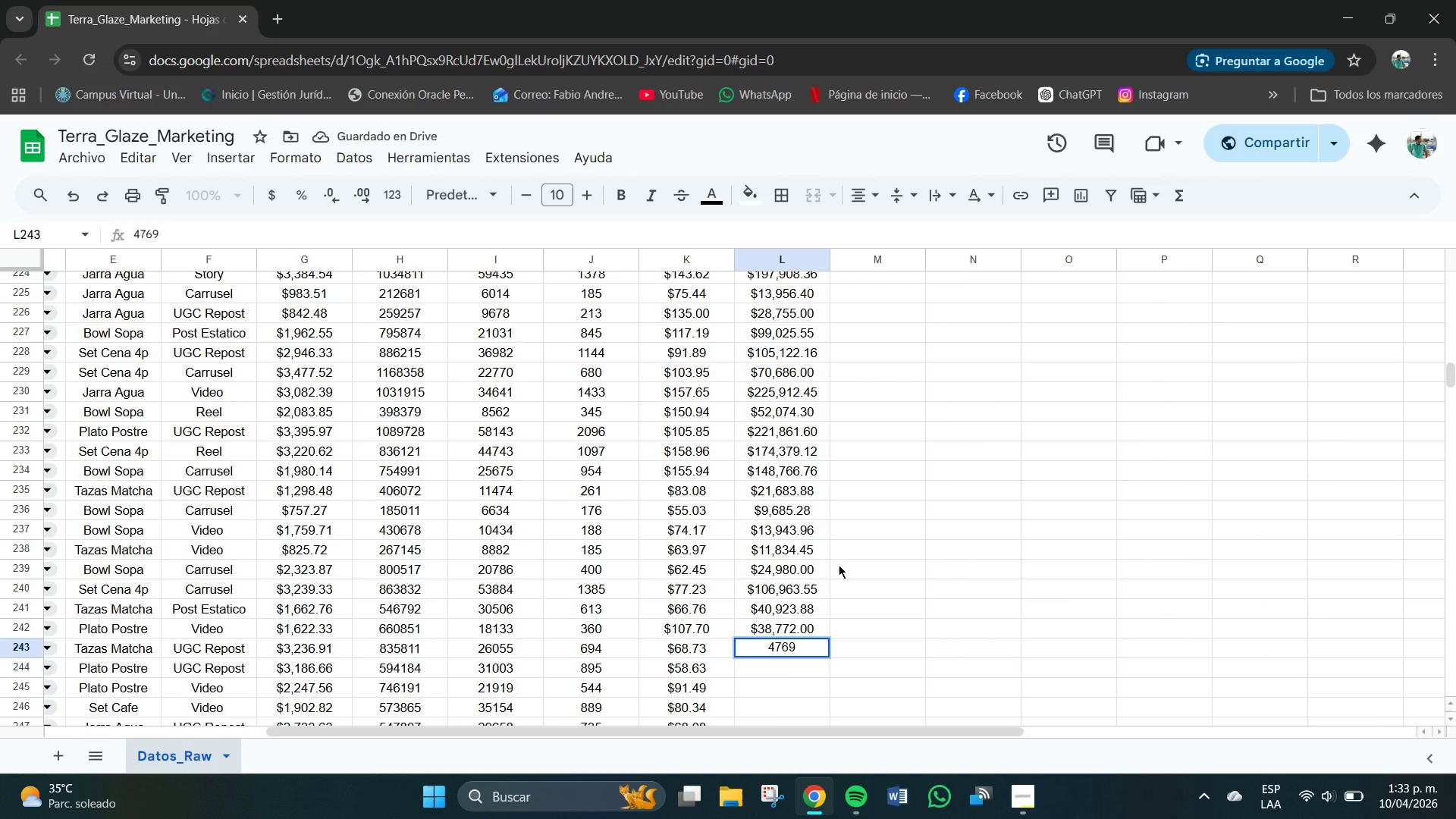 
key(Numpad8)
 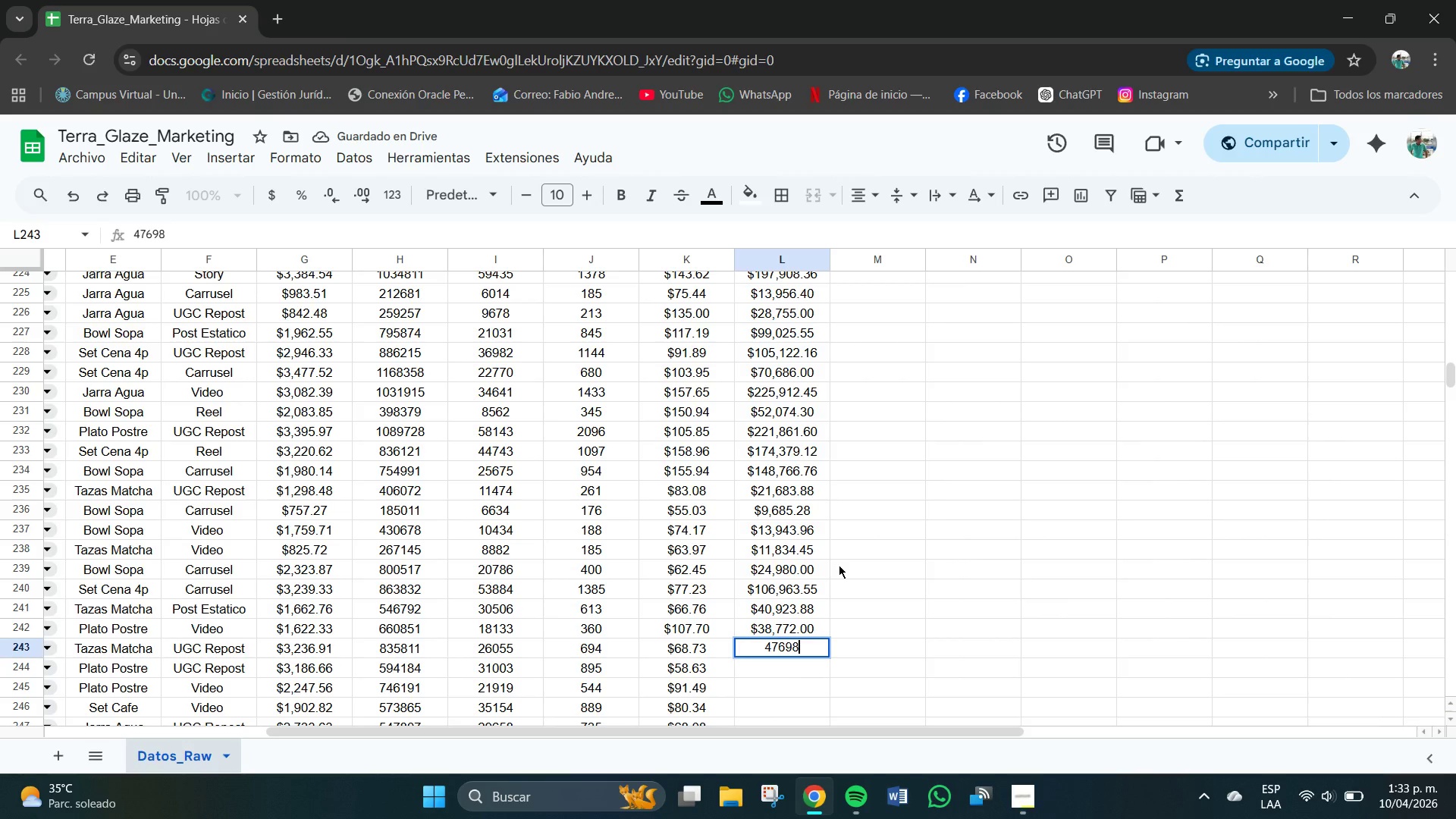 
key(NumpadDecimal)
 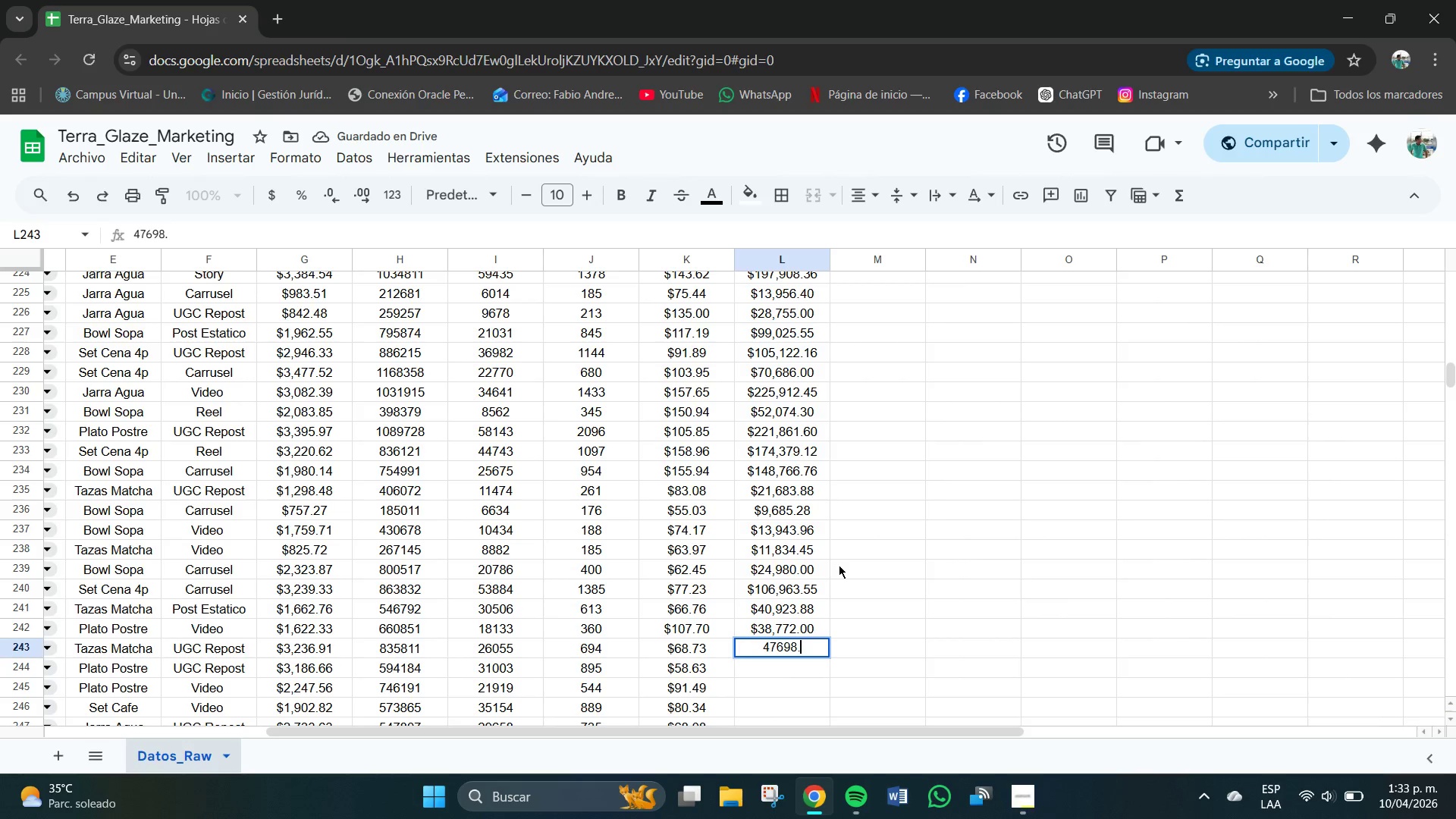 
key(Numpad6)
 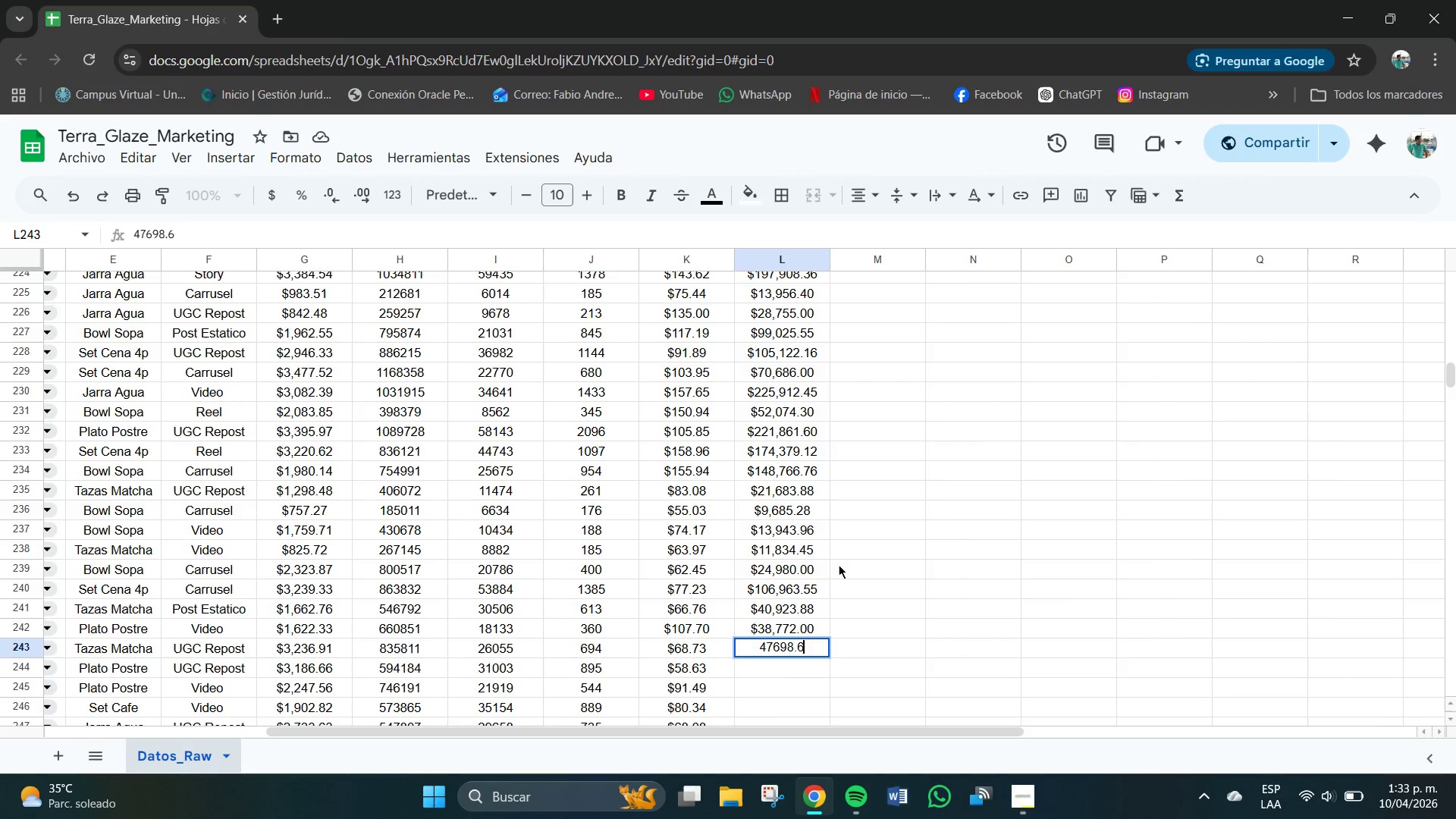 
key(Numpad2)
 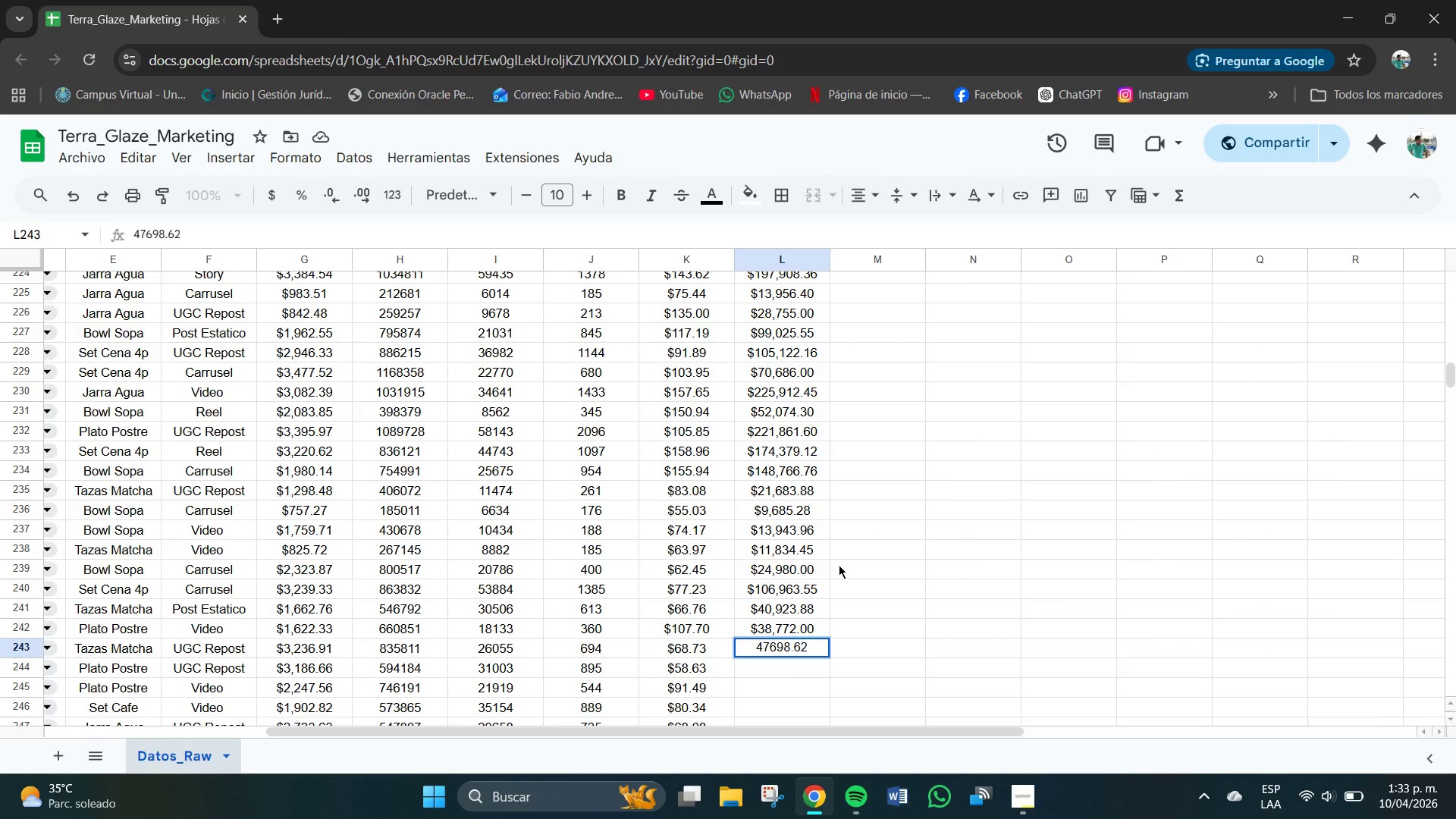 
key(NumpadEnter)
 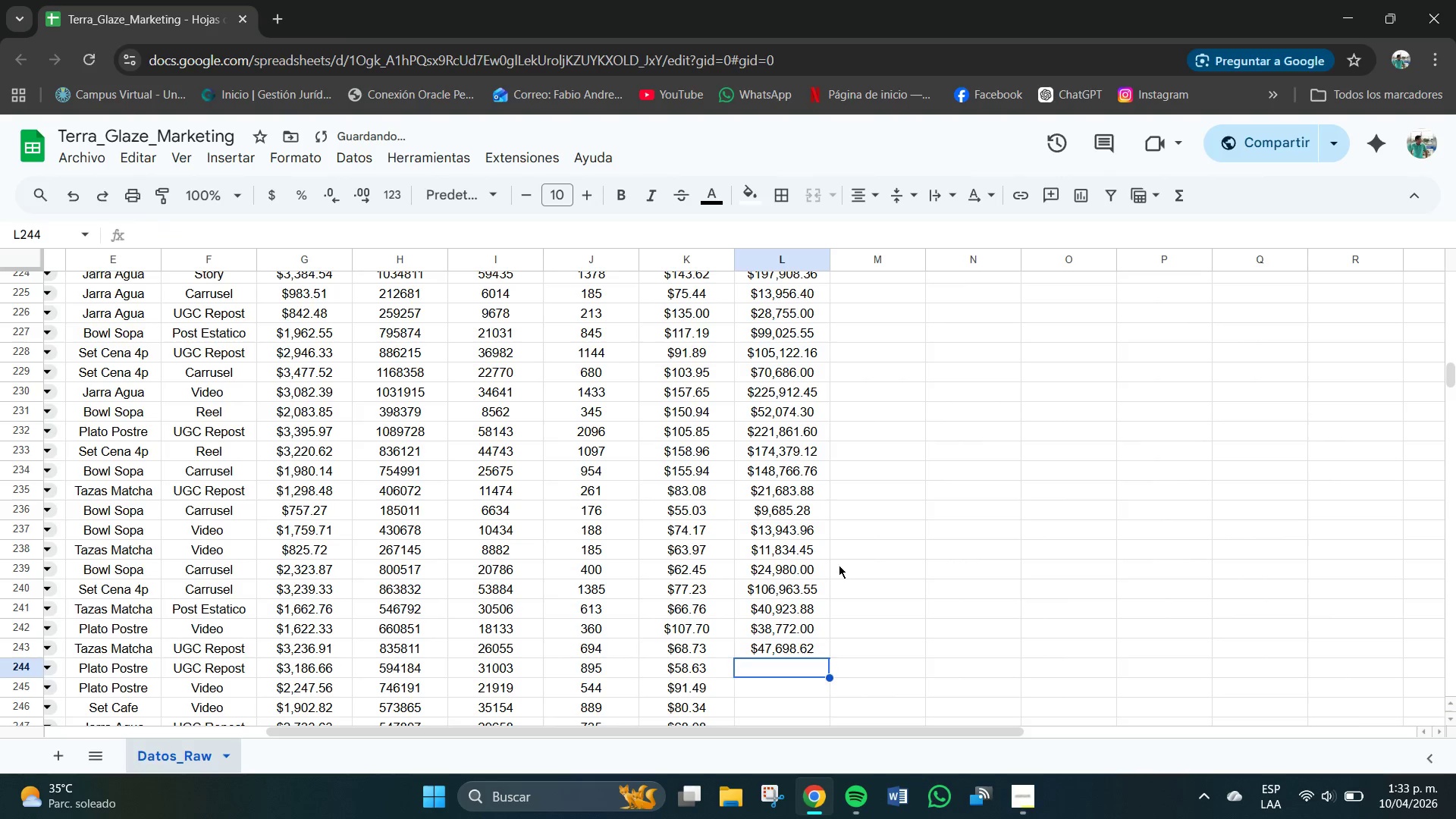 
key(Numpad5)
 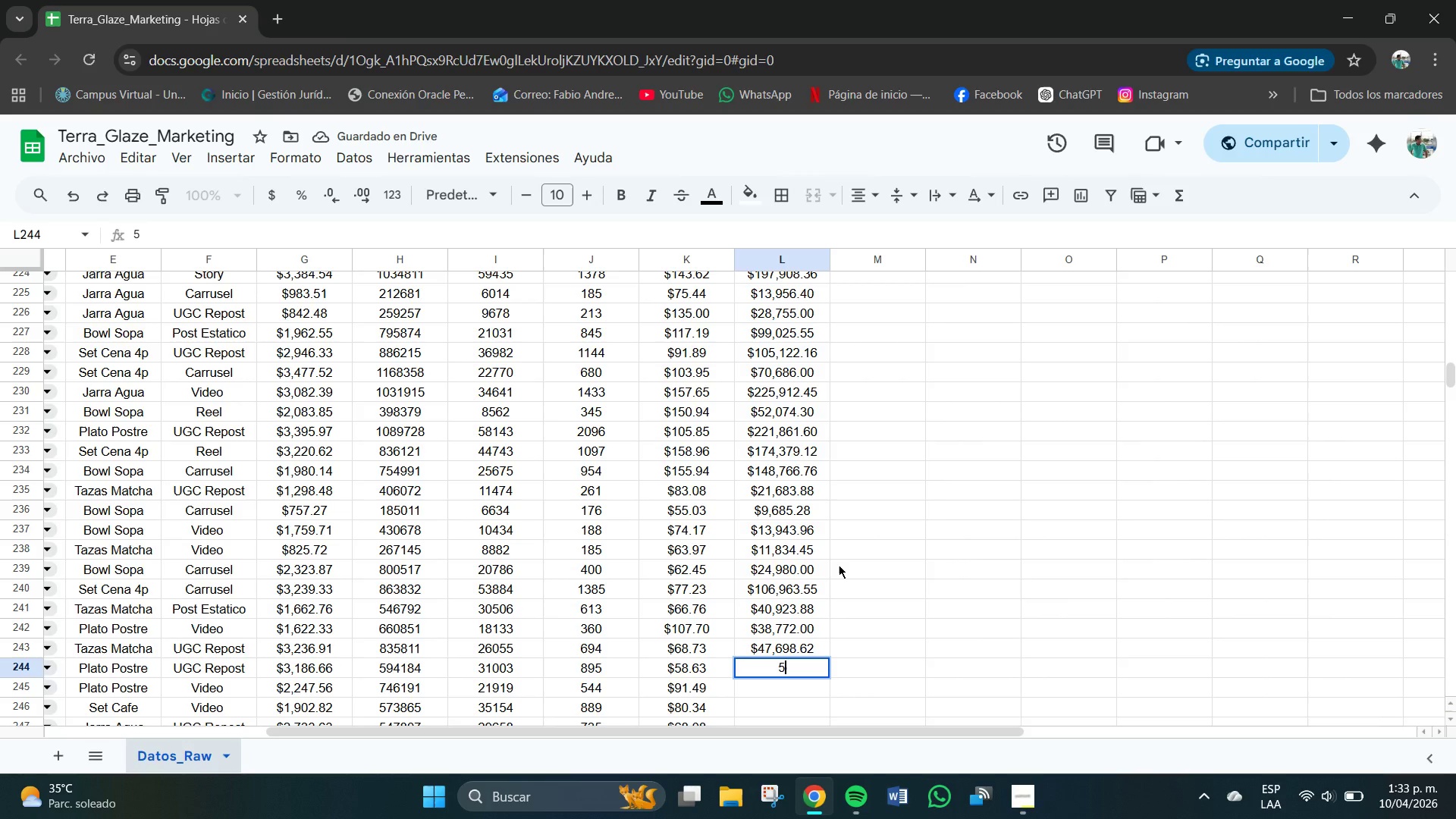 
key(Numpad2)
 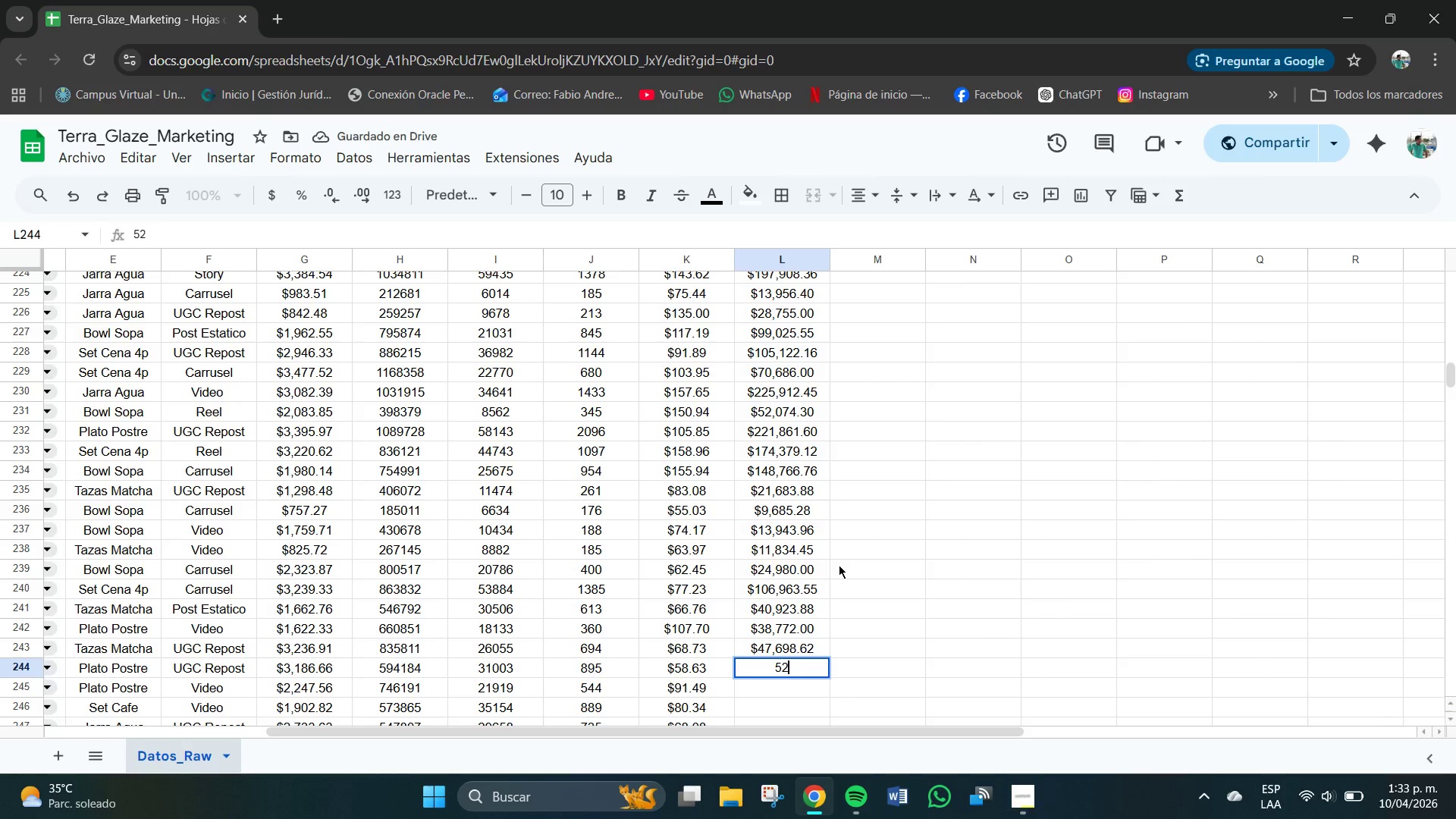 
key(Numpad4)
 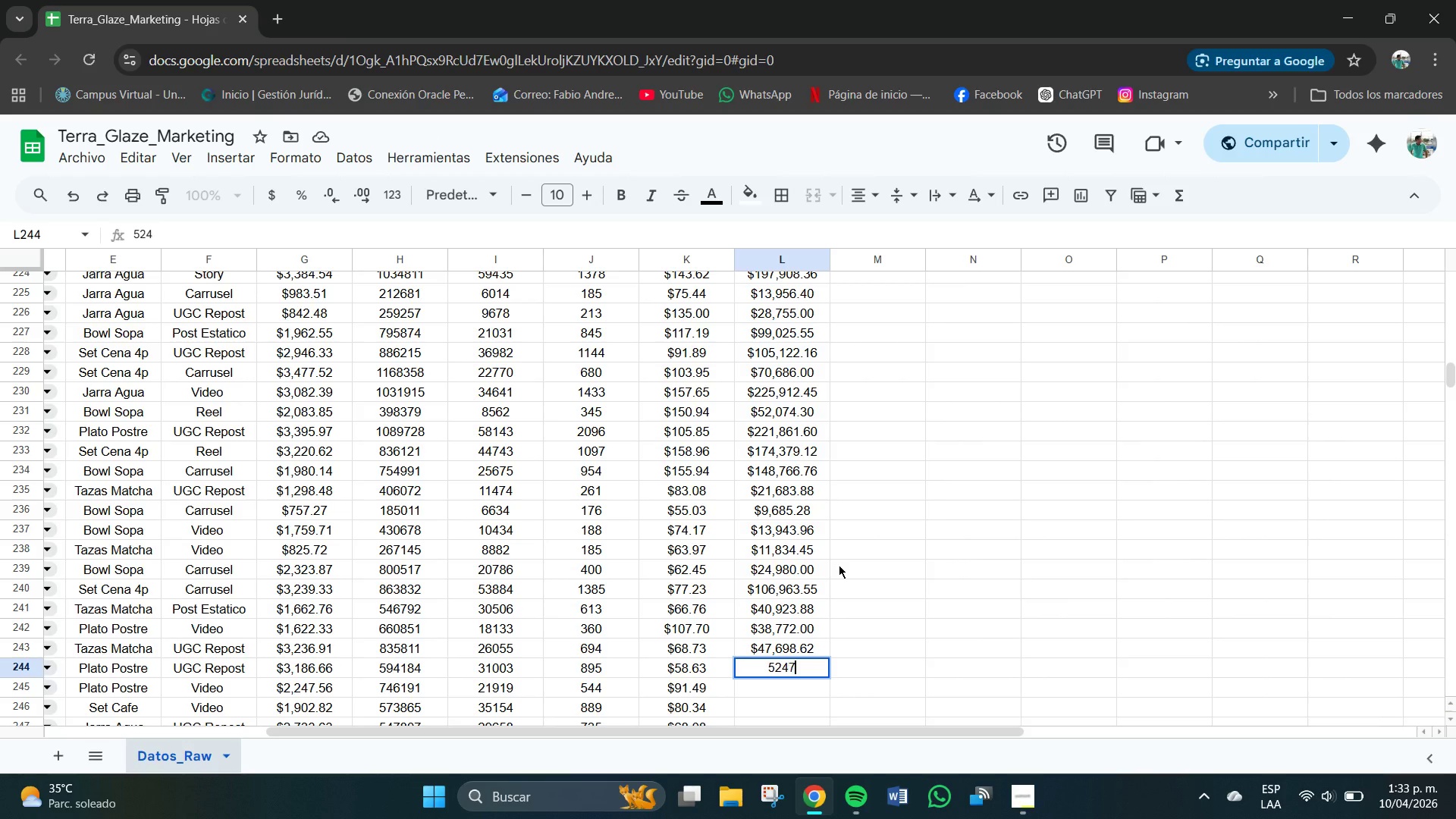 
key(Numpad7)
 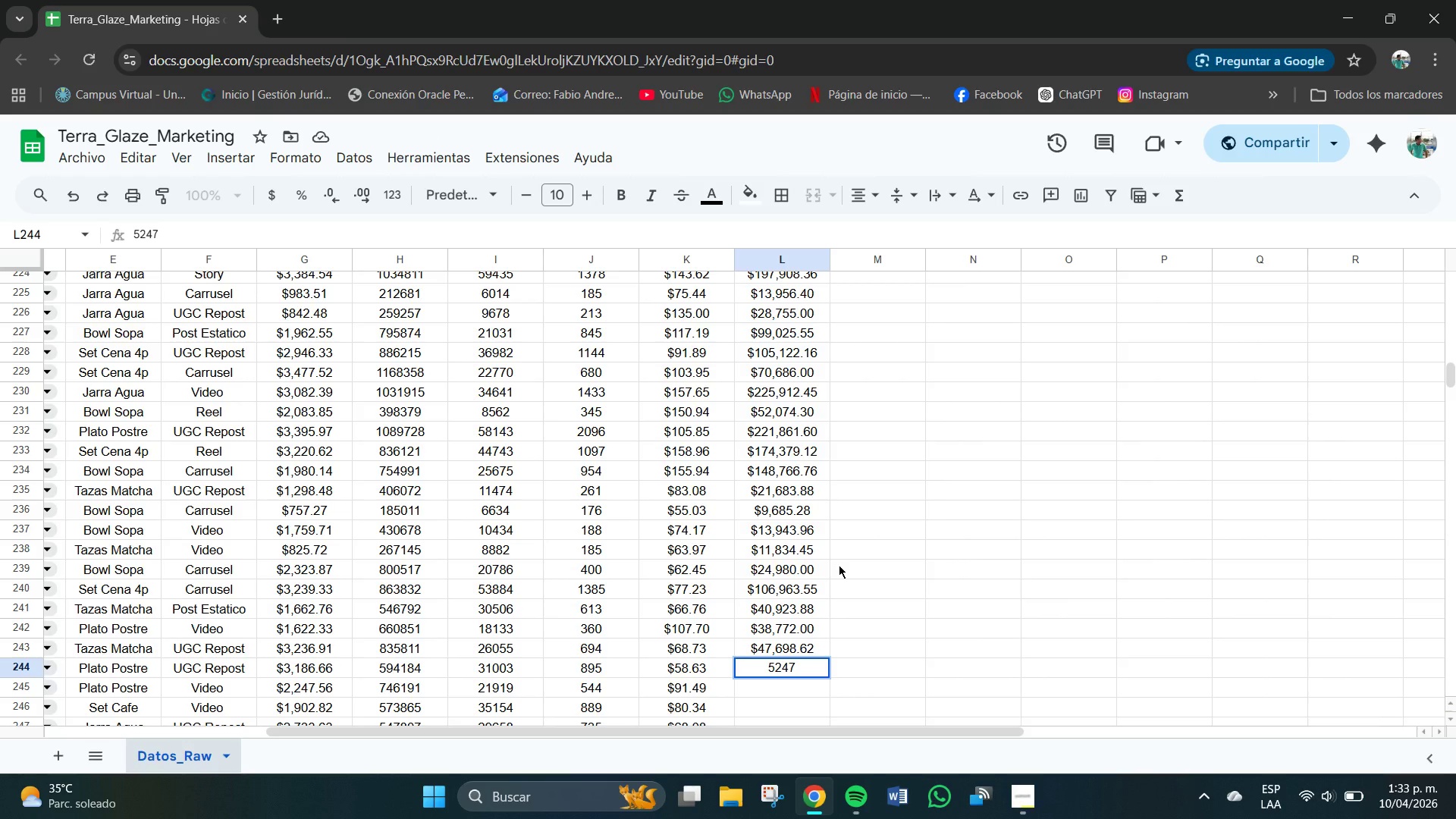 
key(Numpad3)
 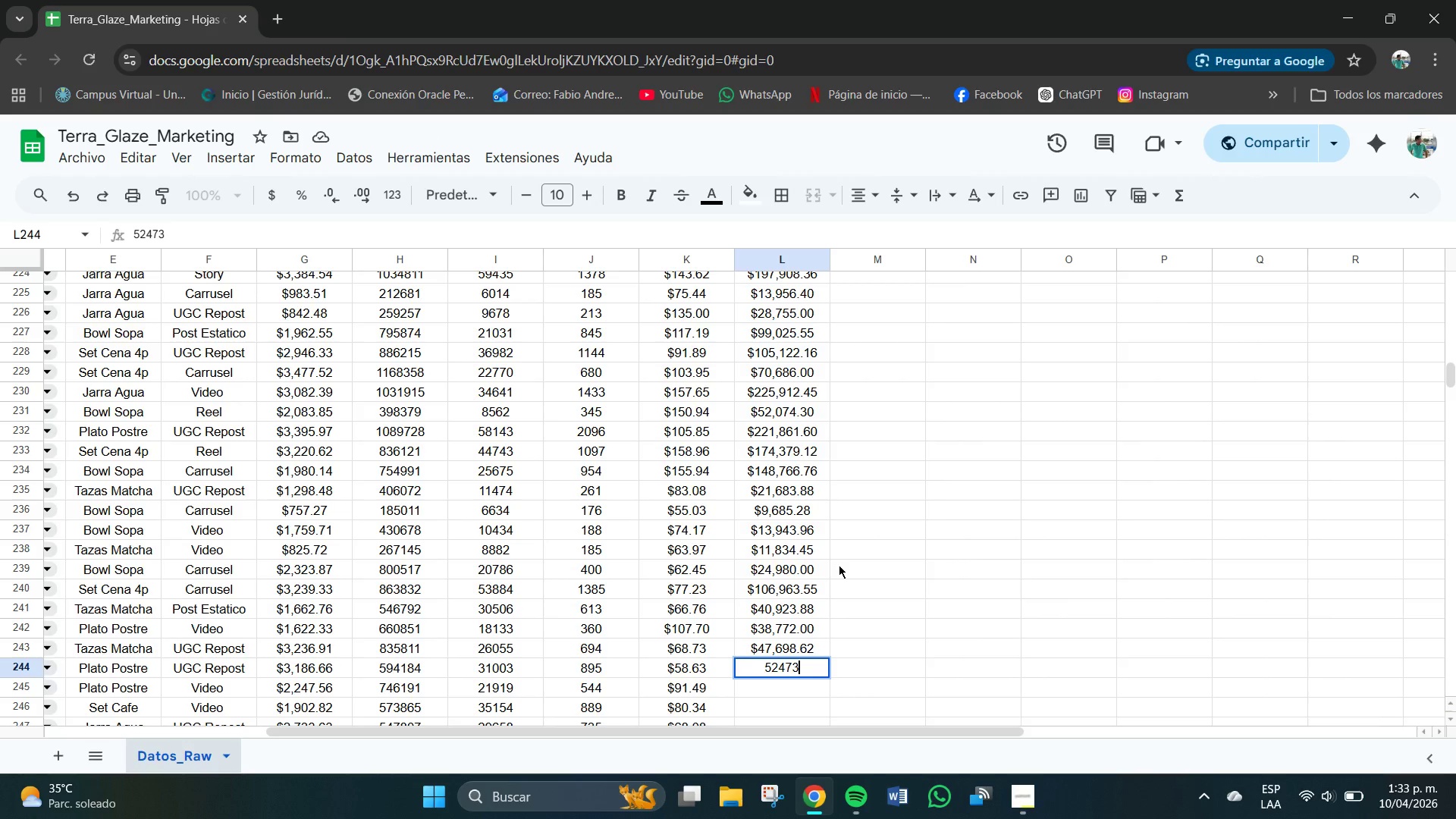 
key(NumpadDecimal)
 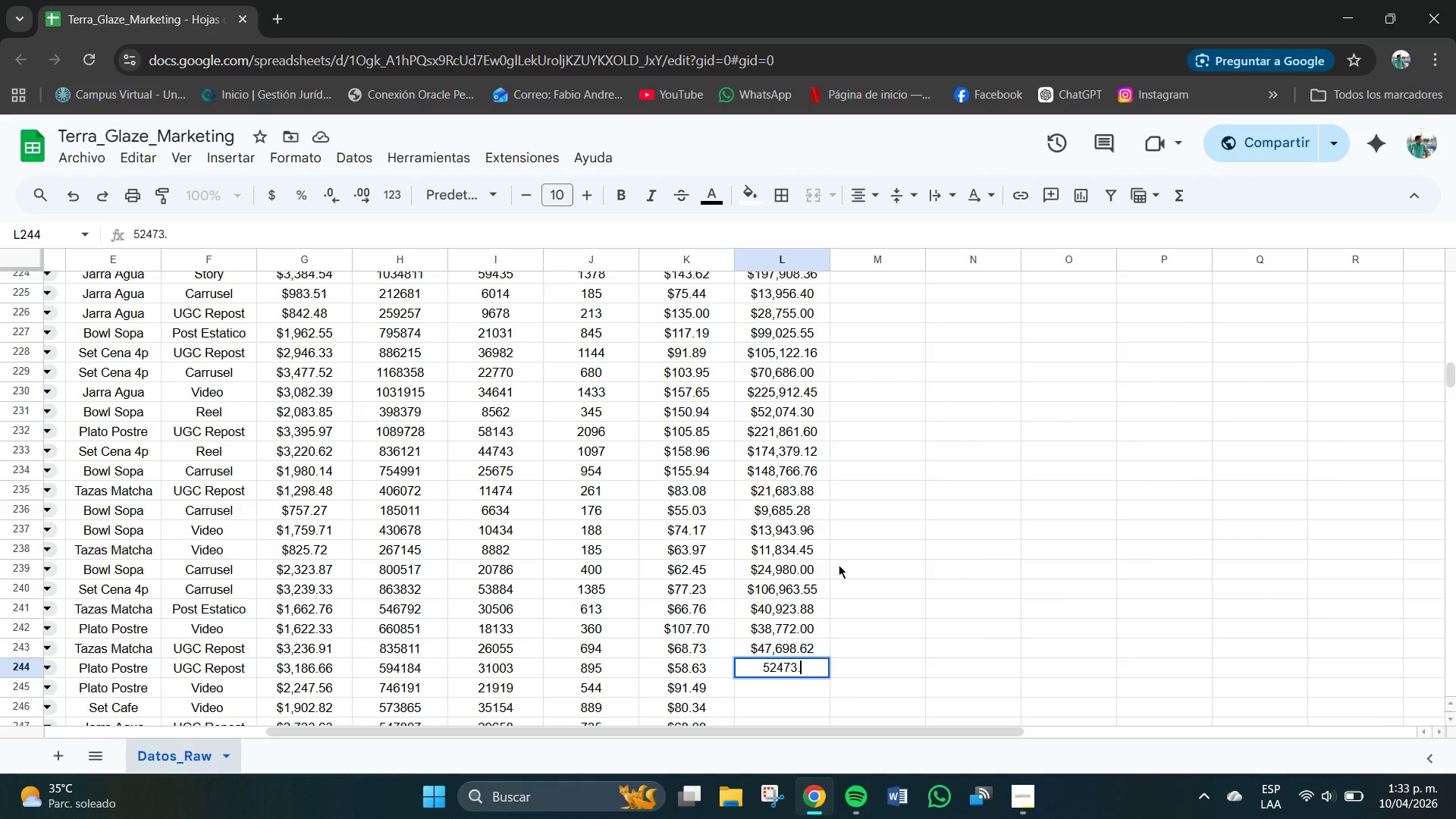 
key(Numpad8)
 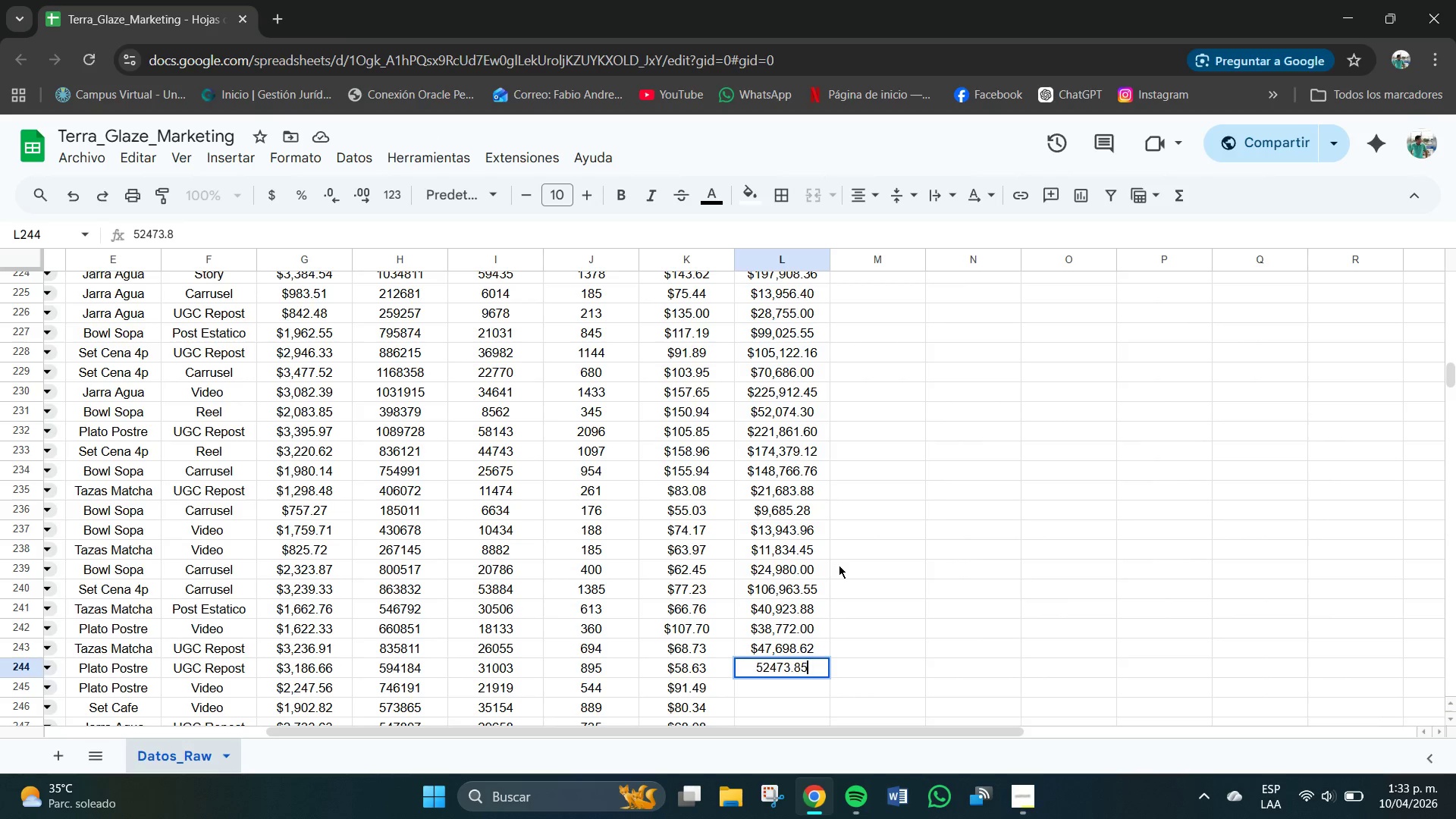 
key(Numpad5)
 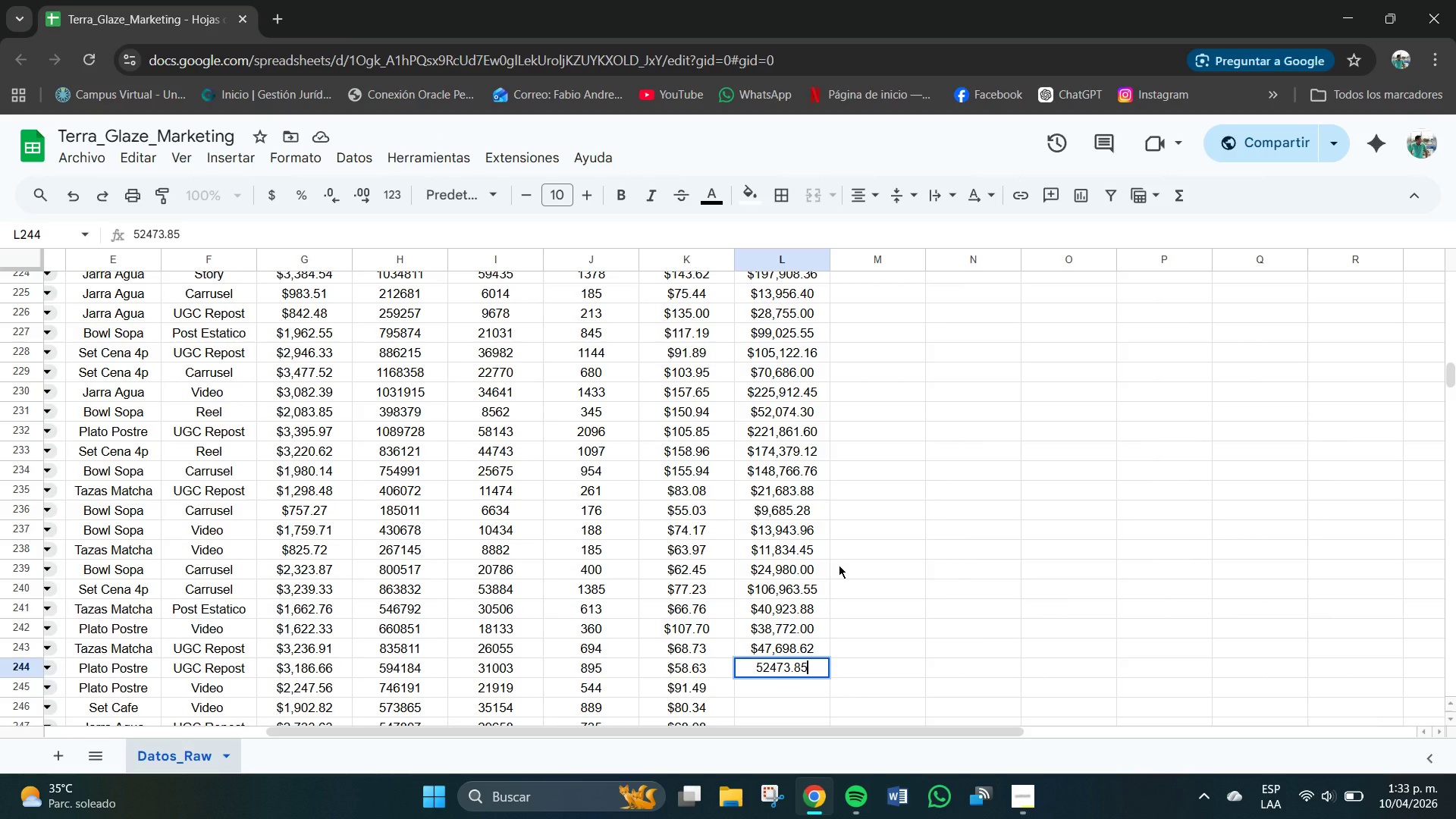 
key(NumpadEnter)
 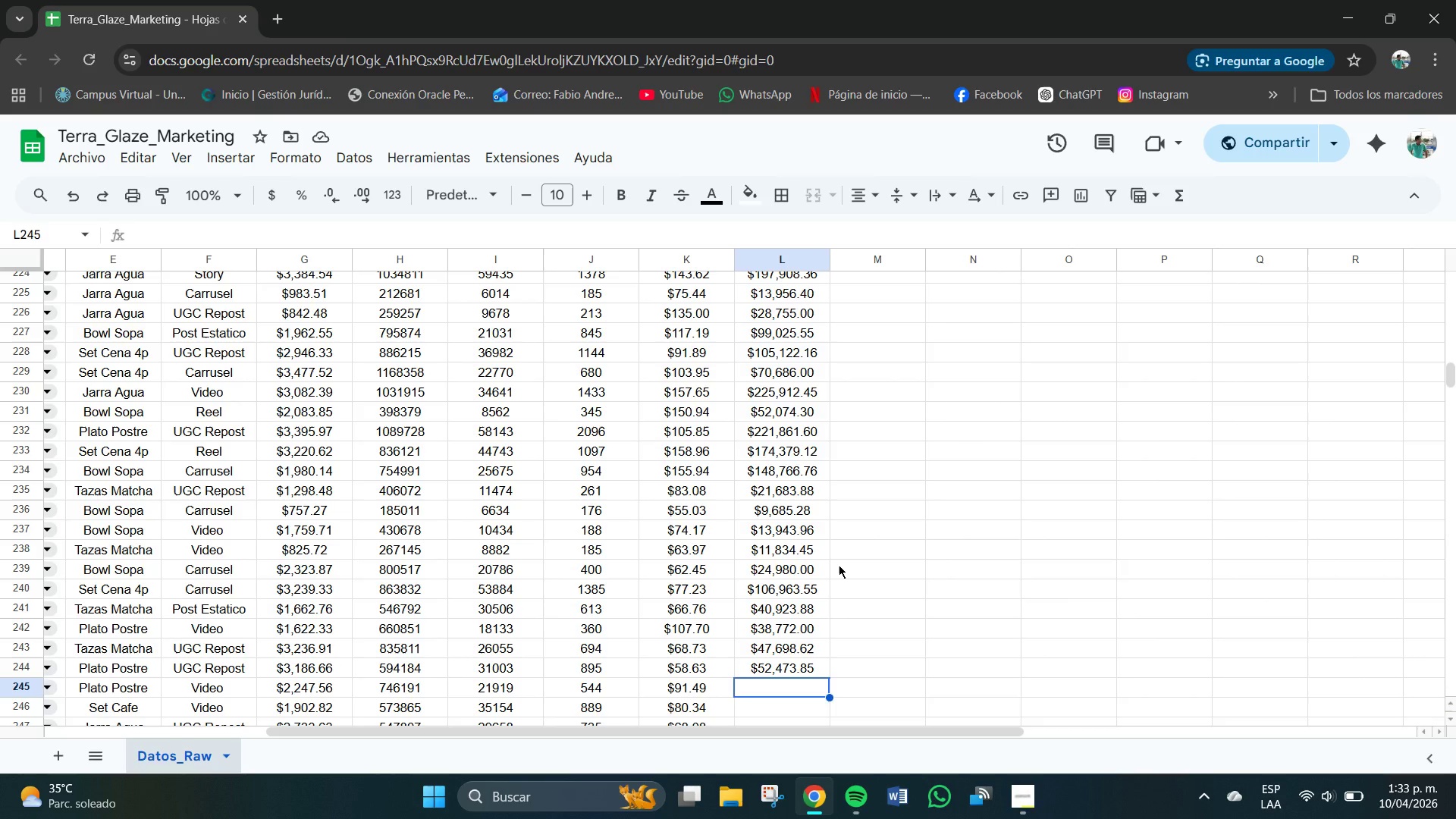 
wait(7.36)
 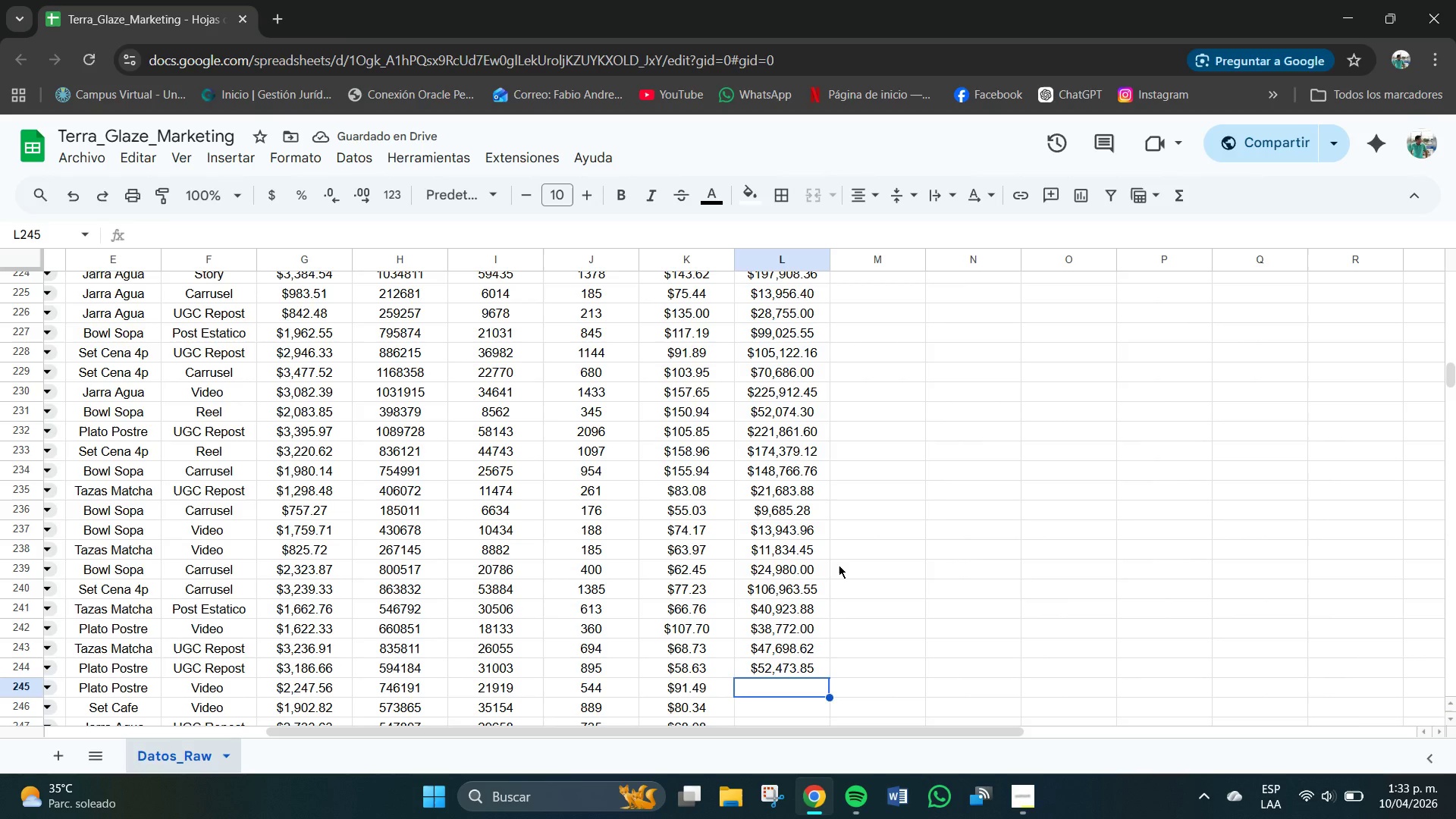 
key(Numpad4)
 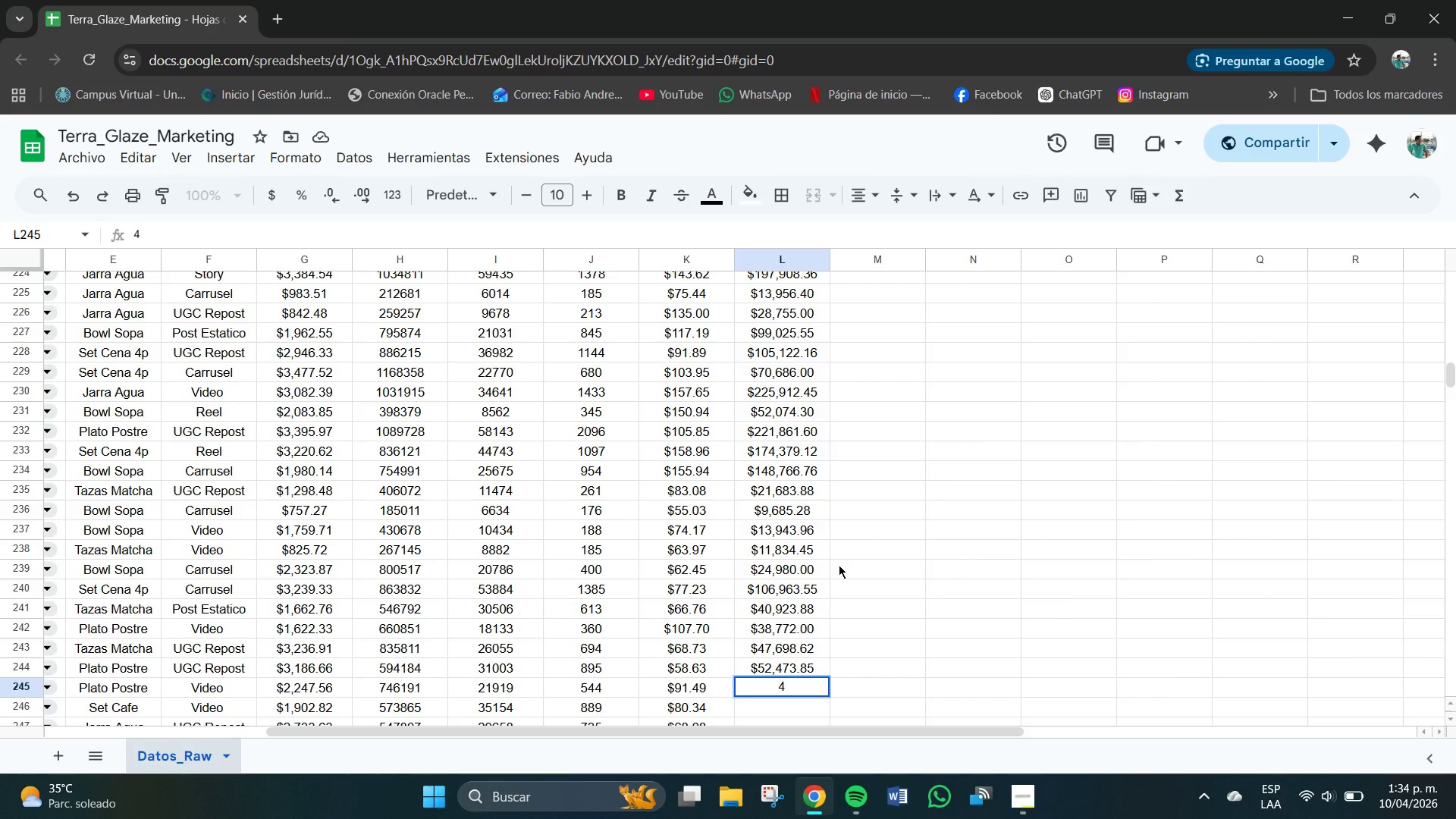 
key(Numpad9)
 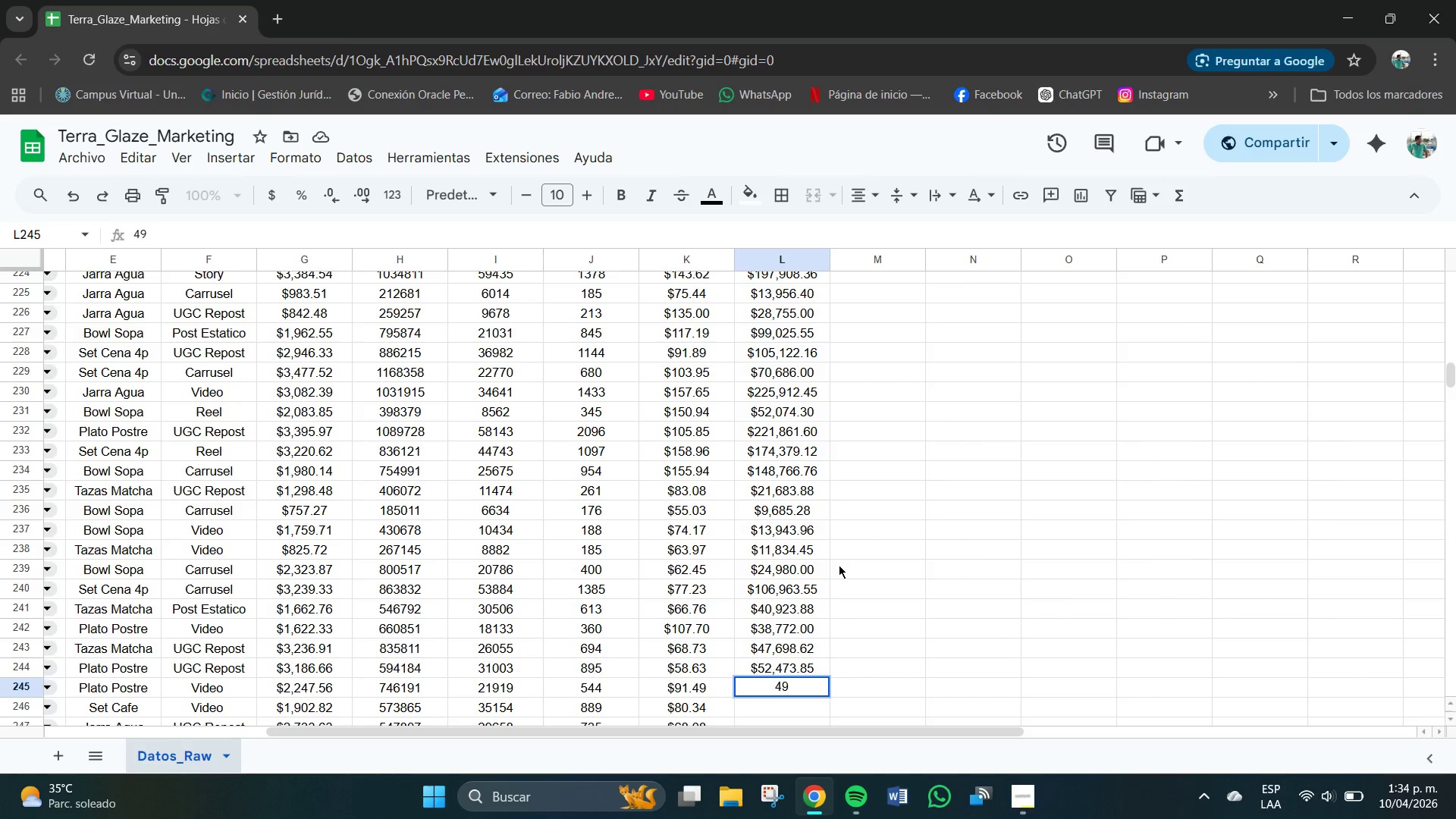 
key(Numpad7)
 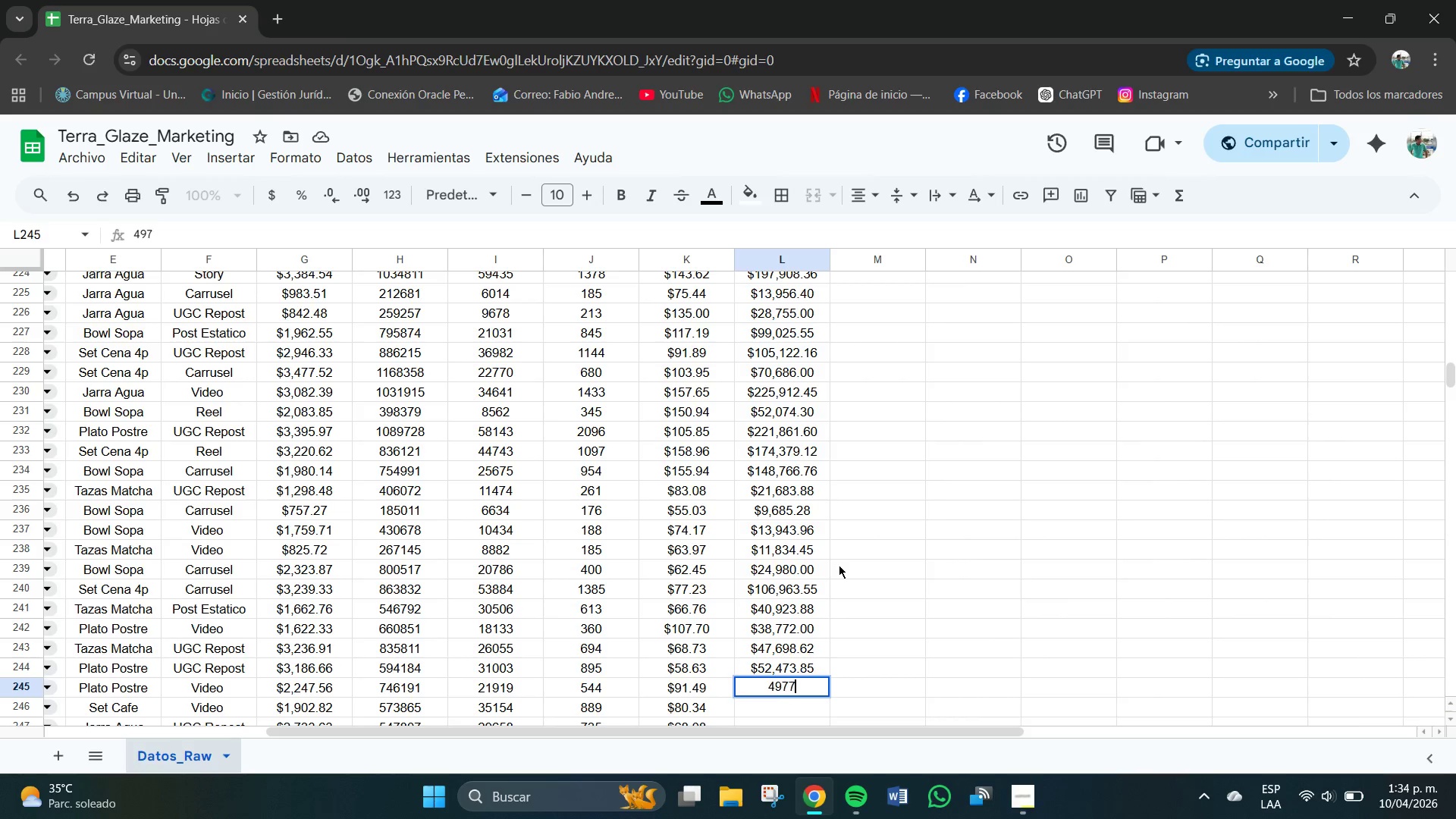 
key(Numpad7)
 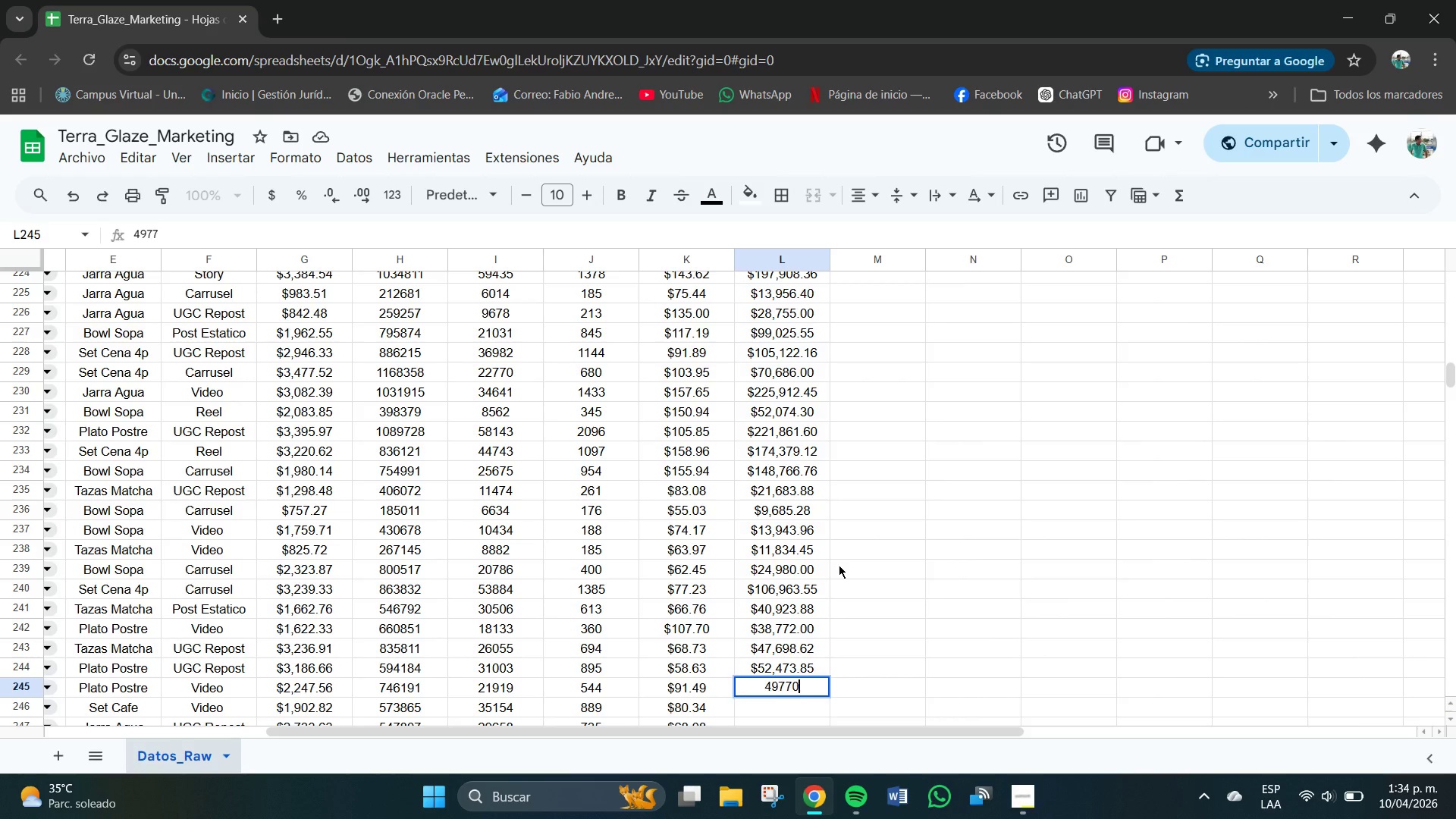 
key(Numpad0)
 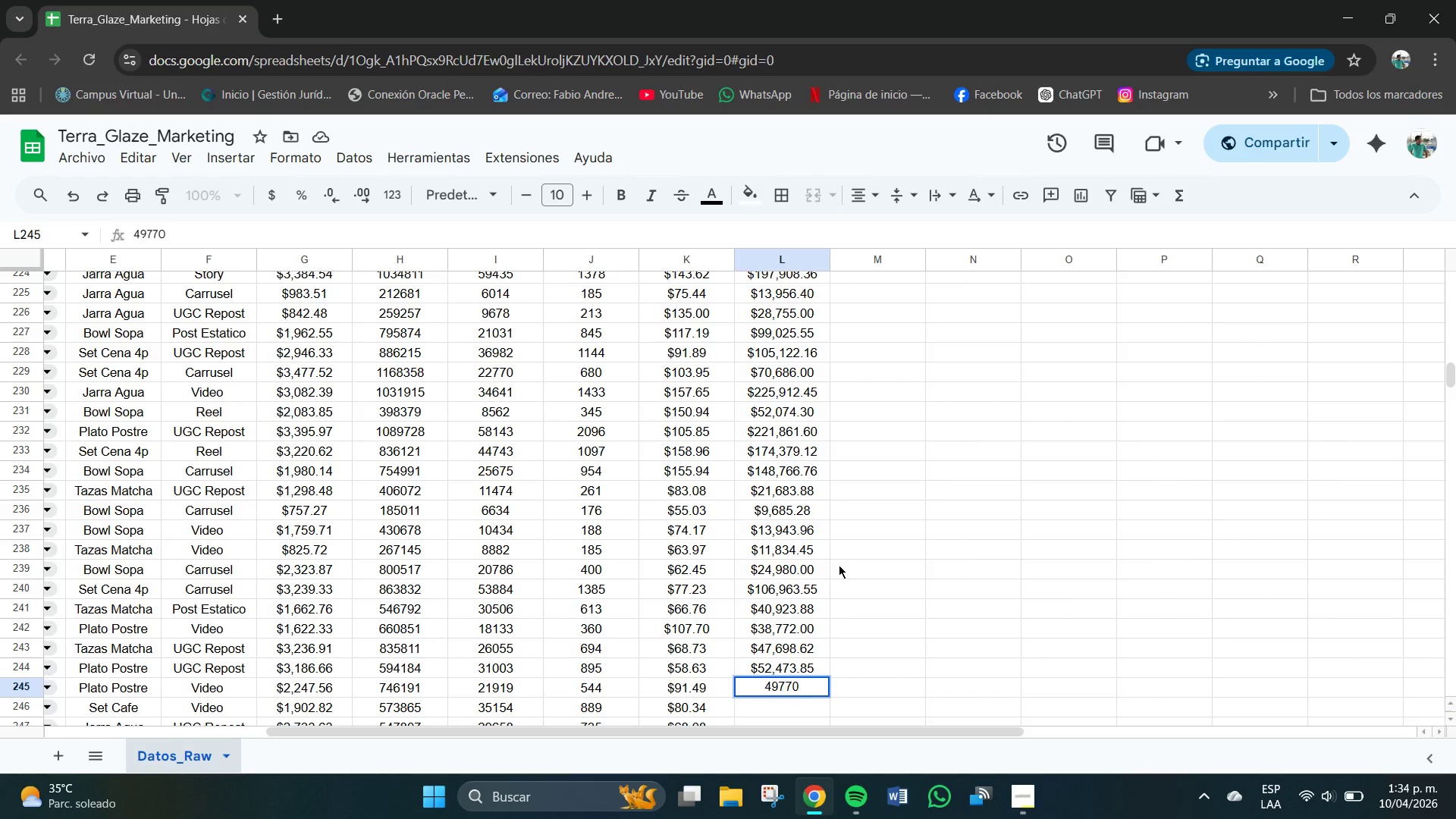 
key(NumpadDecimal)
 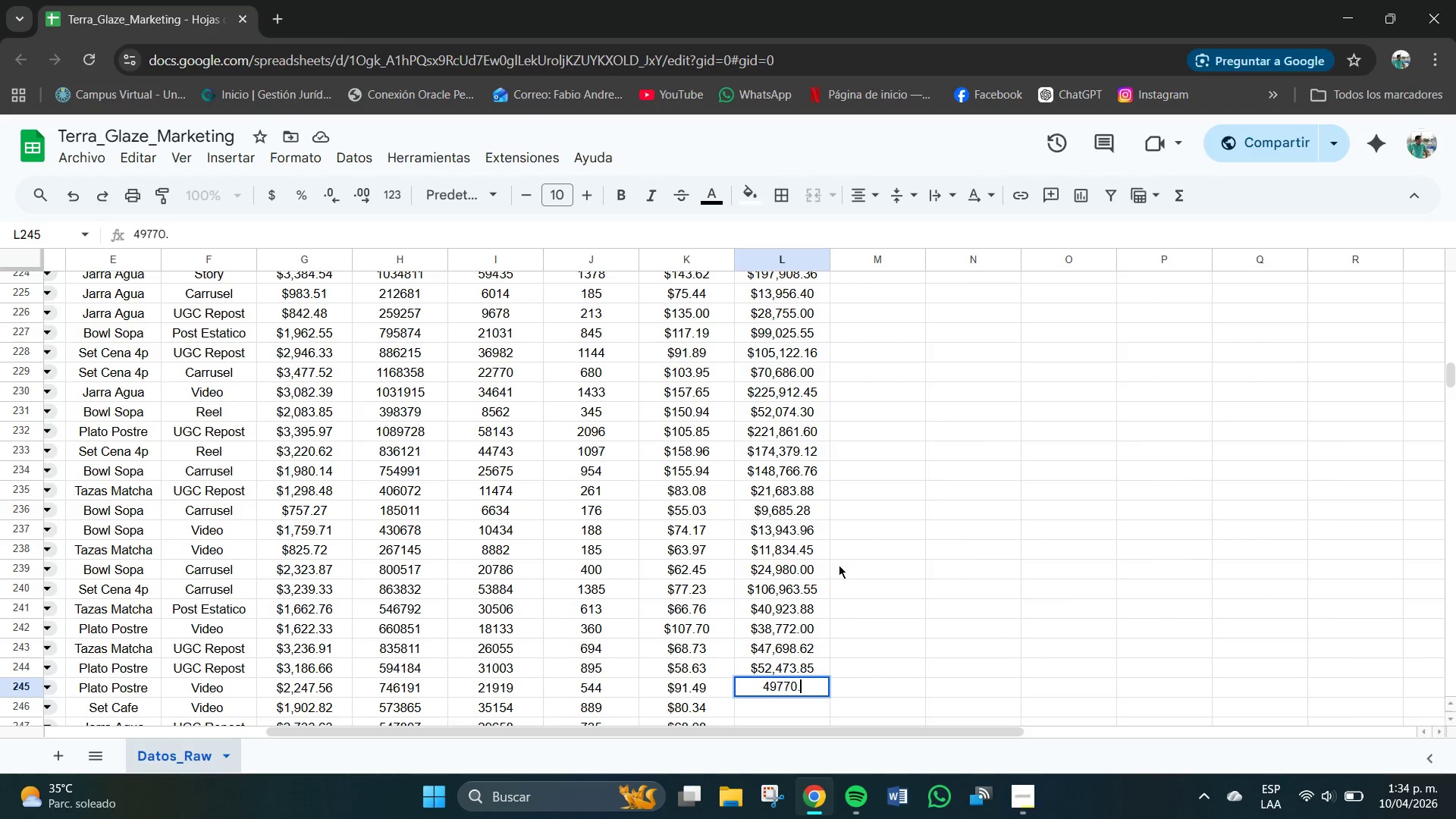 
key(Numpad5)
 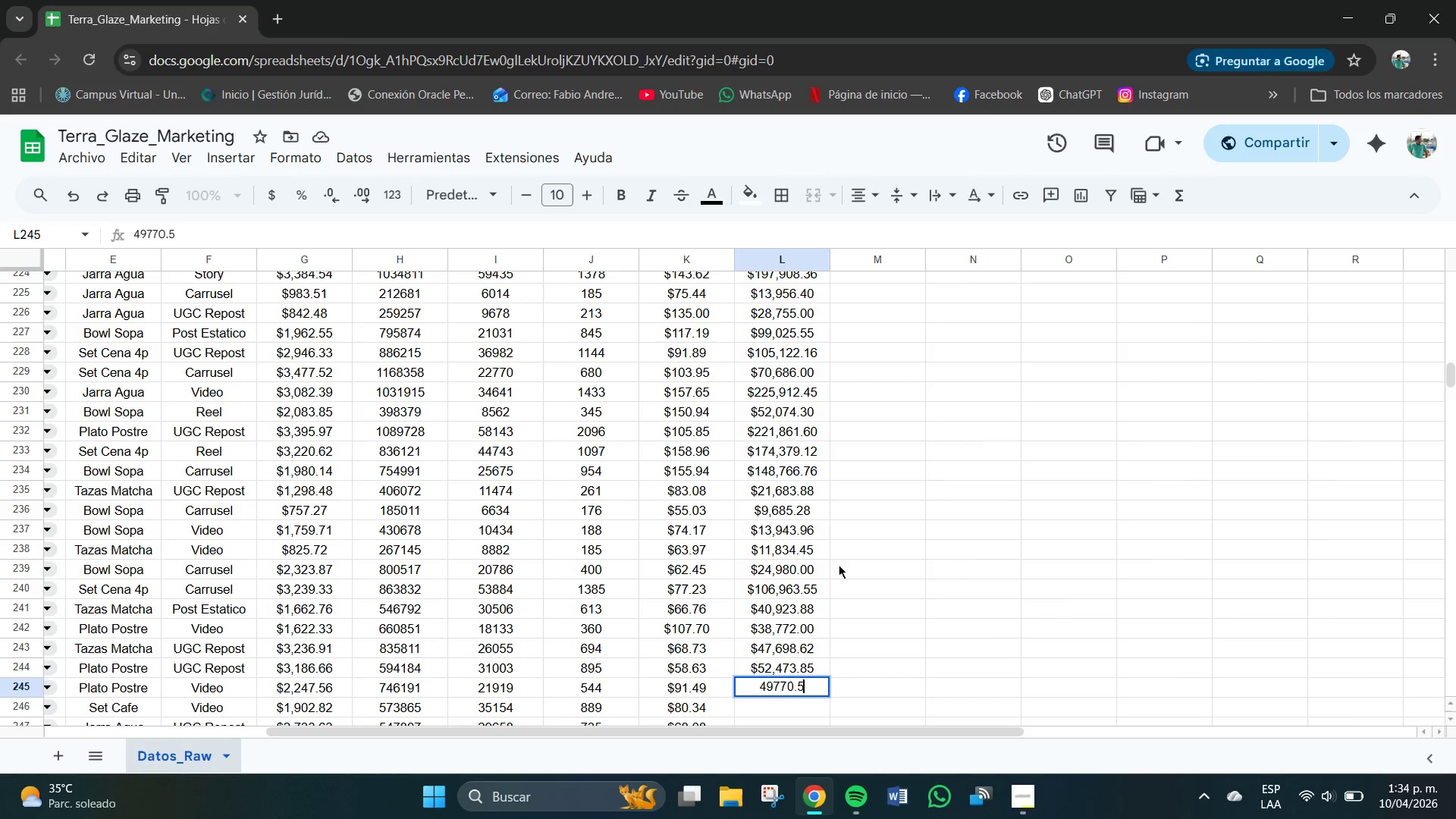 
key(Numpad6)
 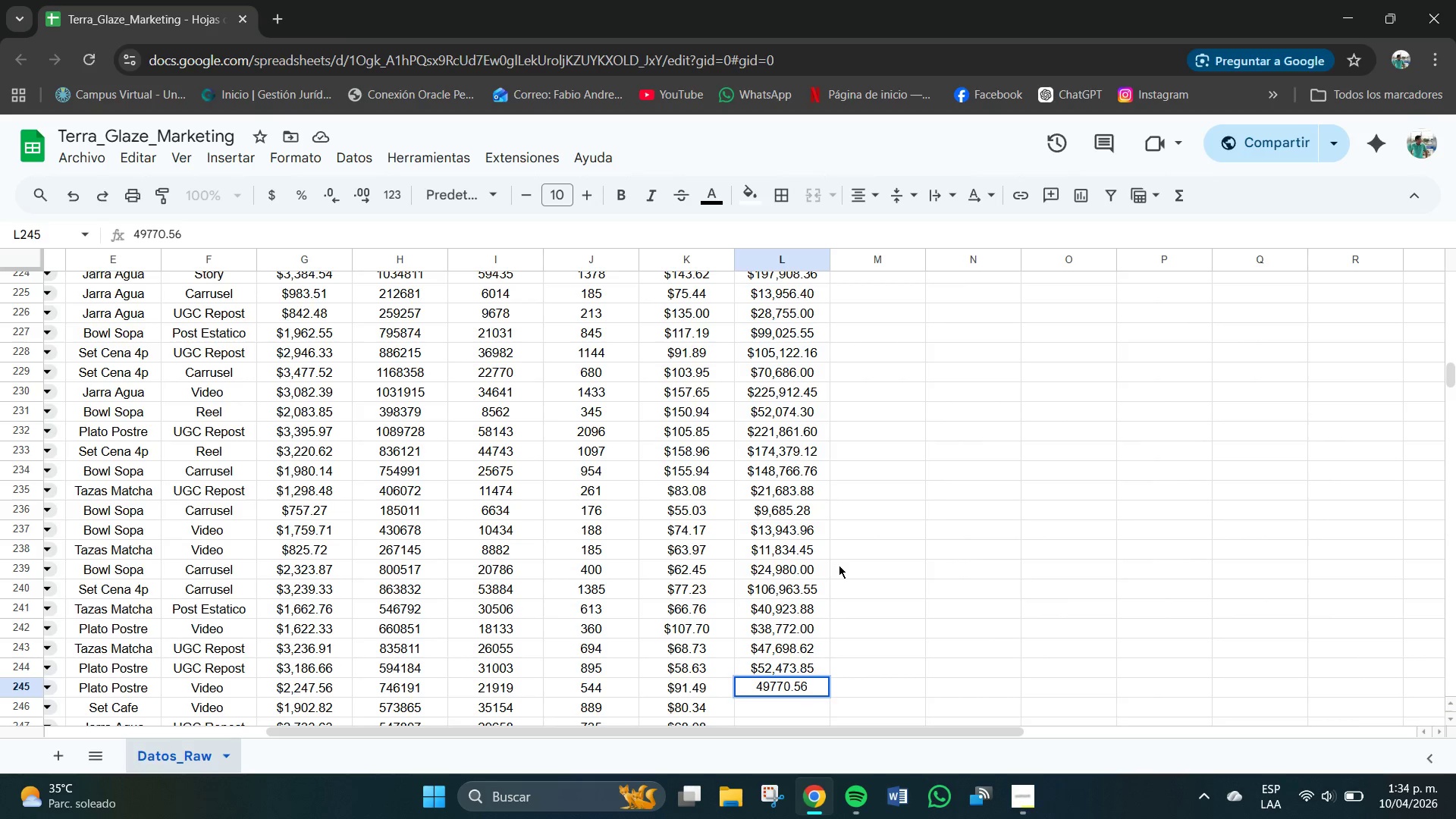 
key(NumpadEnter)
 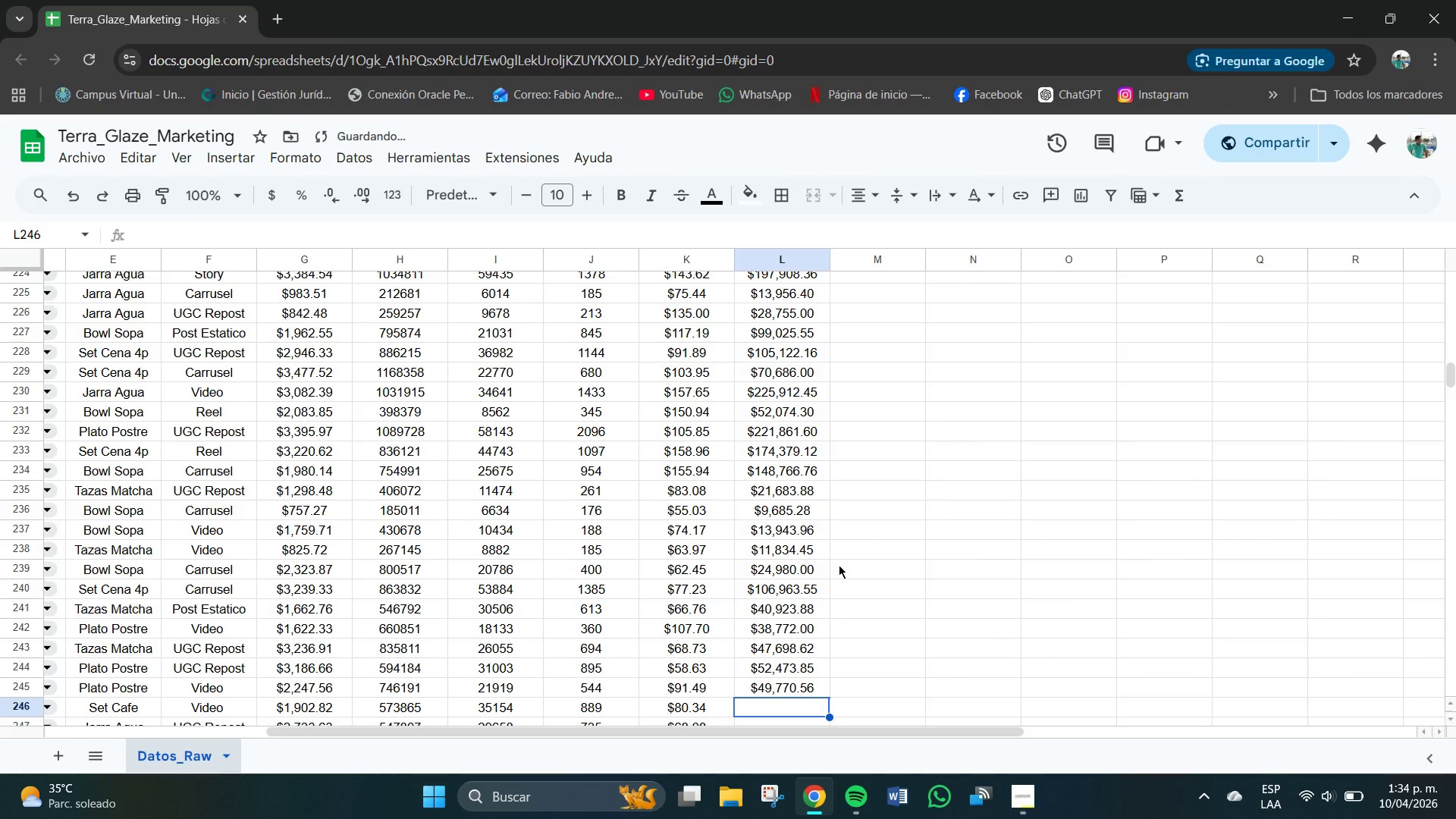 
key(Numpad7)
 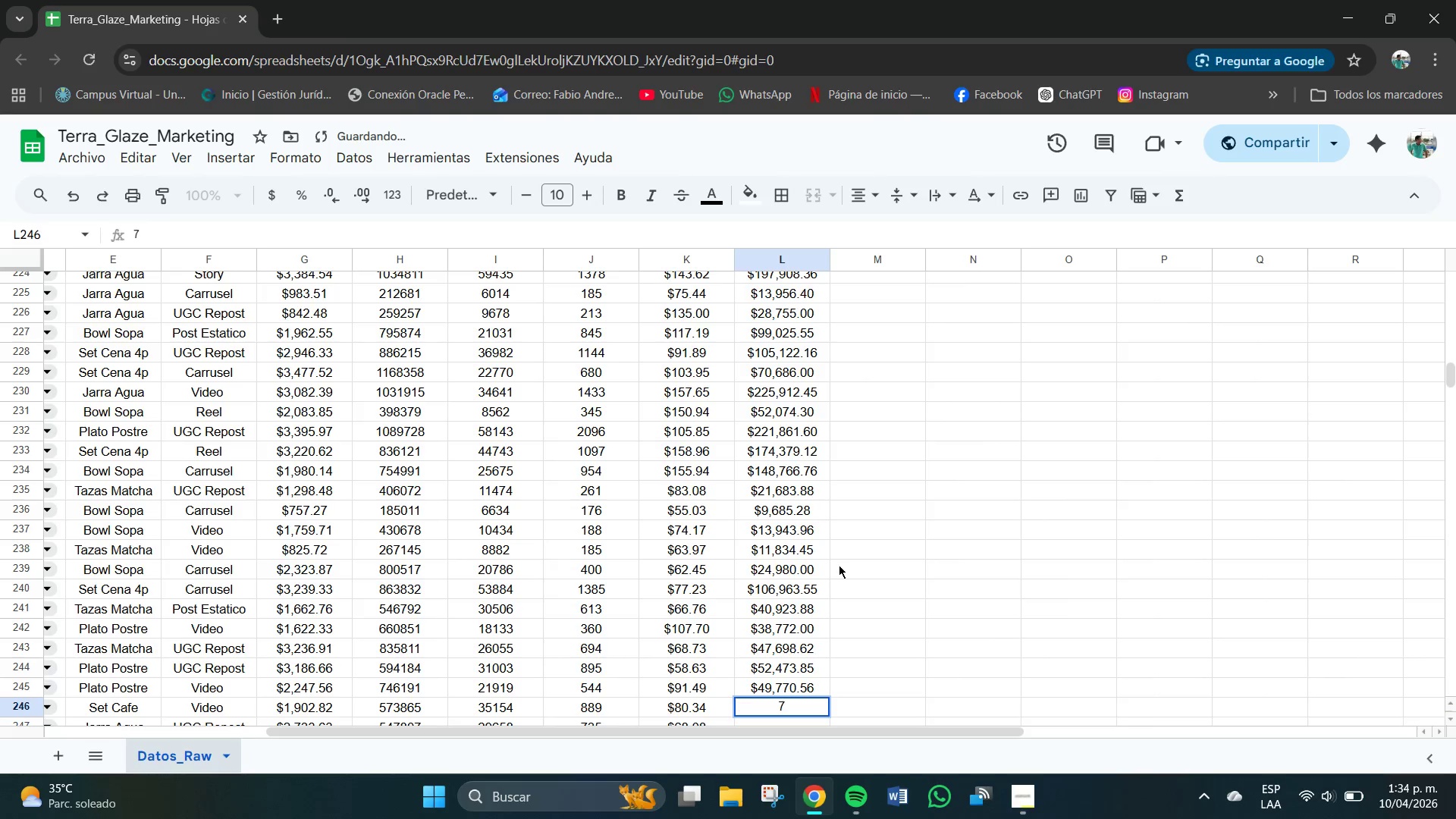 
key(Numpad1)
 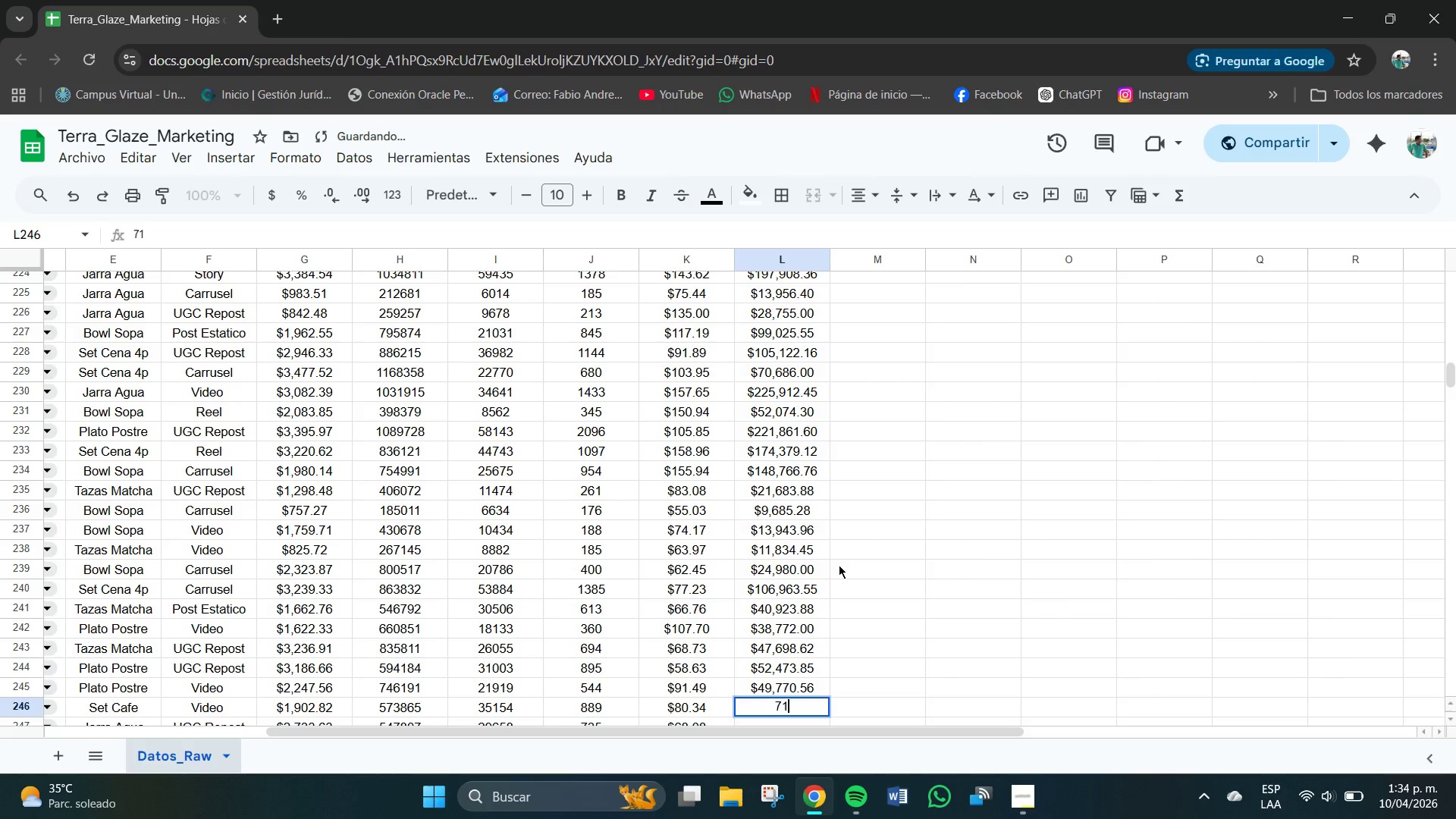 
key(Numpad4)
 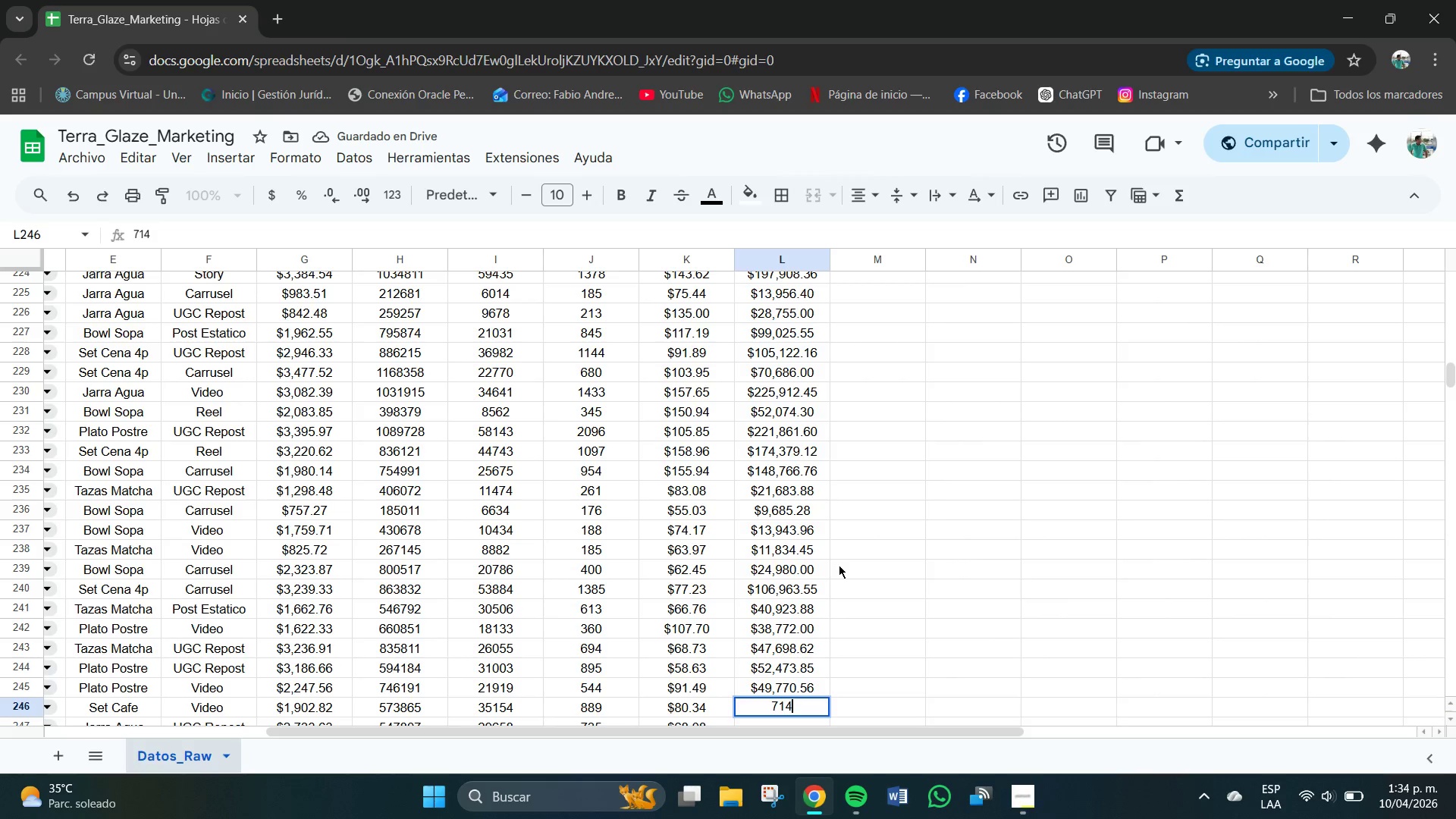 
key(Numpad2)
 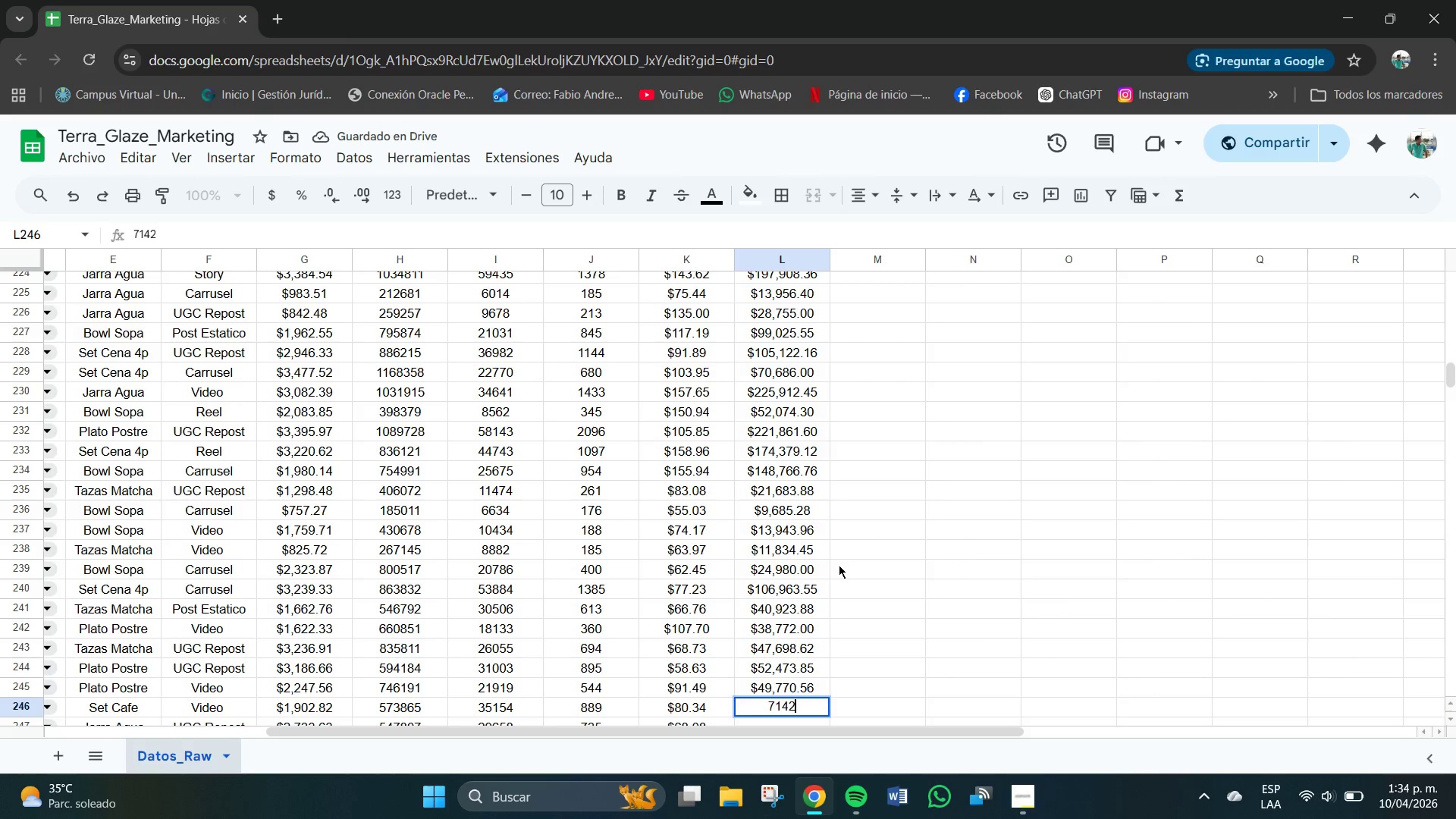 
key(Numpad2)
 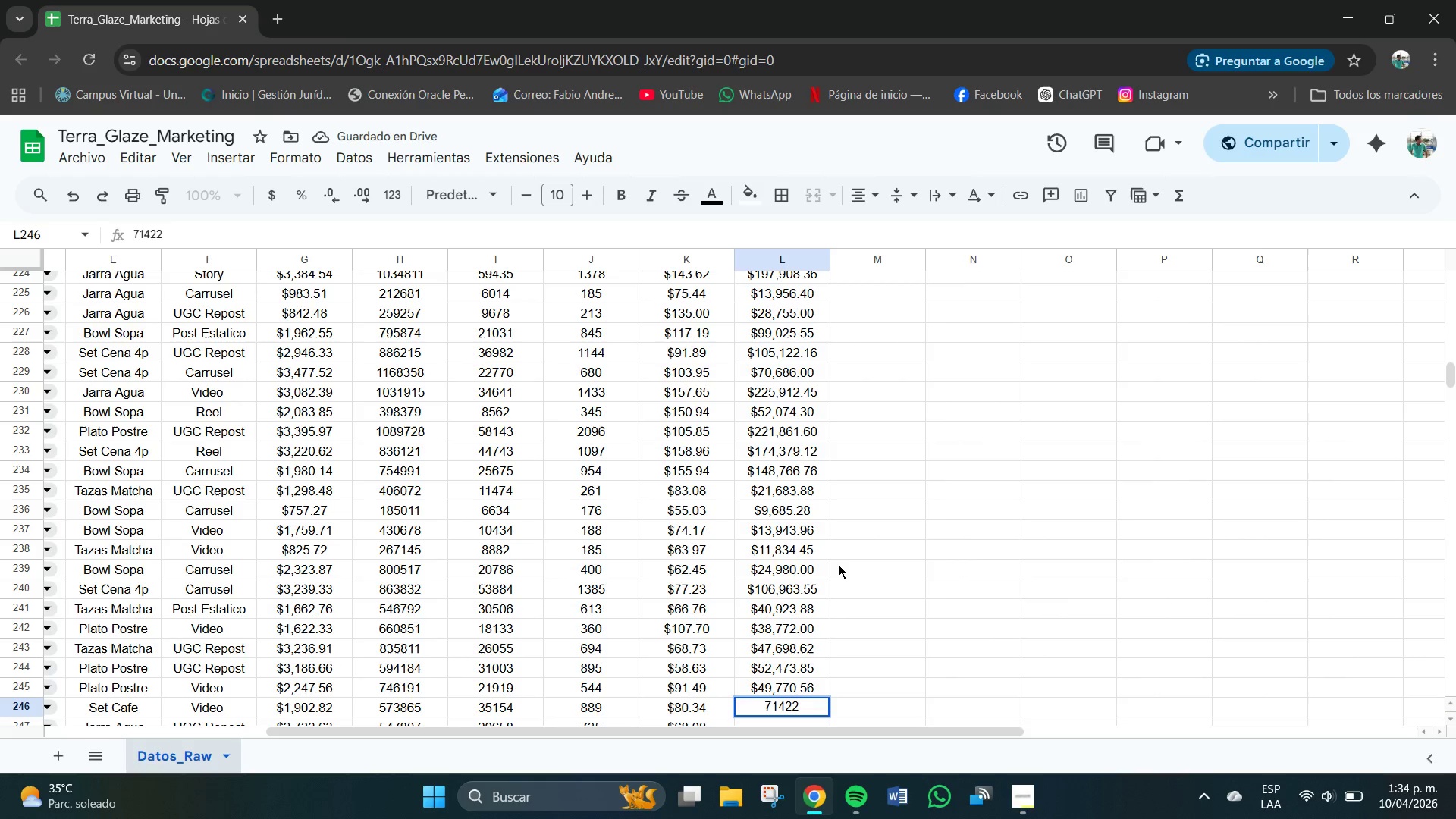 
key(NumpadDecimal)
 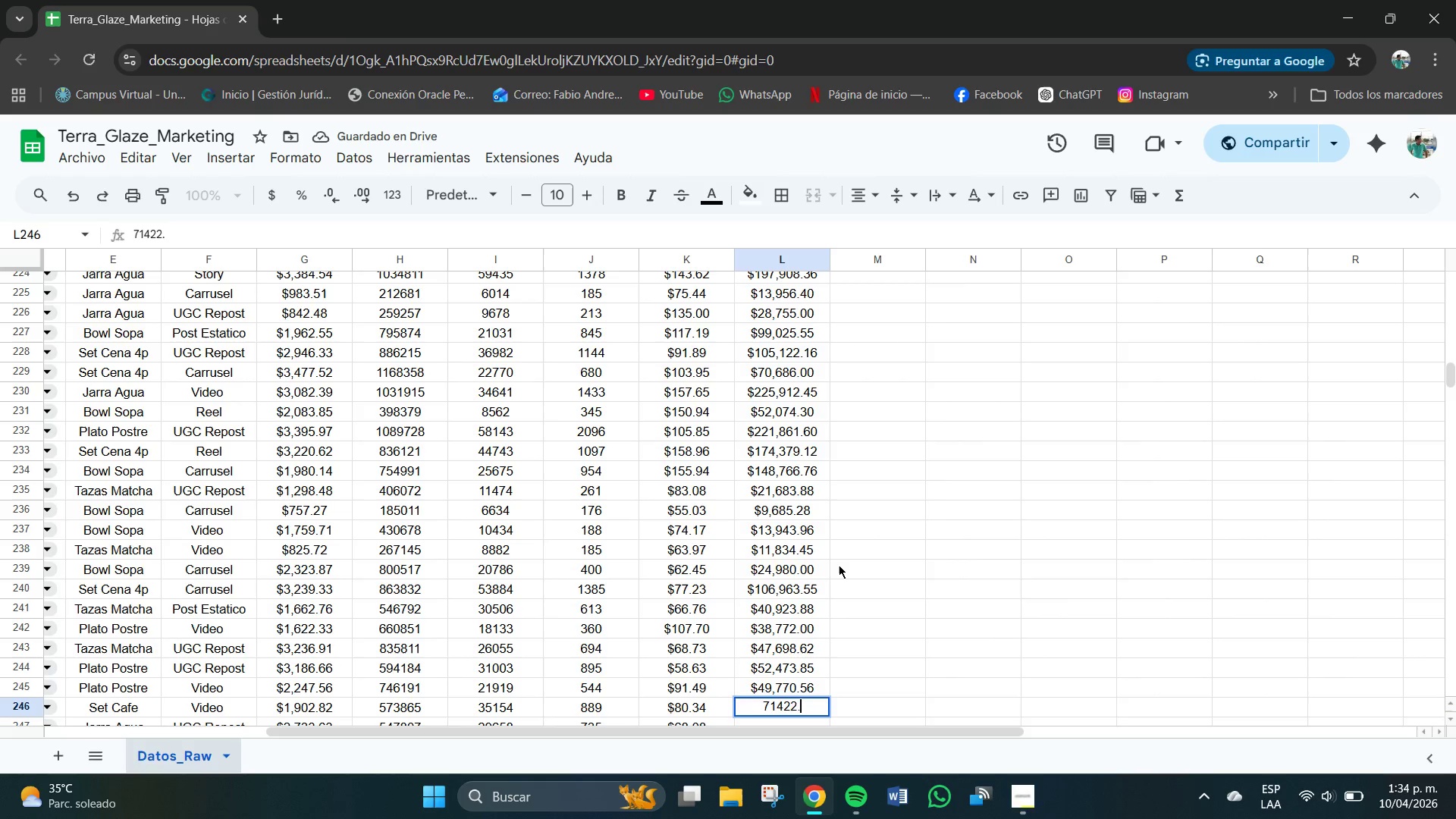 
key(Numpad2)
 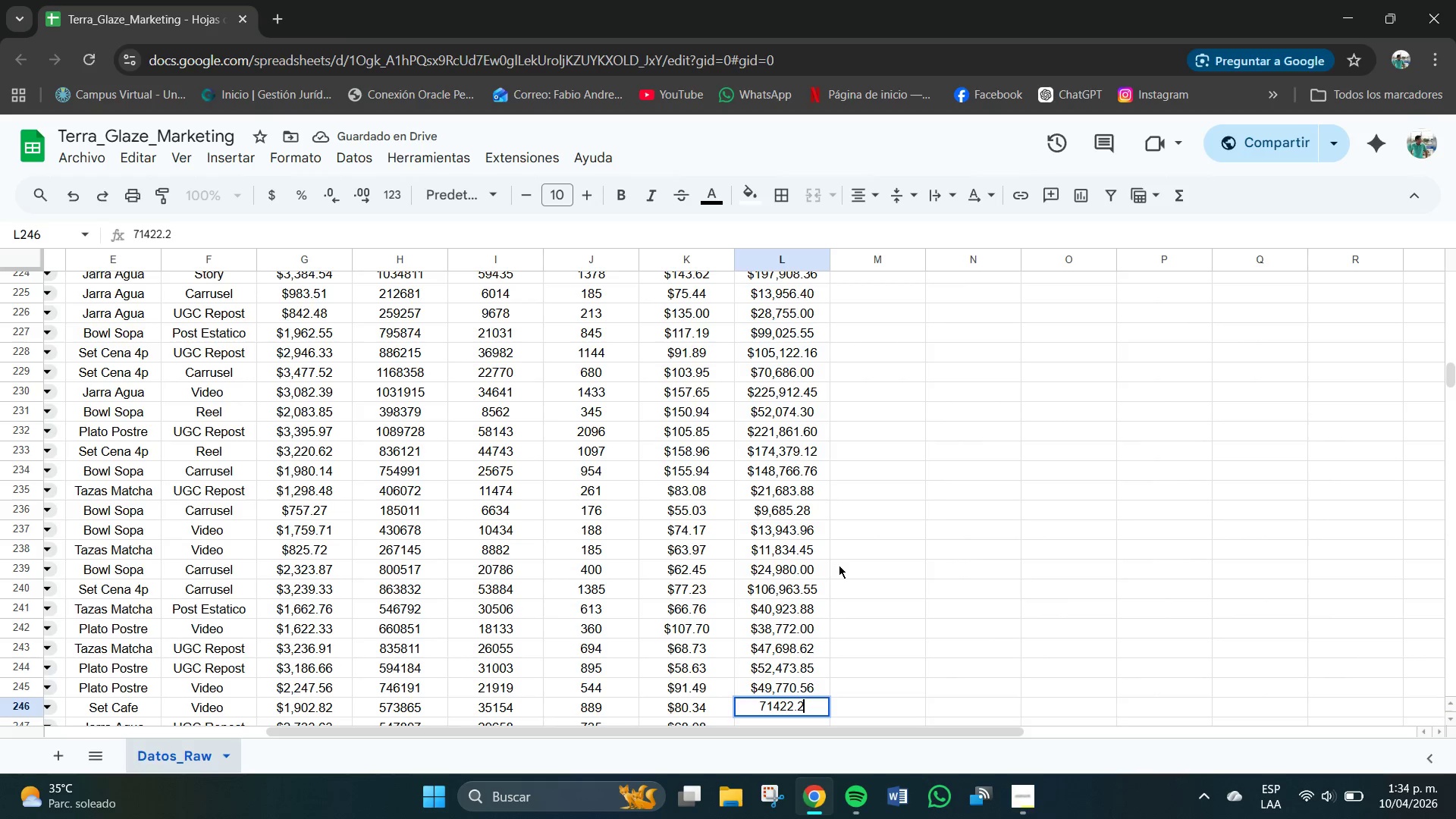 
key(Numpad6)
 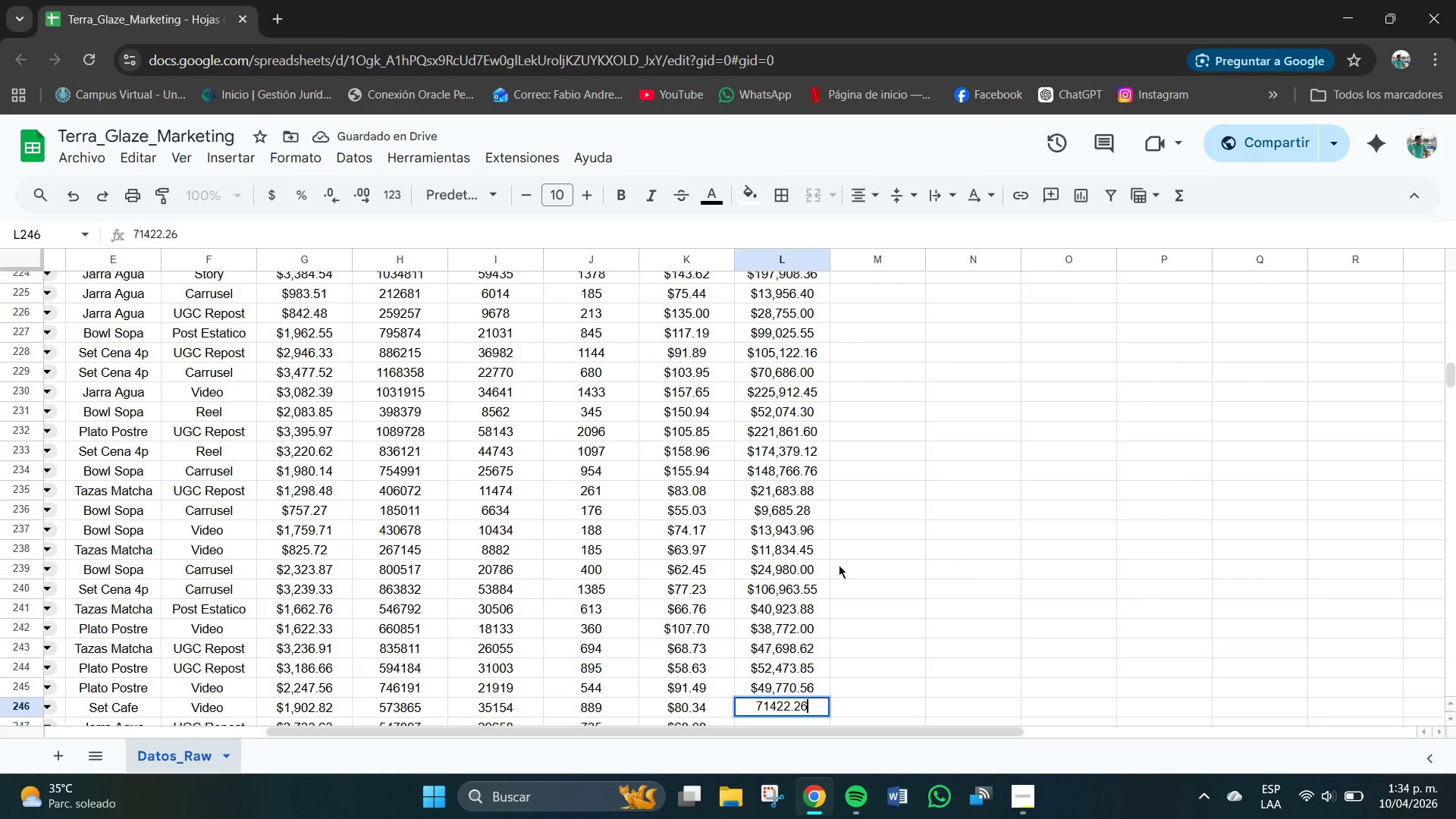 
key(NumpadEnter)
 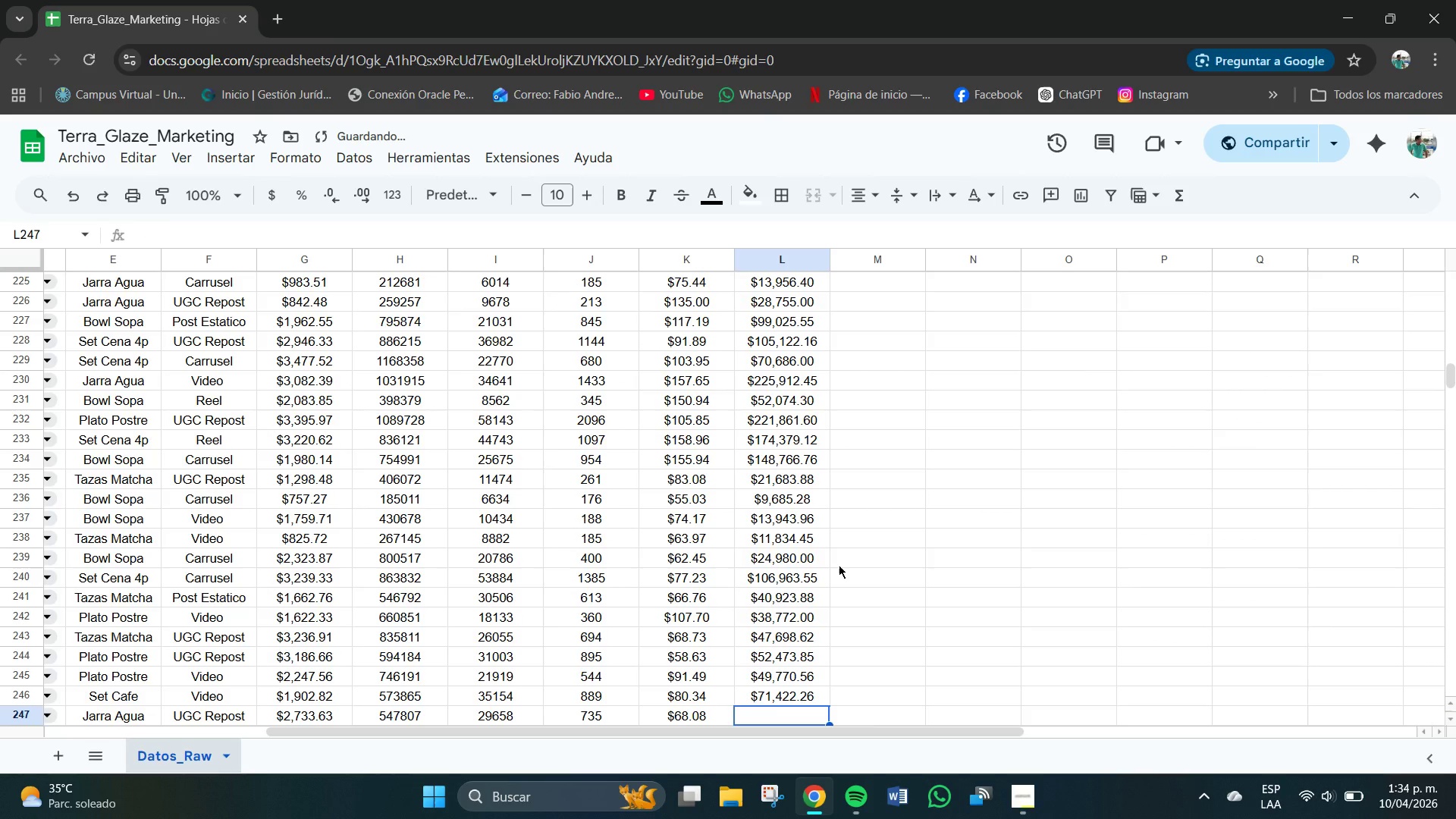 
key(Numpad5)
 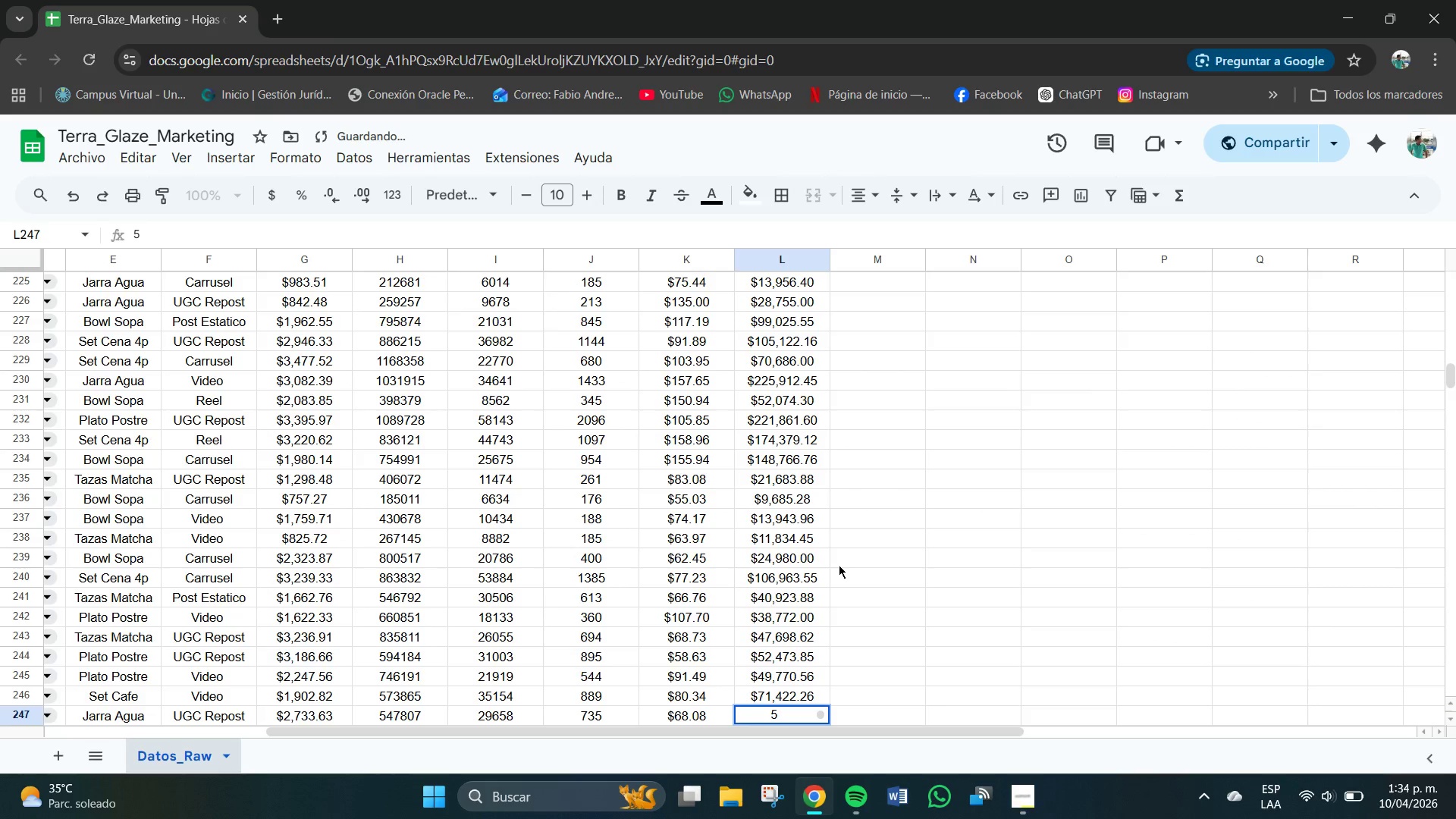 
key(Numpad0)
 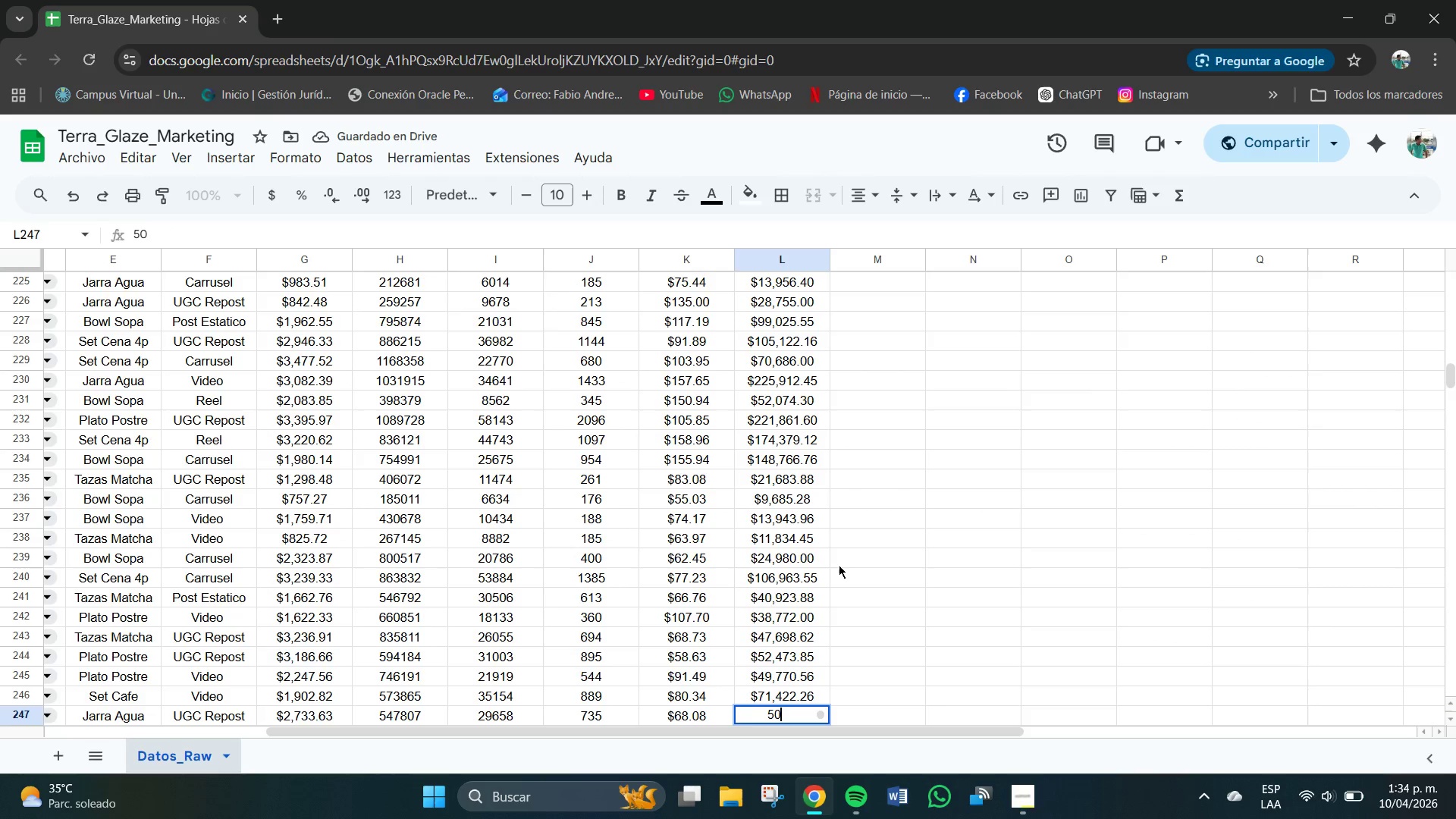 
key(Numpad0)
 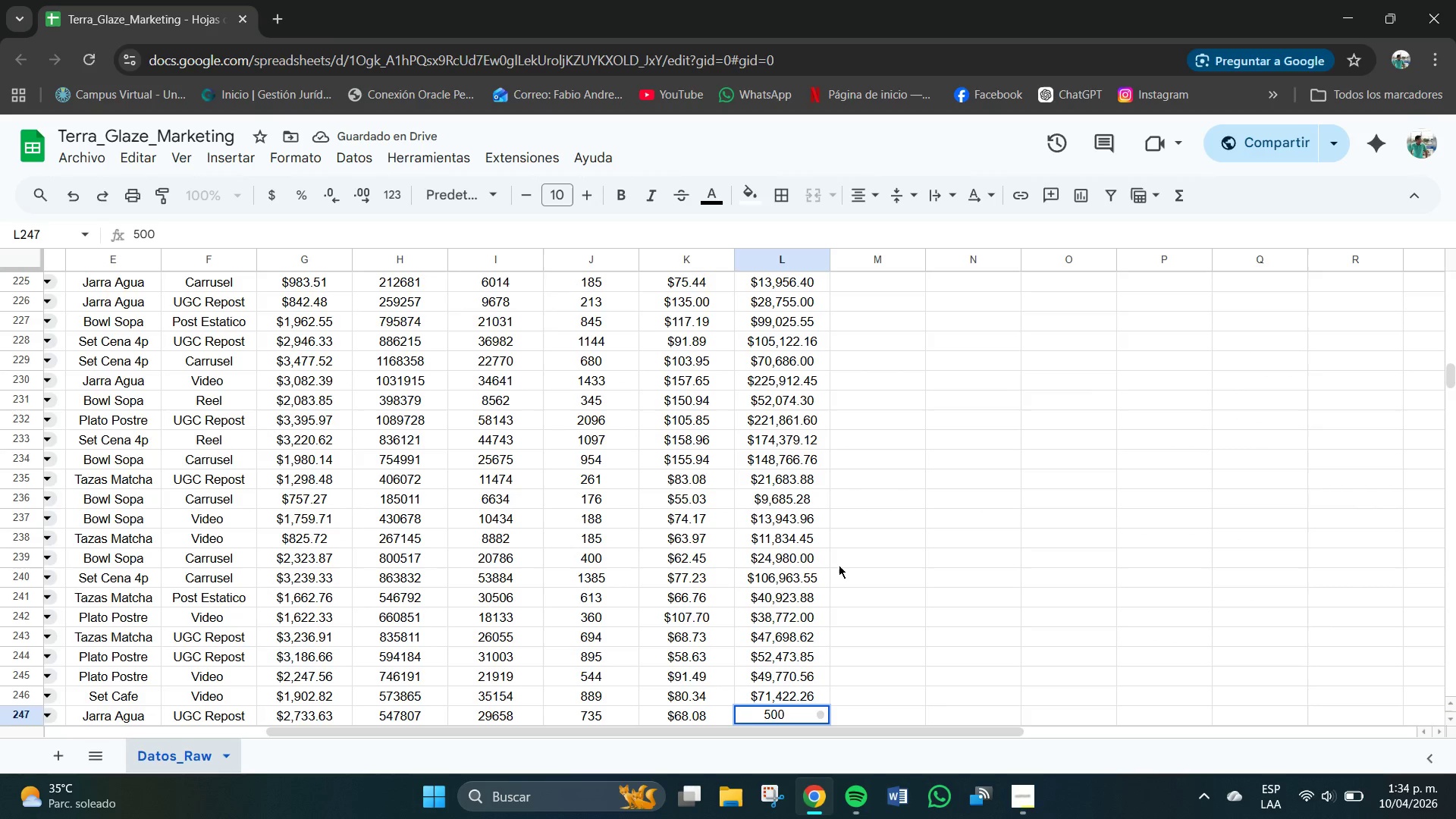 
key(Numpad3)
 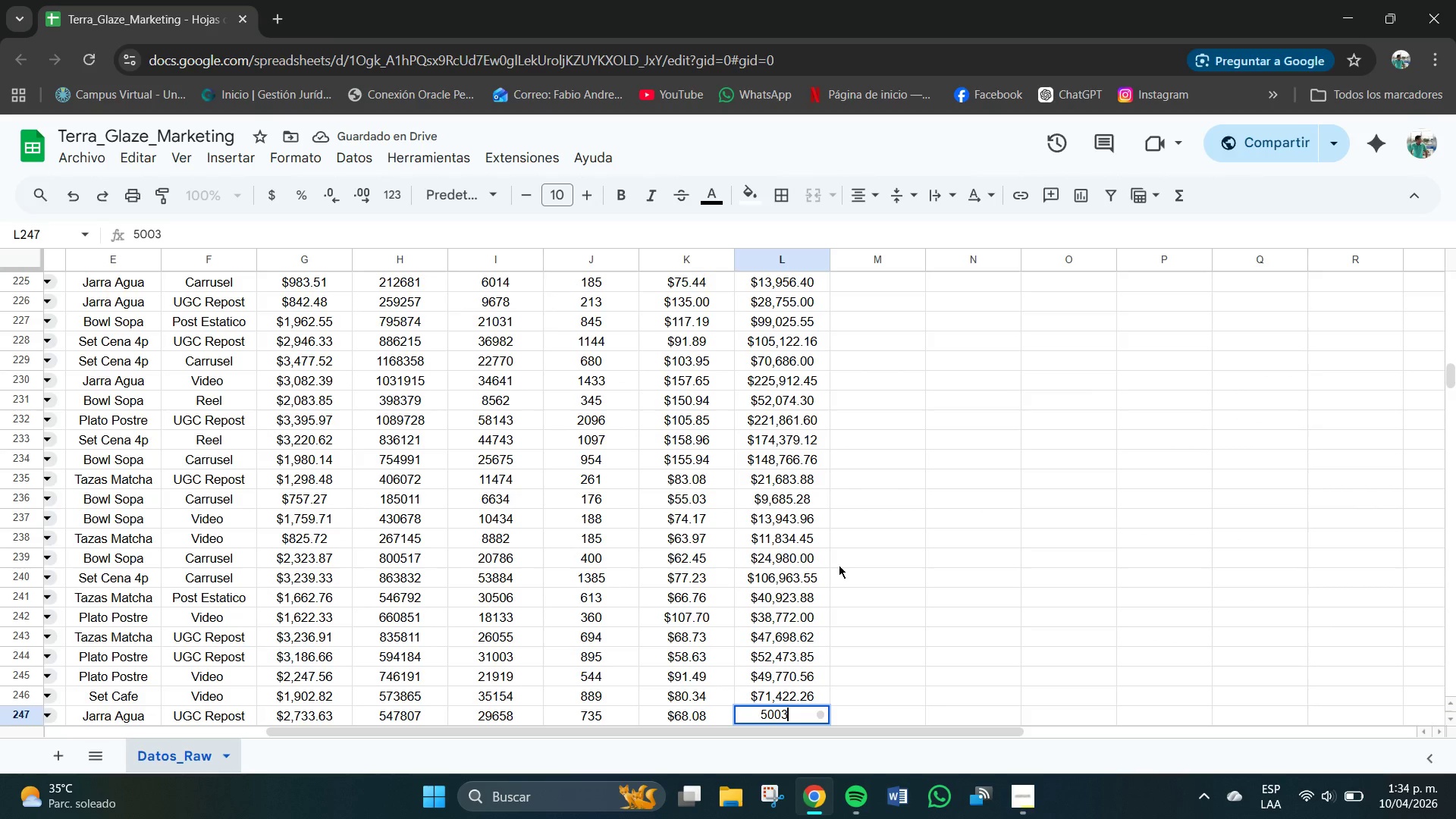 
key(Numpad8)
 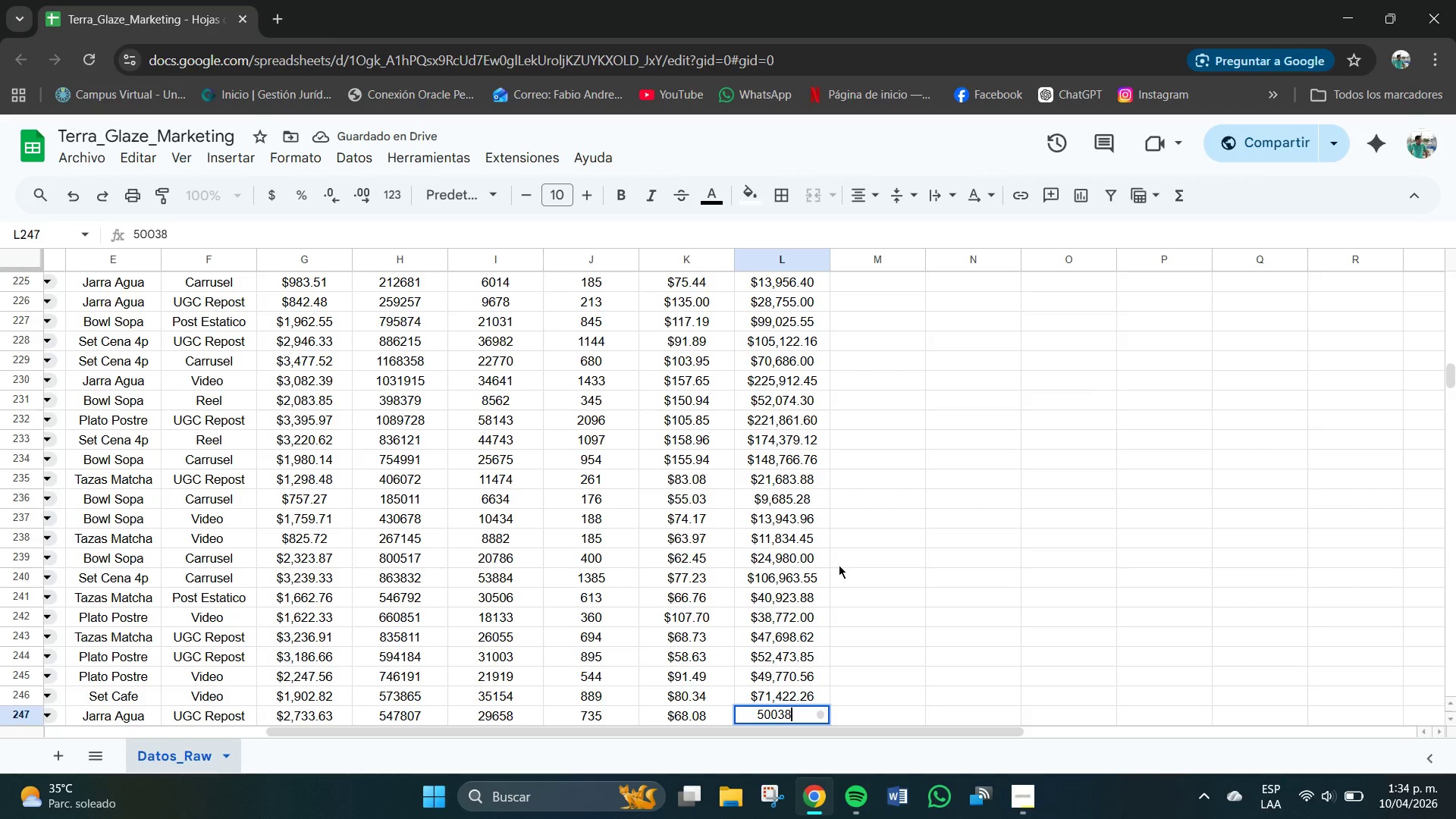 
key(NumpadDecimal)
 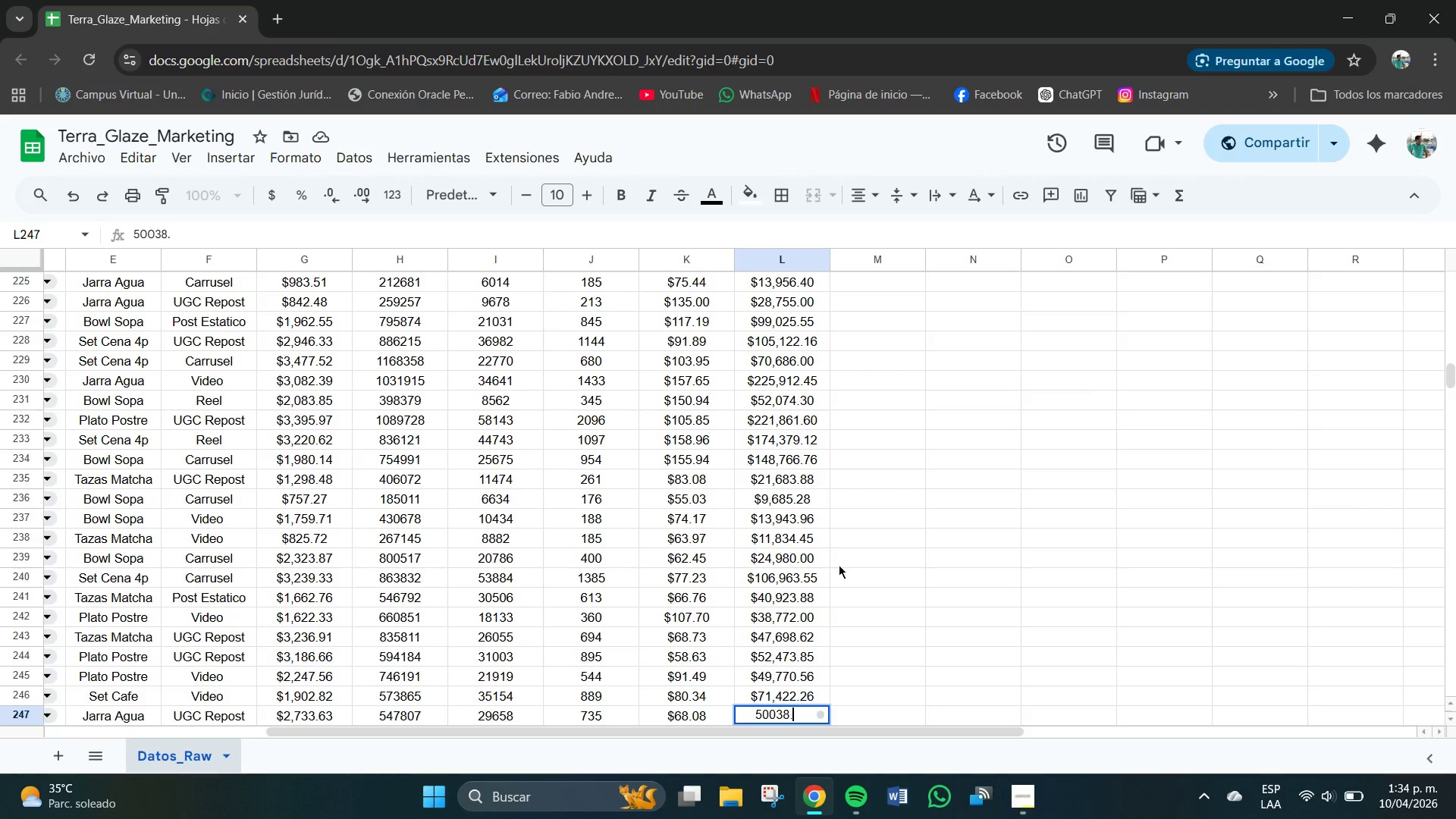 
key(Numpad8)
 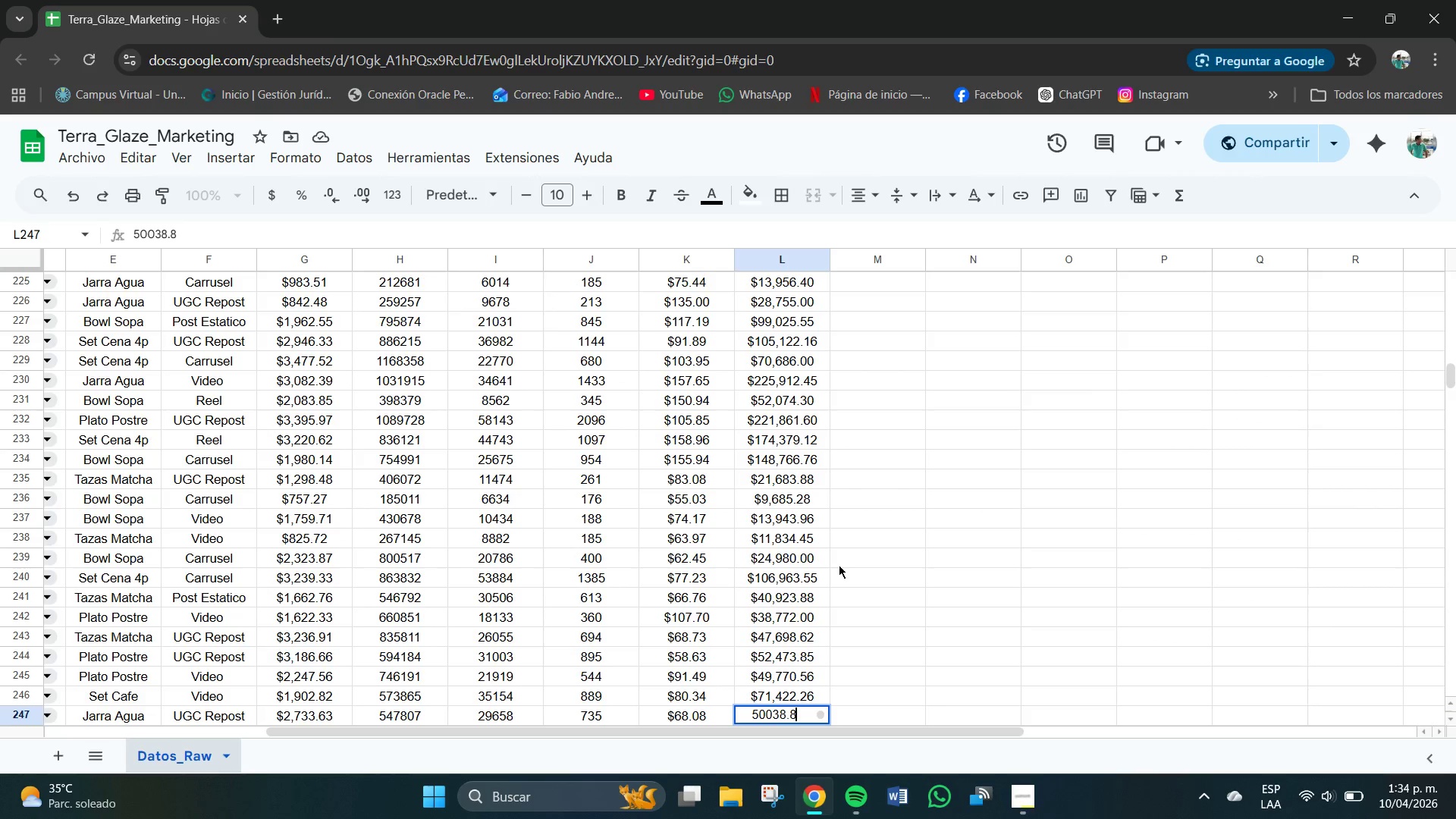 
key(Numpad0)
 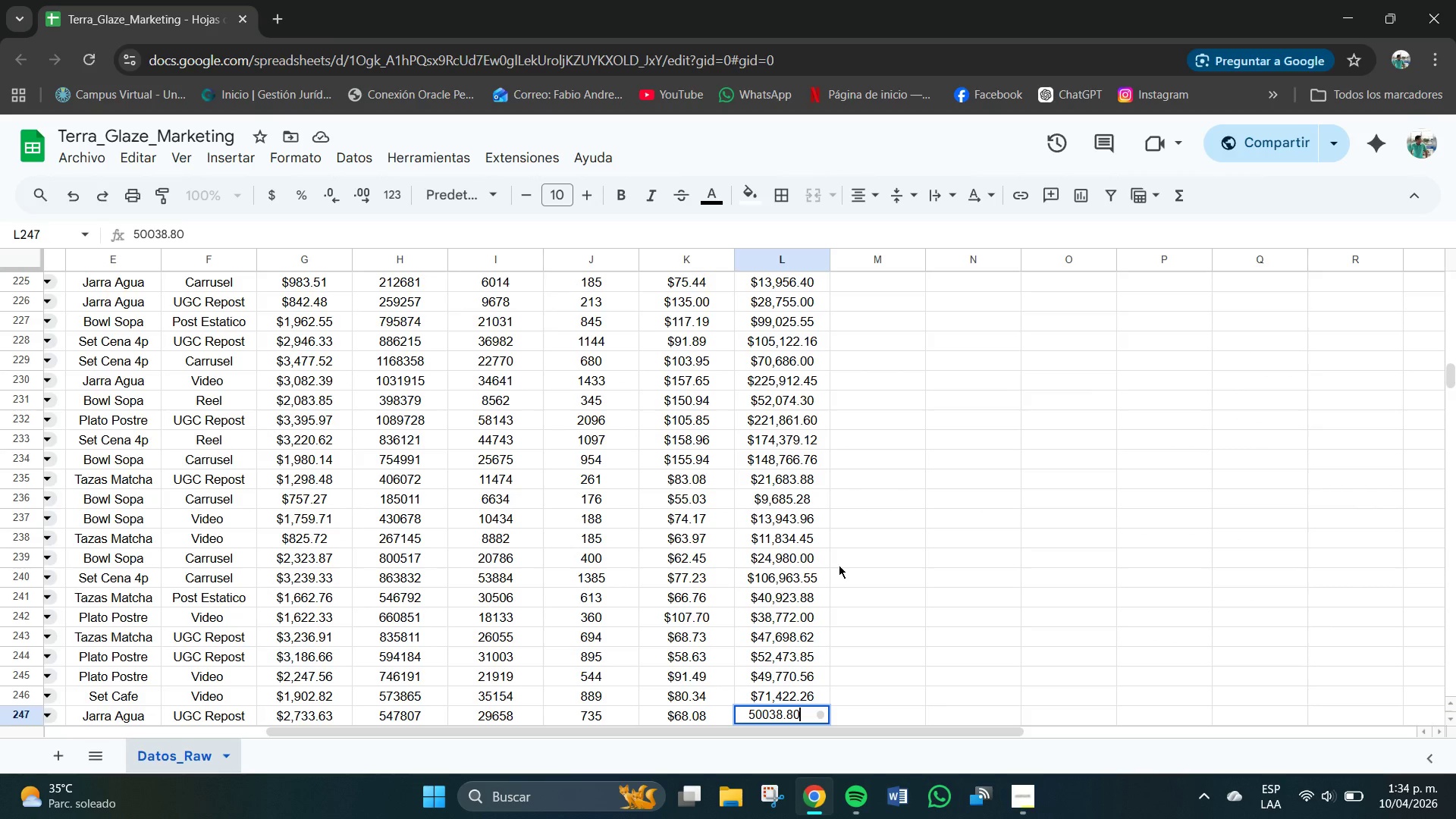 
key(NumpadEnter)
 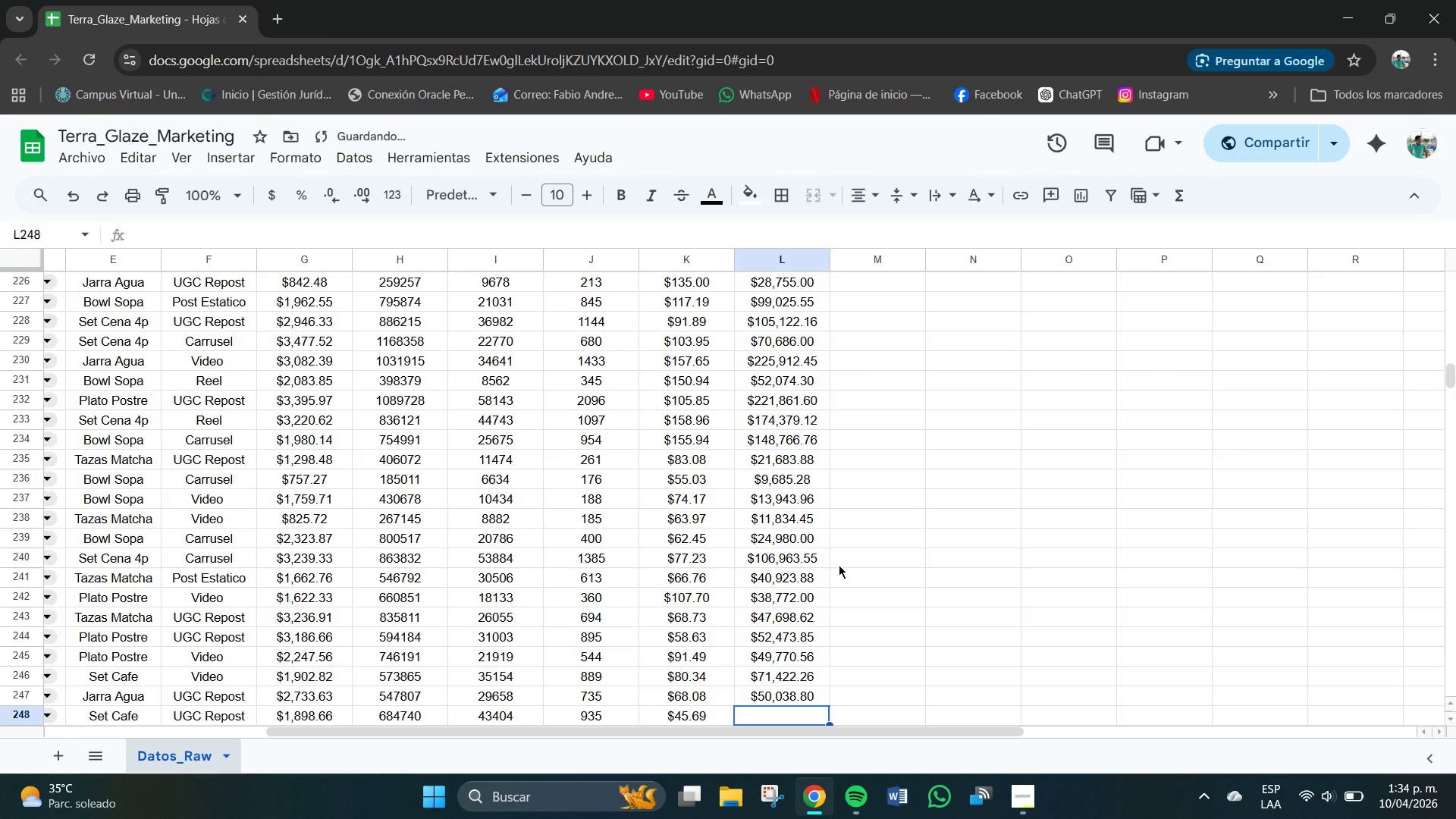 
scroll: coordinate [834, 600], scroll_direction: down, amount: 2.0
 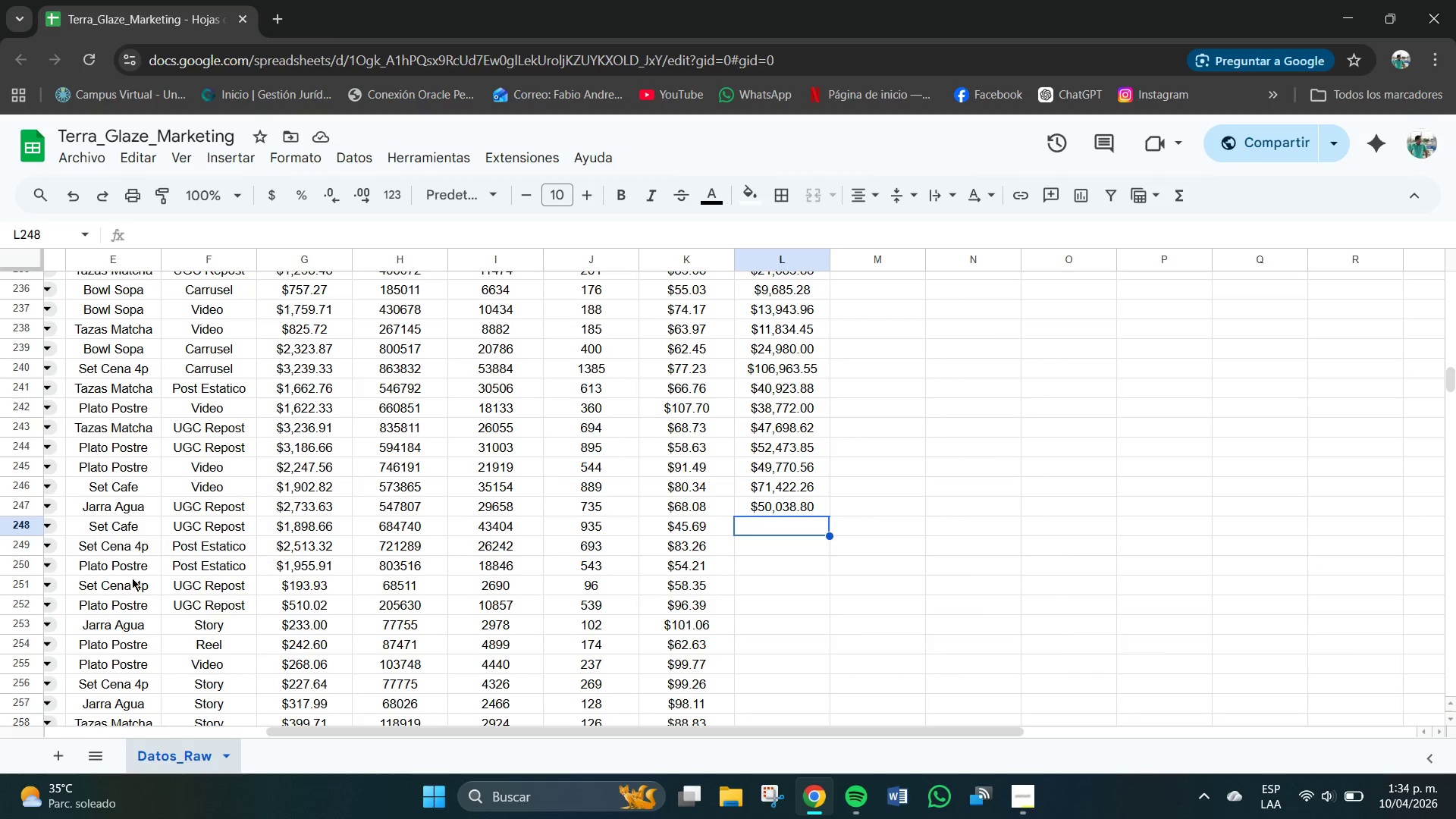 
wait(8.89)
 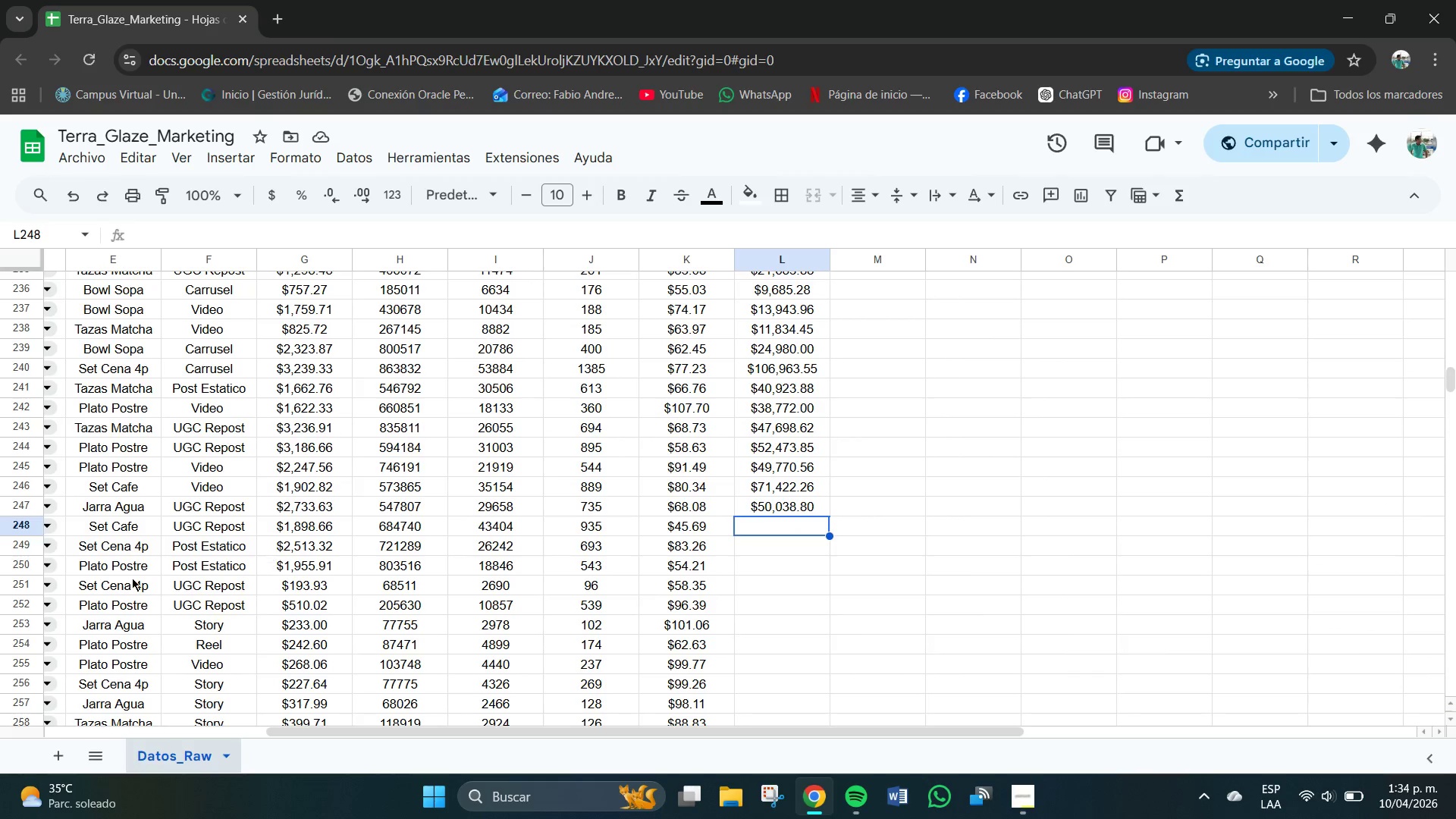 
left_click([829, 516])
 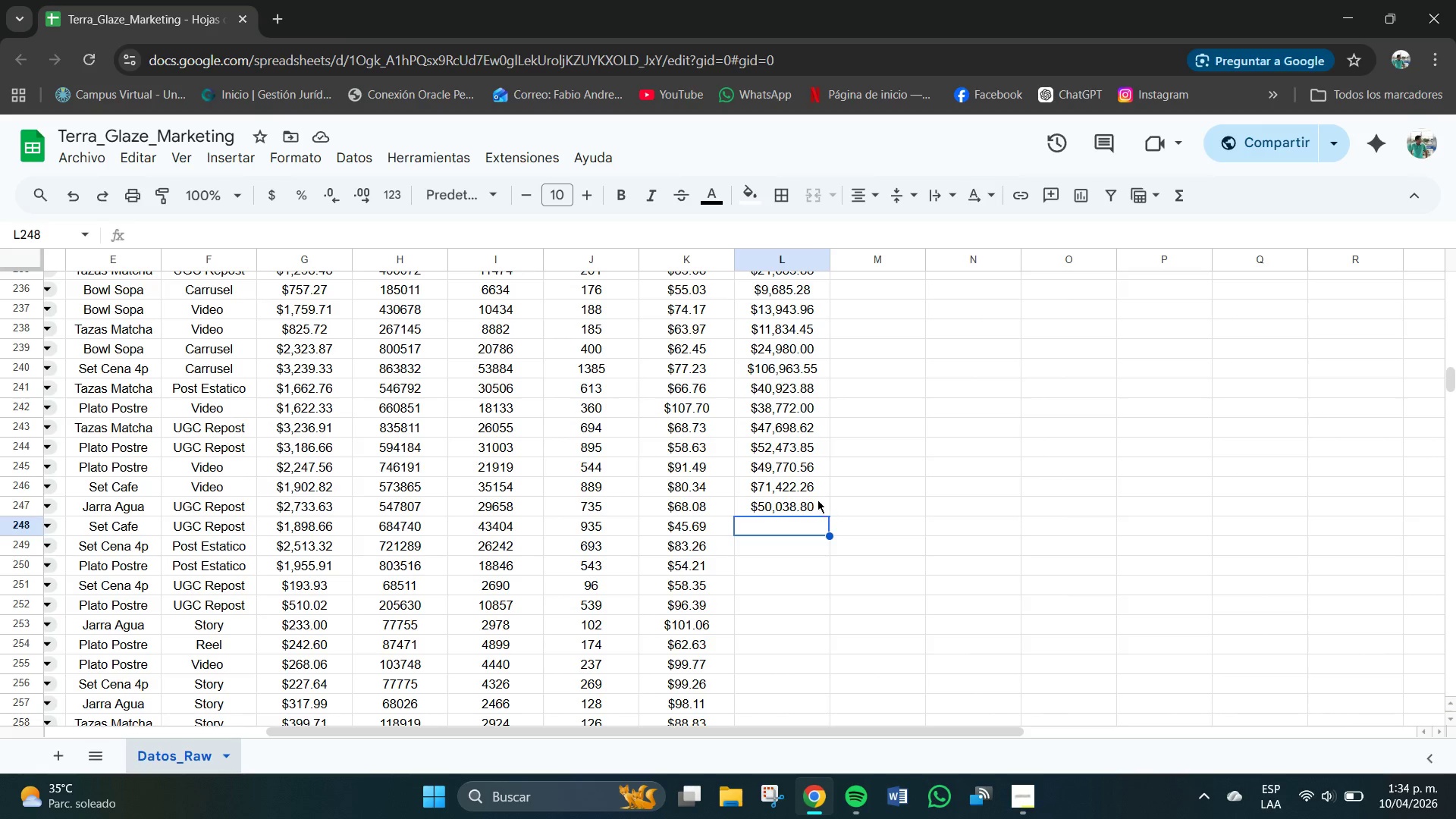 
left_click([803, 508])
 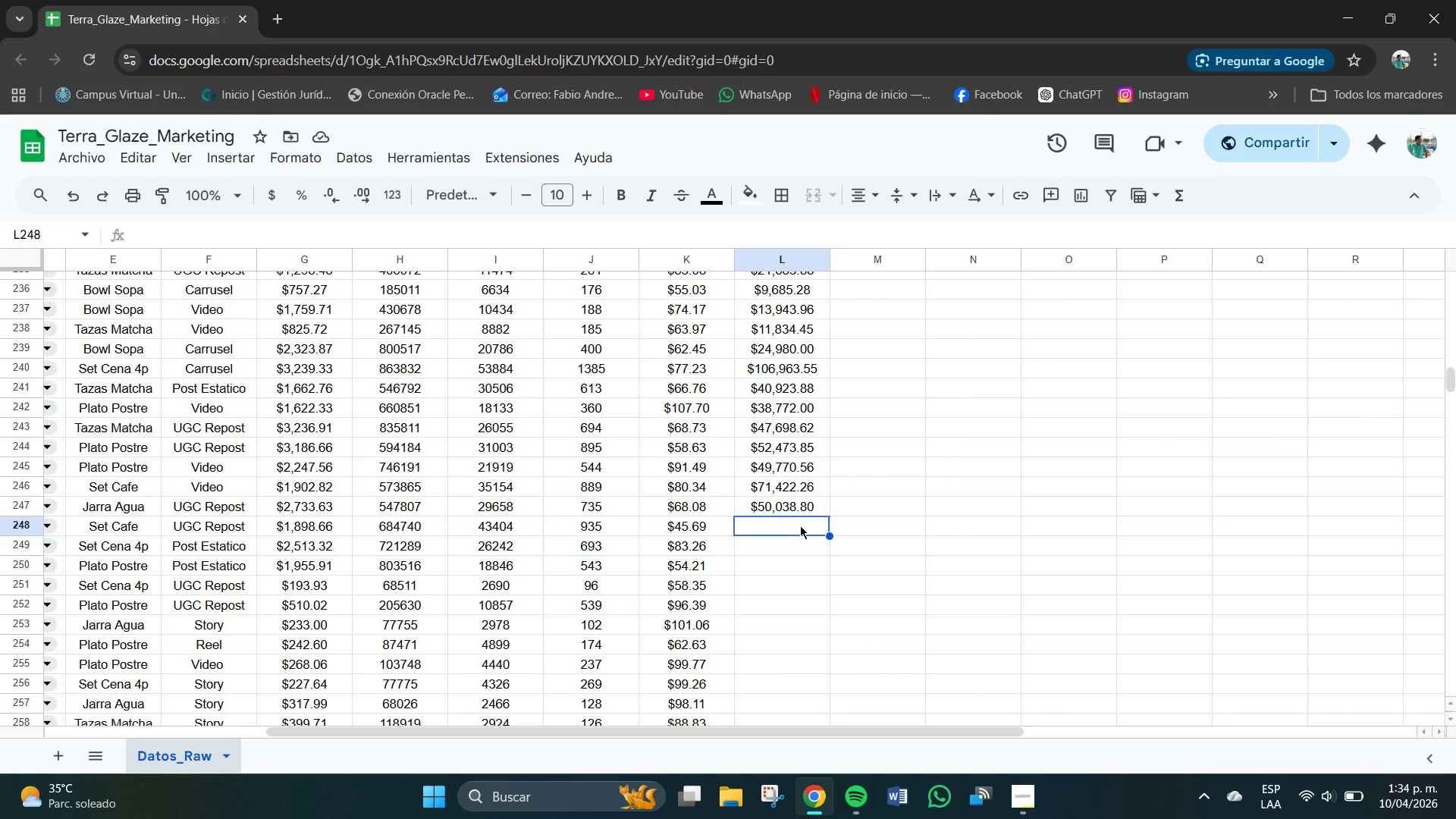 
wait(5.42)
 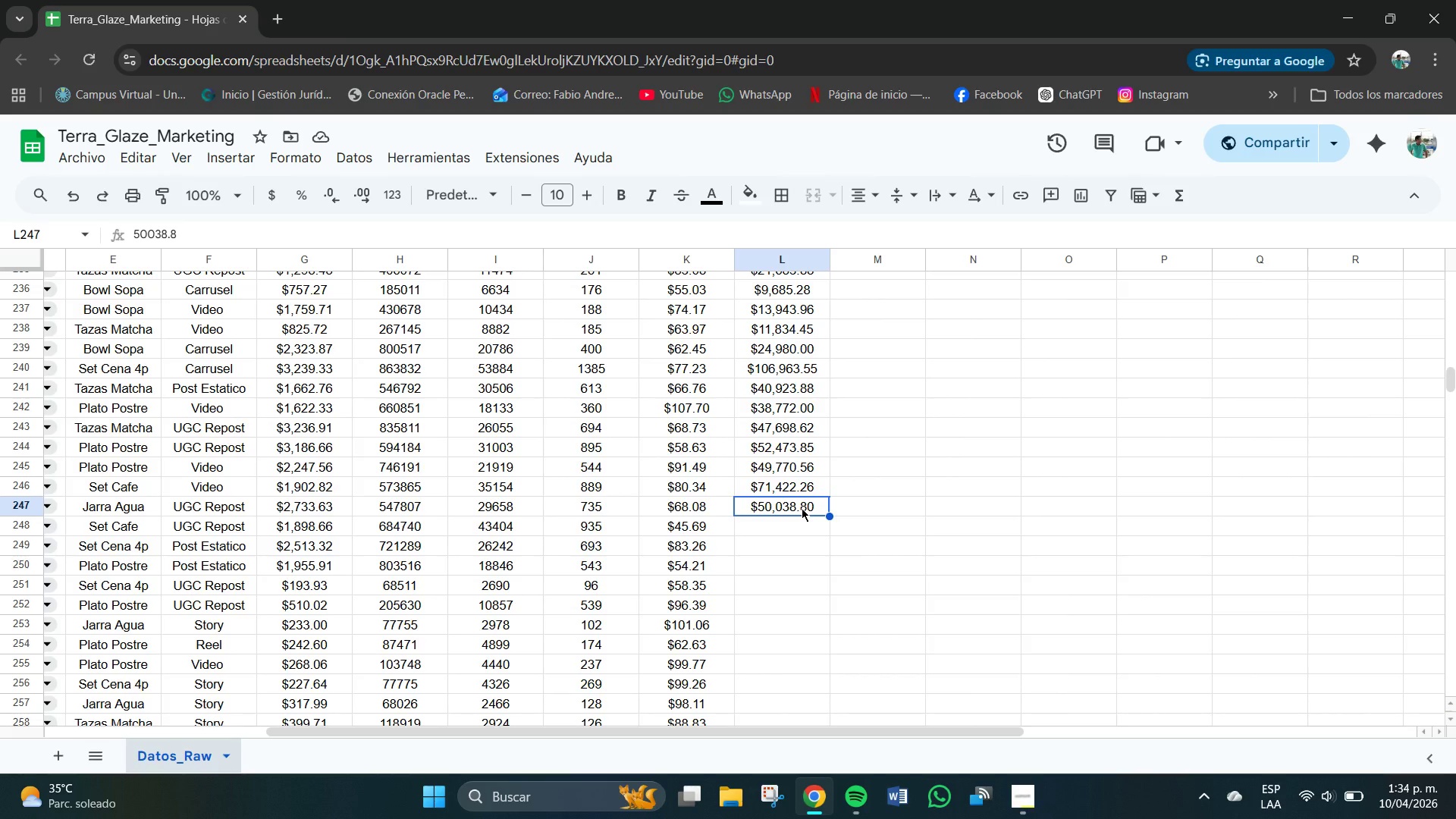 
key(Numpad4)
 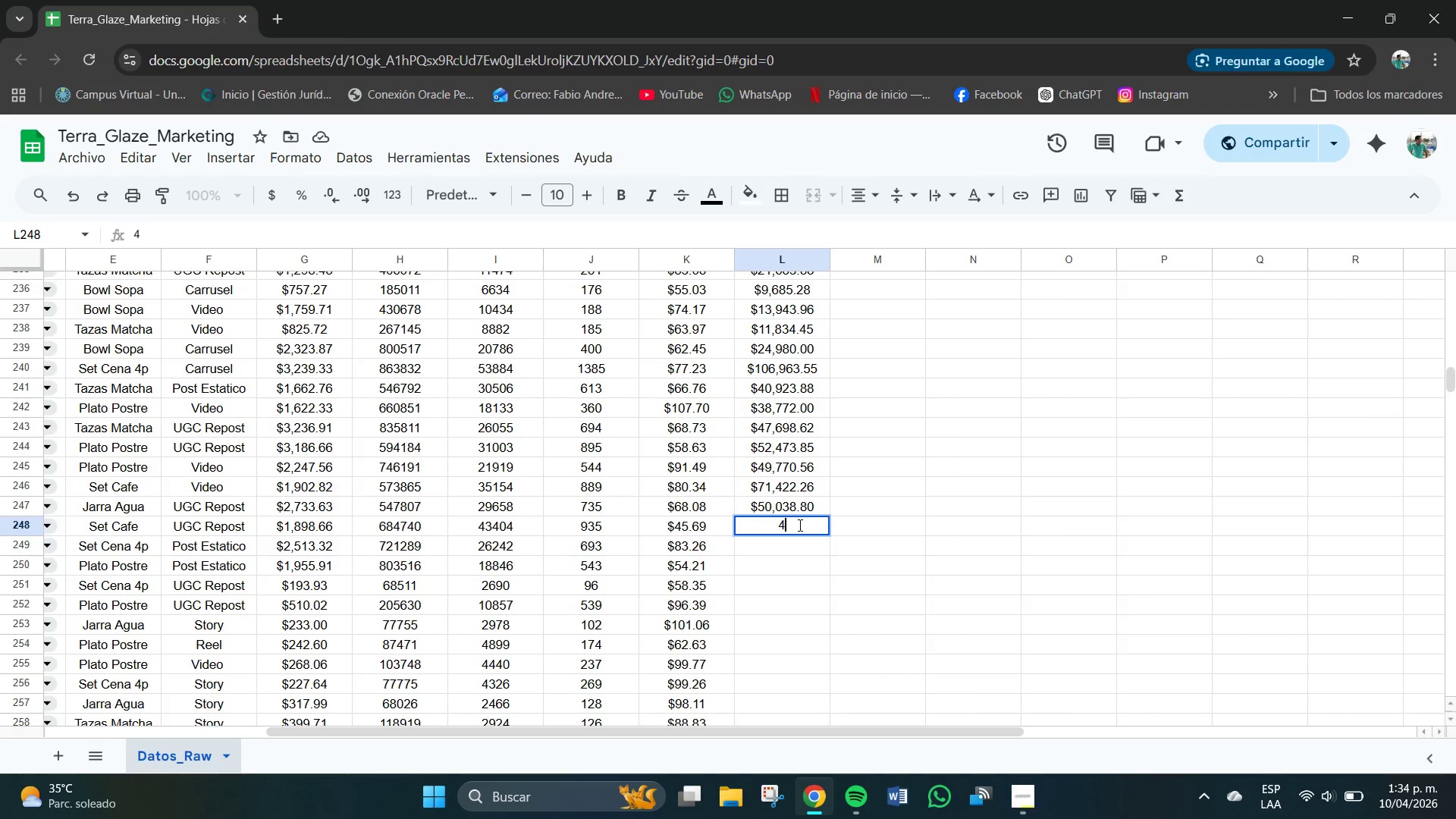 
key(Numpad2)
 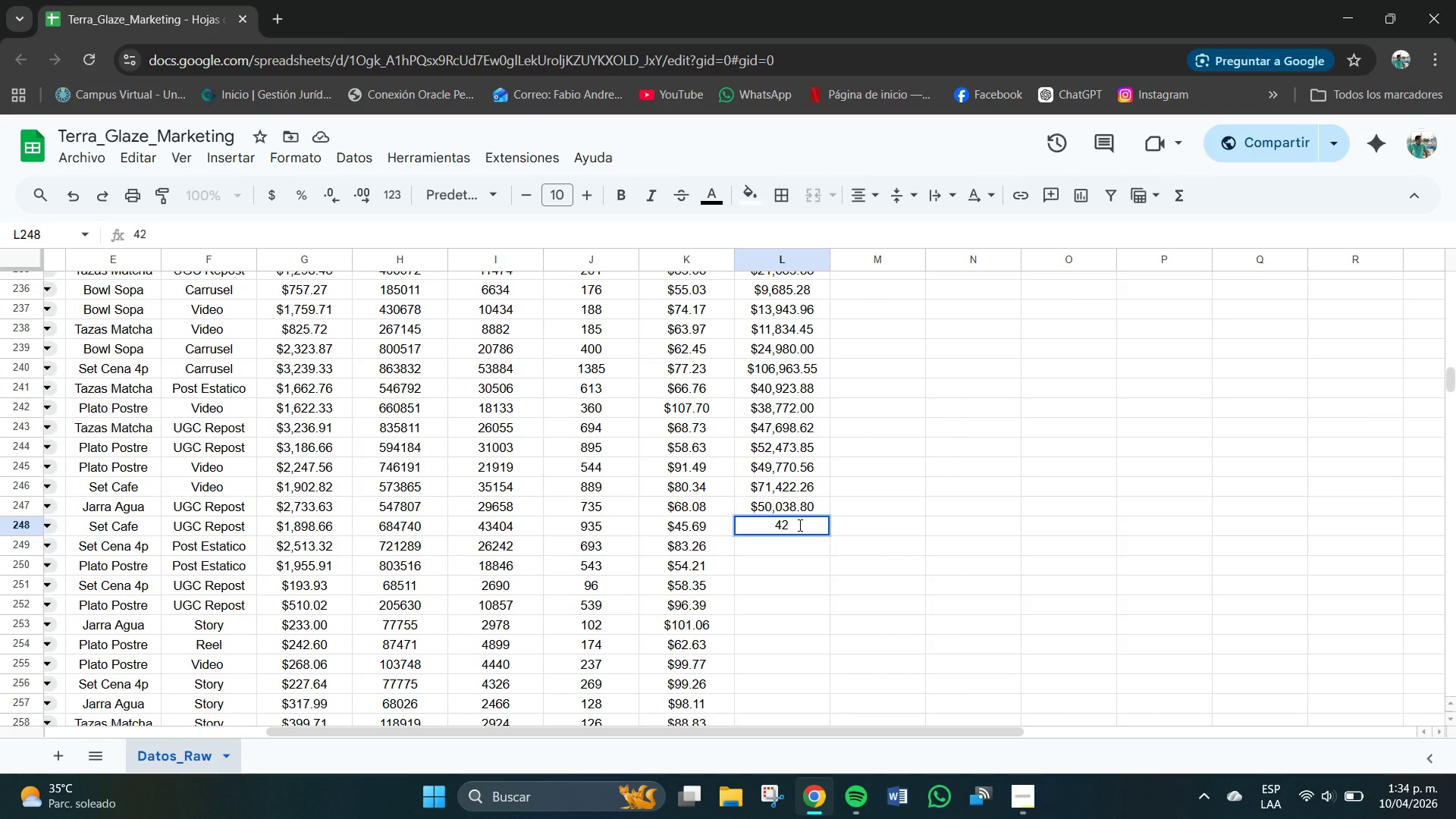 
key(Numpad7)
 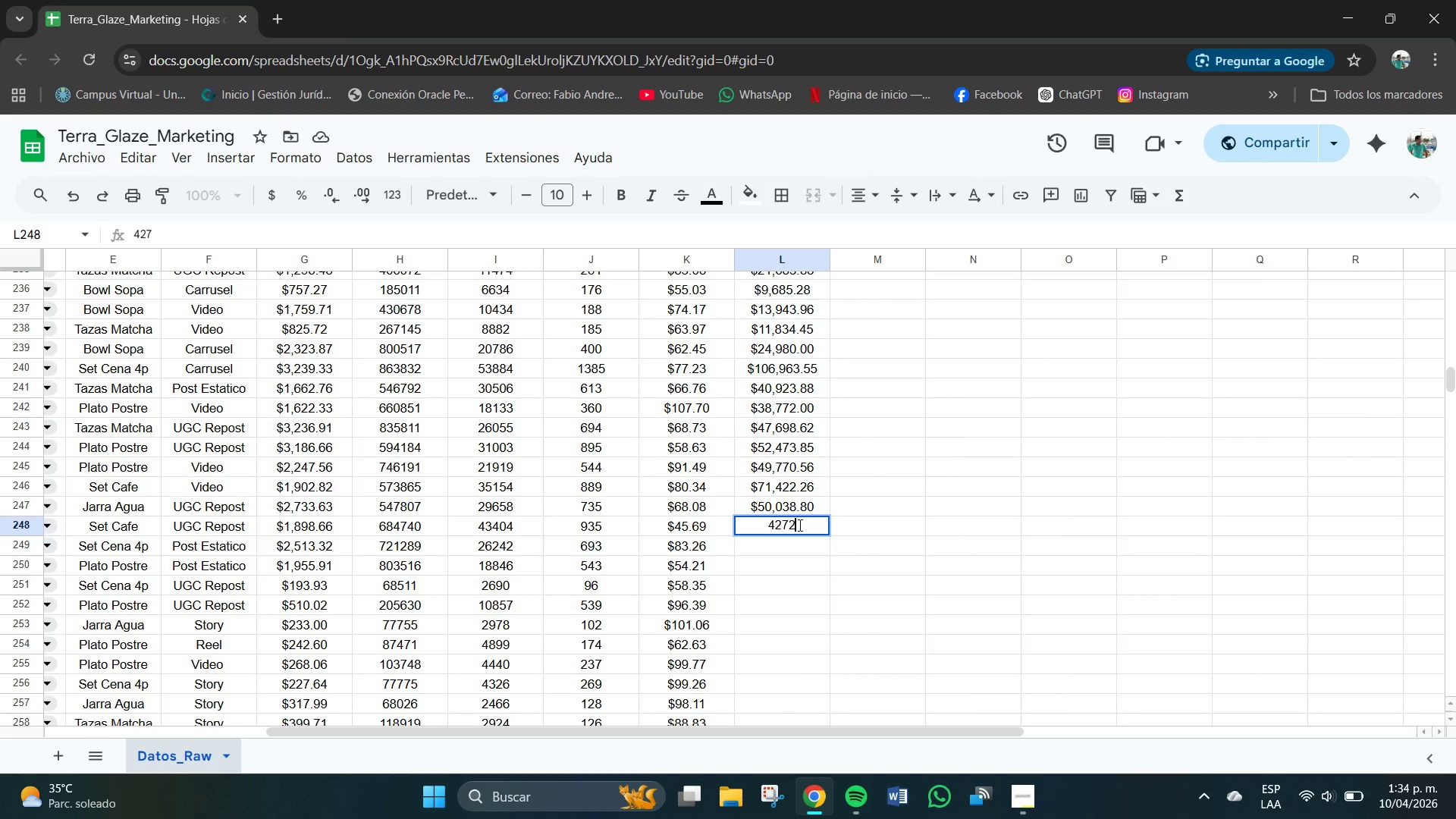 
key(Numpad2)
 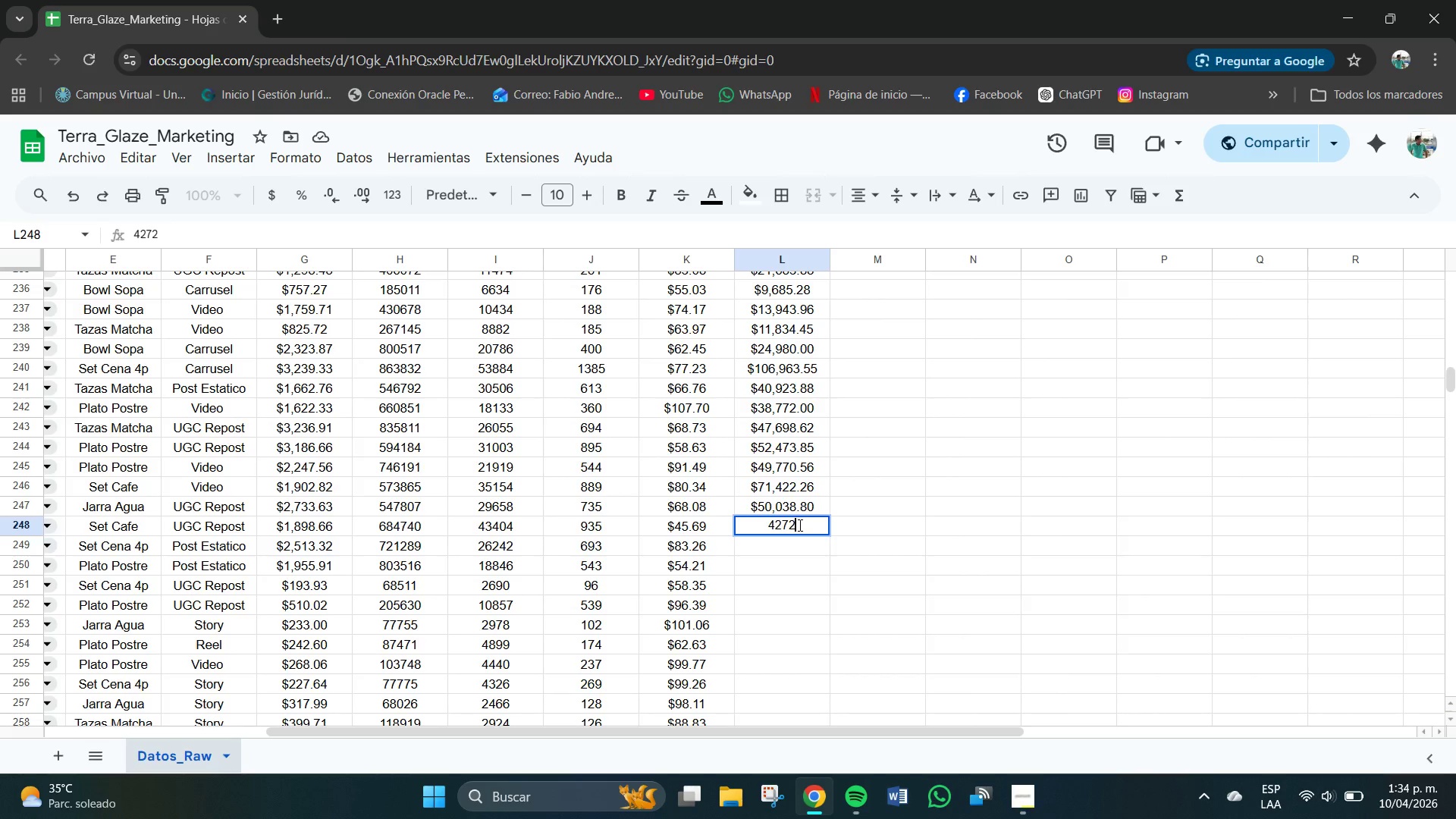 
key(Numpad0)
 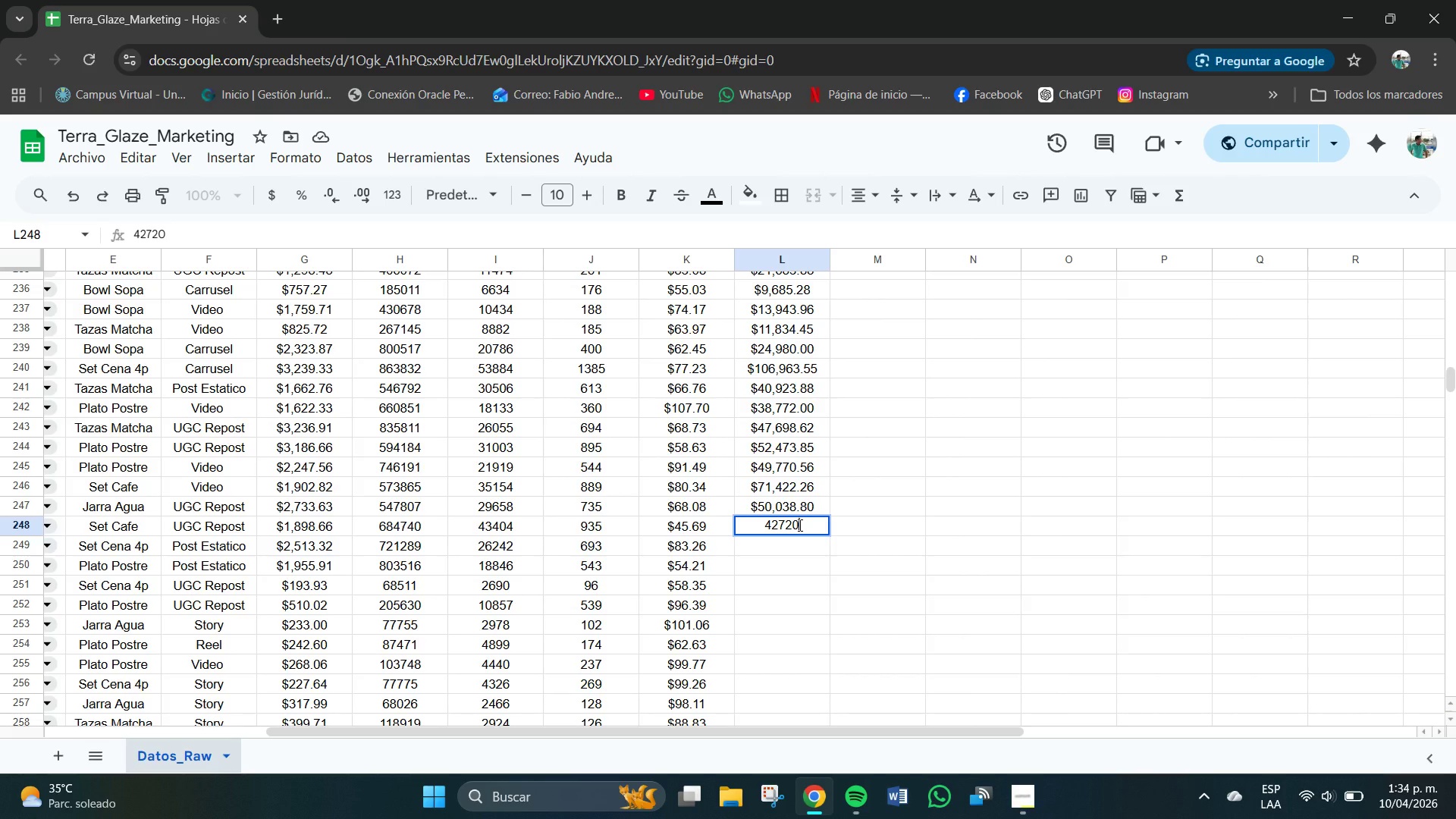 
key(NumpadDecimal)
 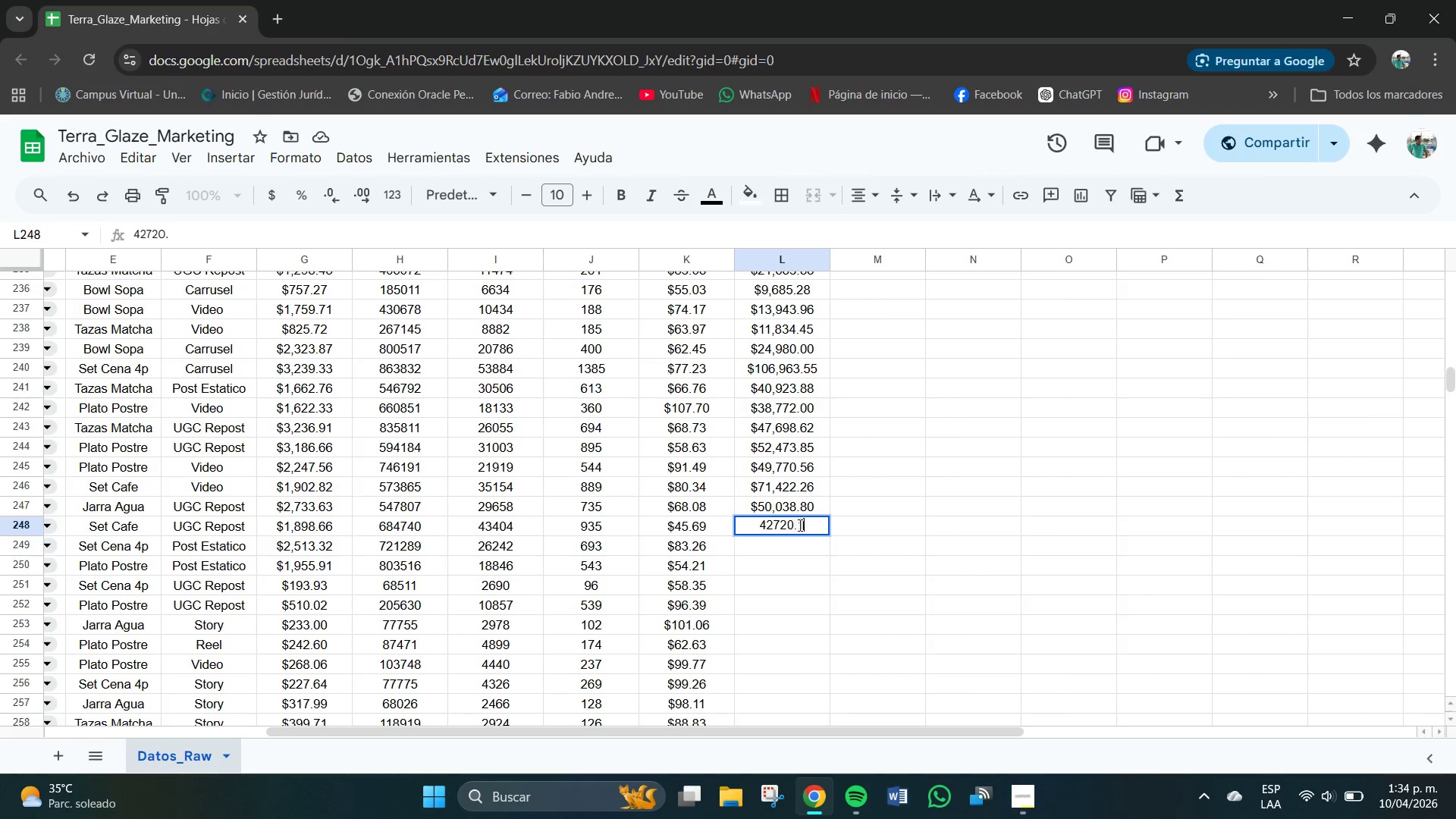 
key(Numpad1)
 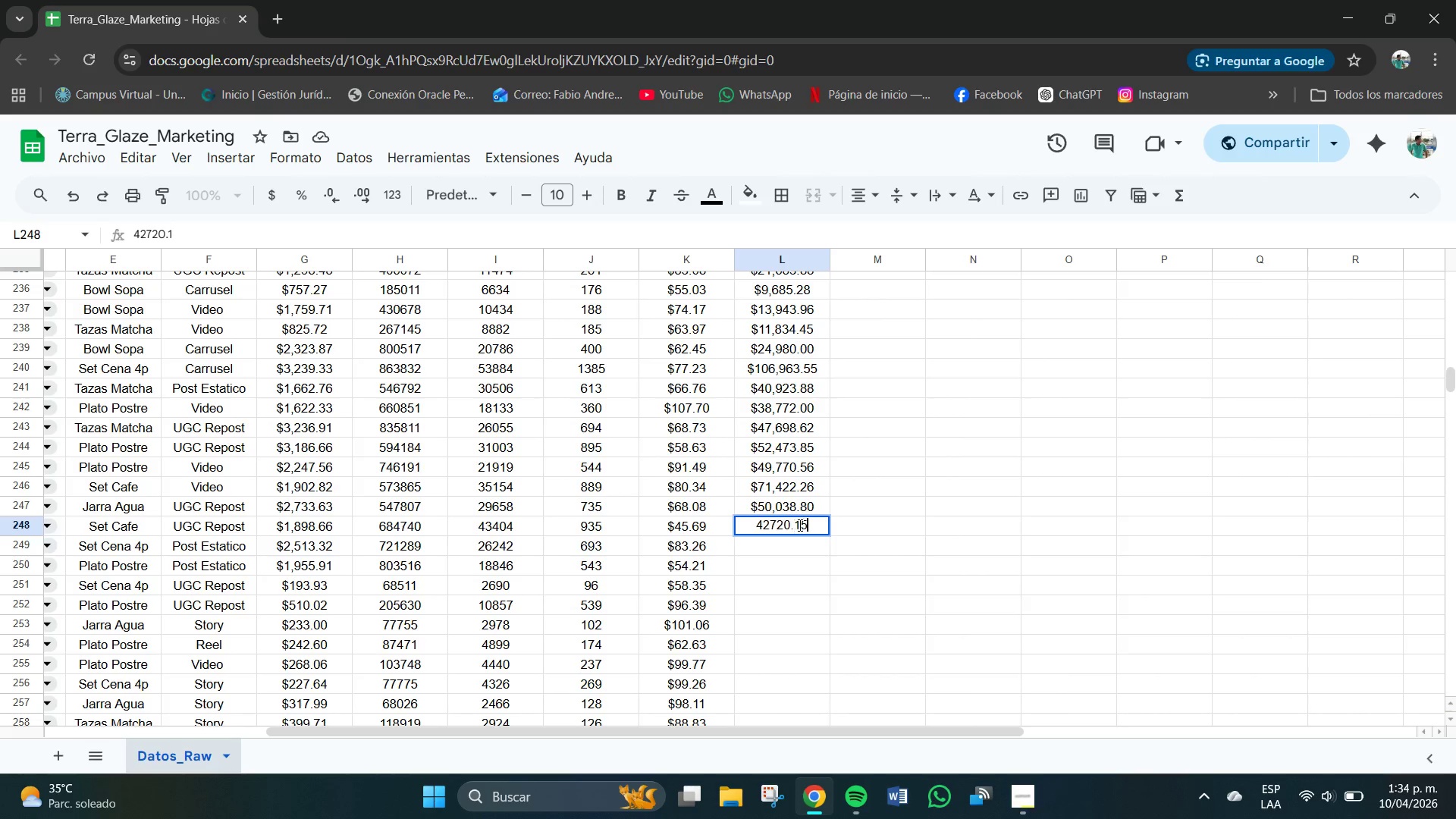 
key(Numpad5)
 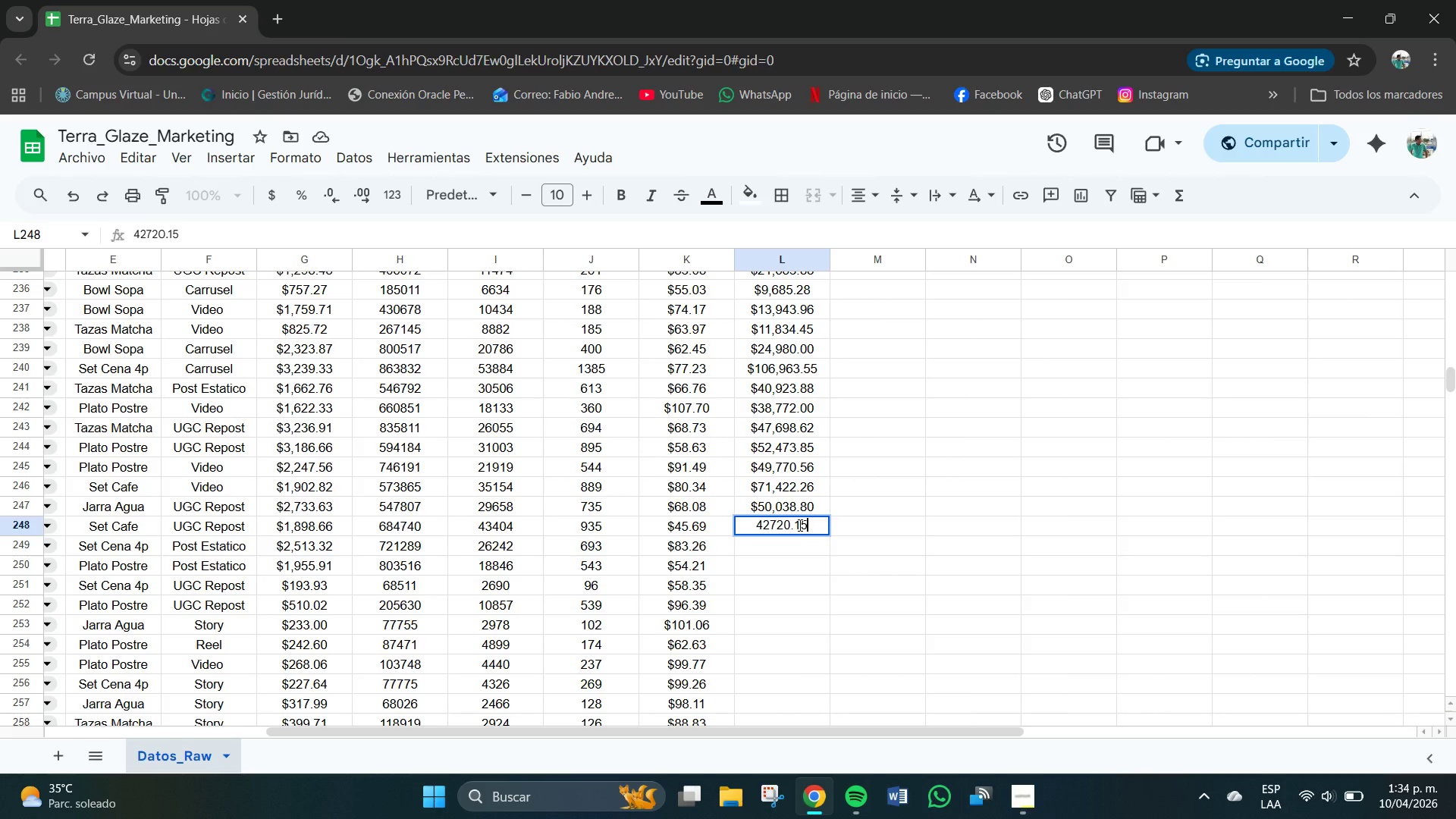 
key(NumpadEnter)
 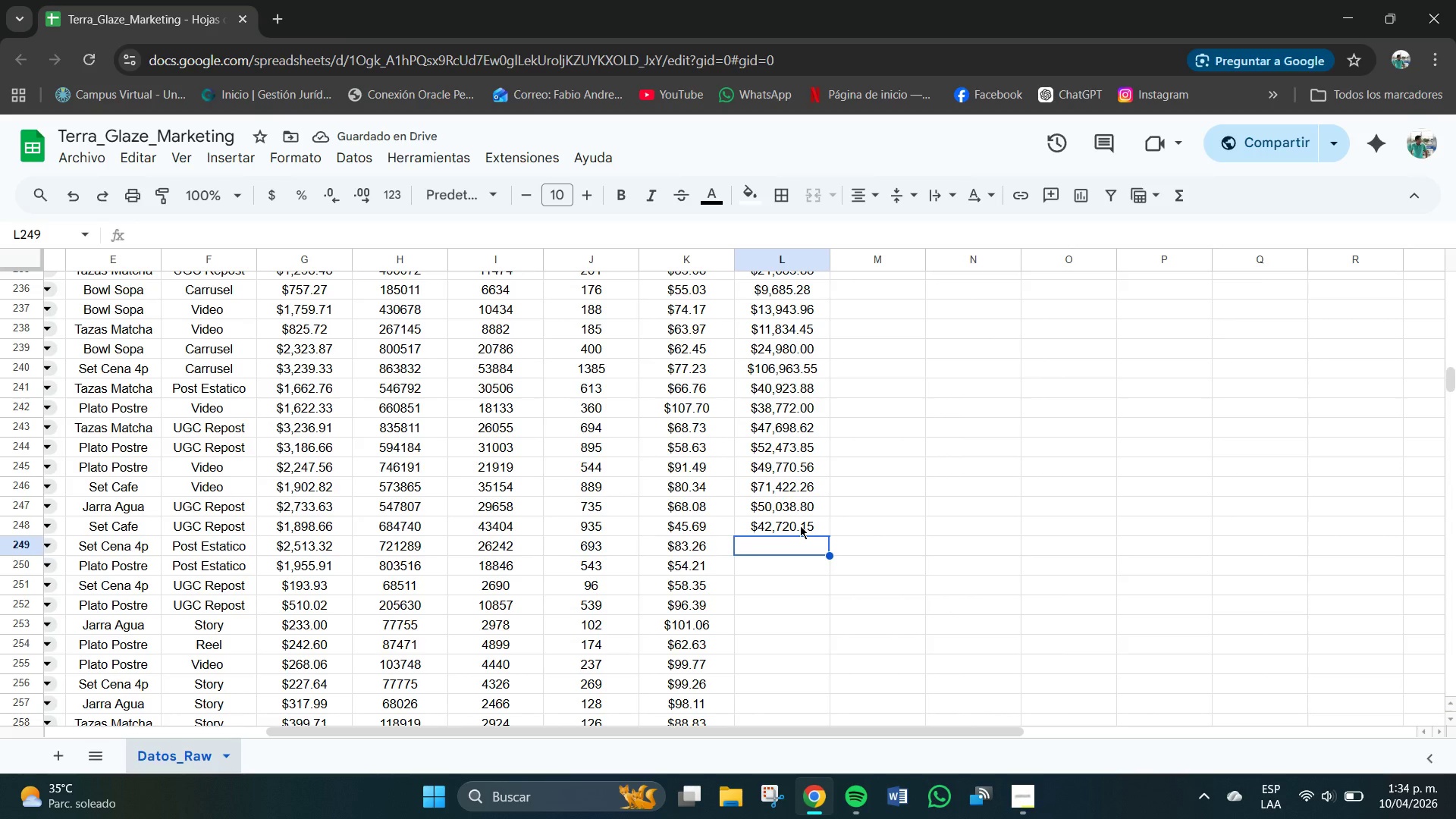 
wait(5.78)
 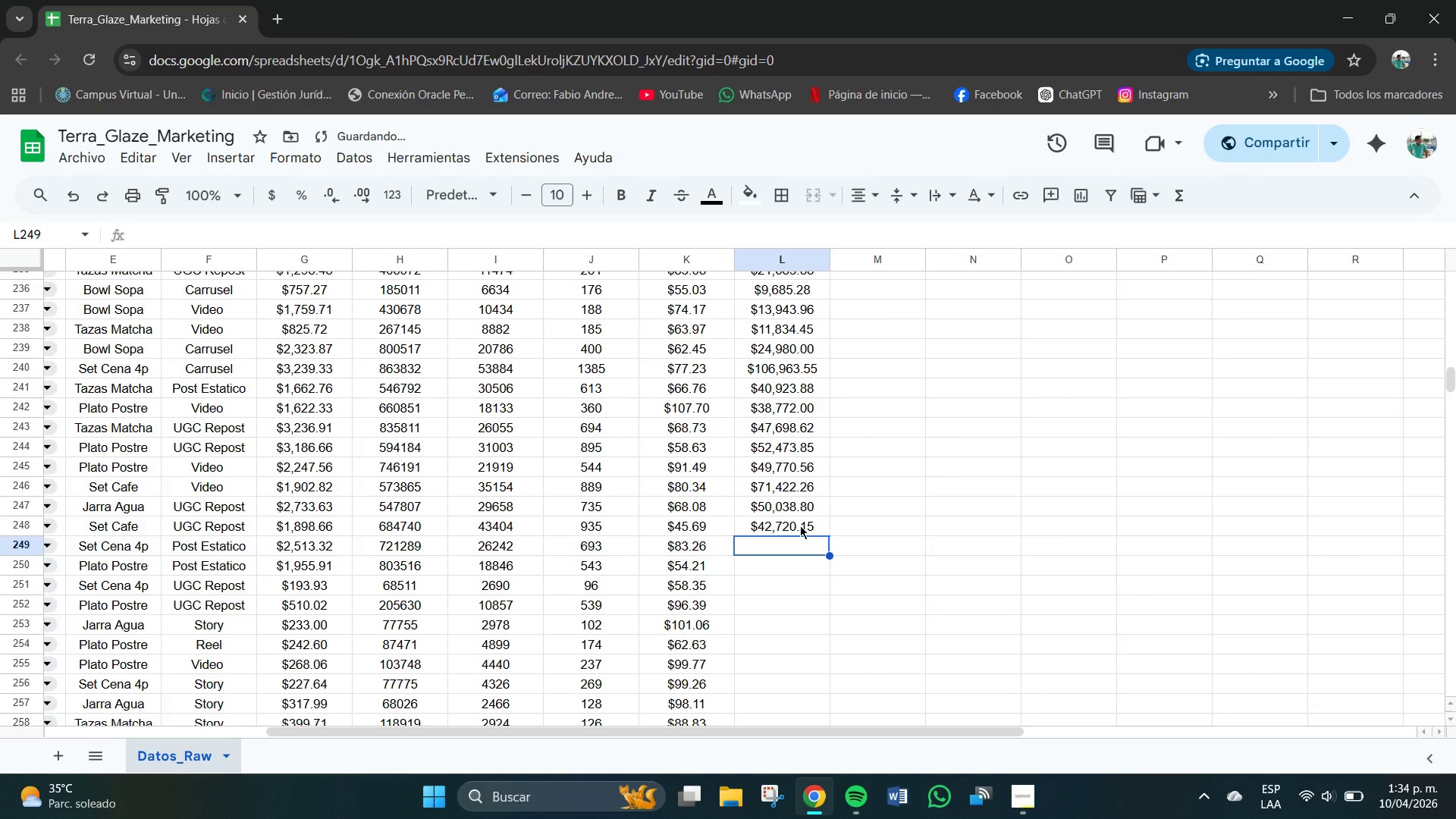 
key(Numpad5)
 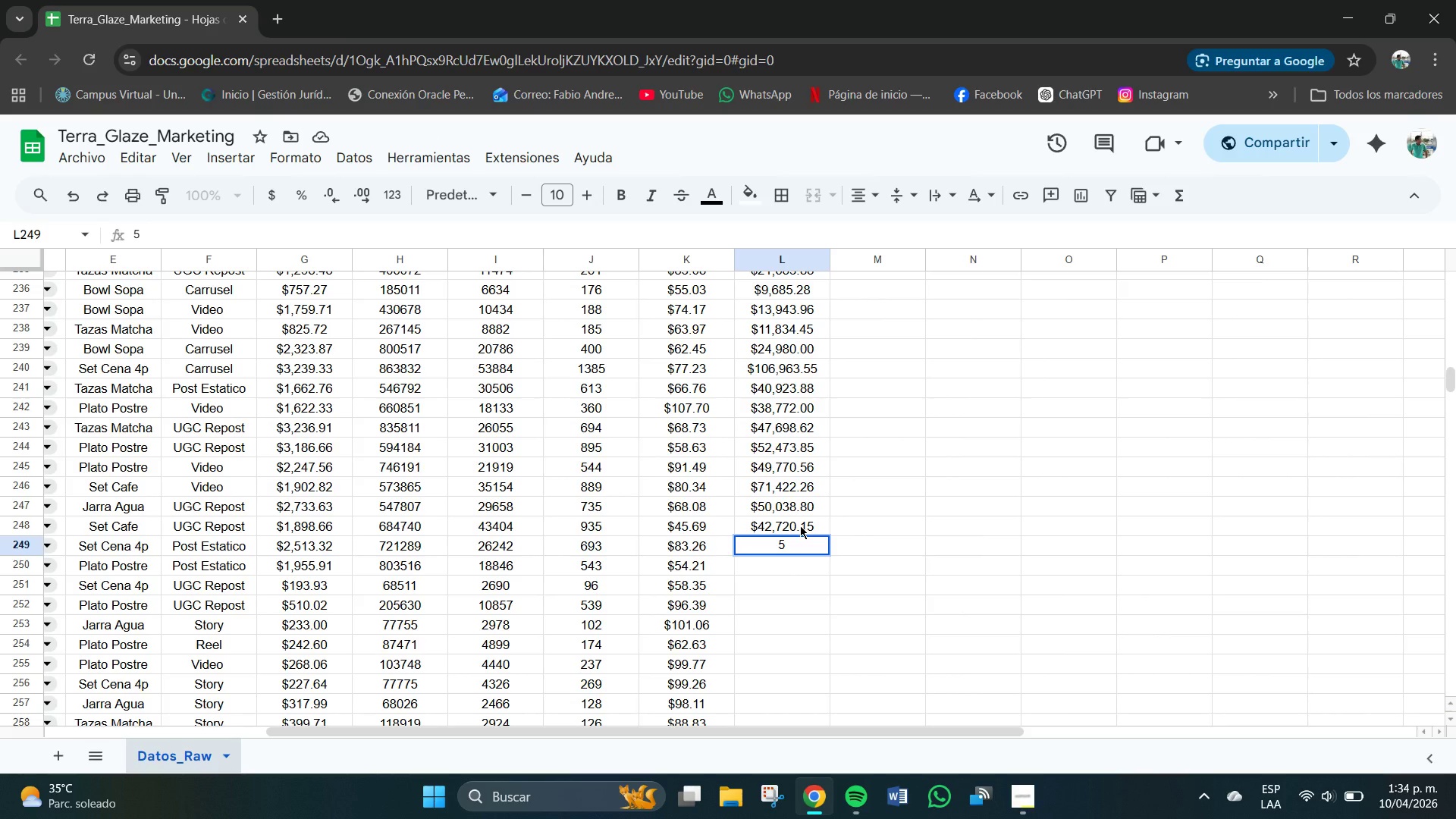 
key(Numpad7)
 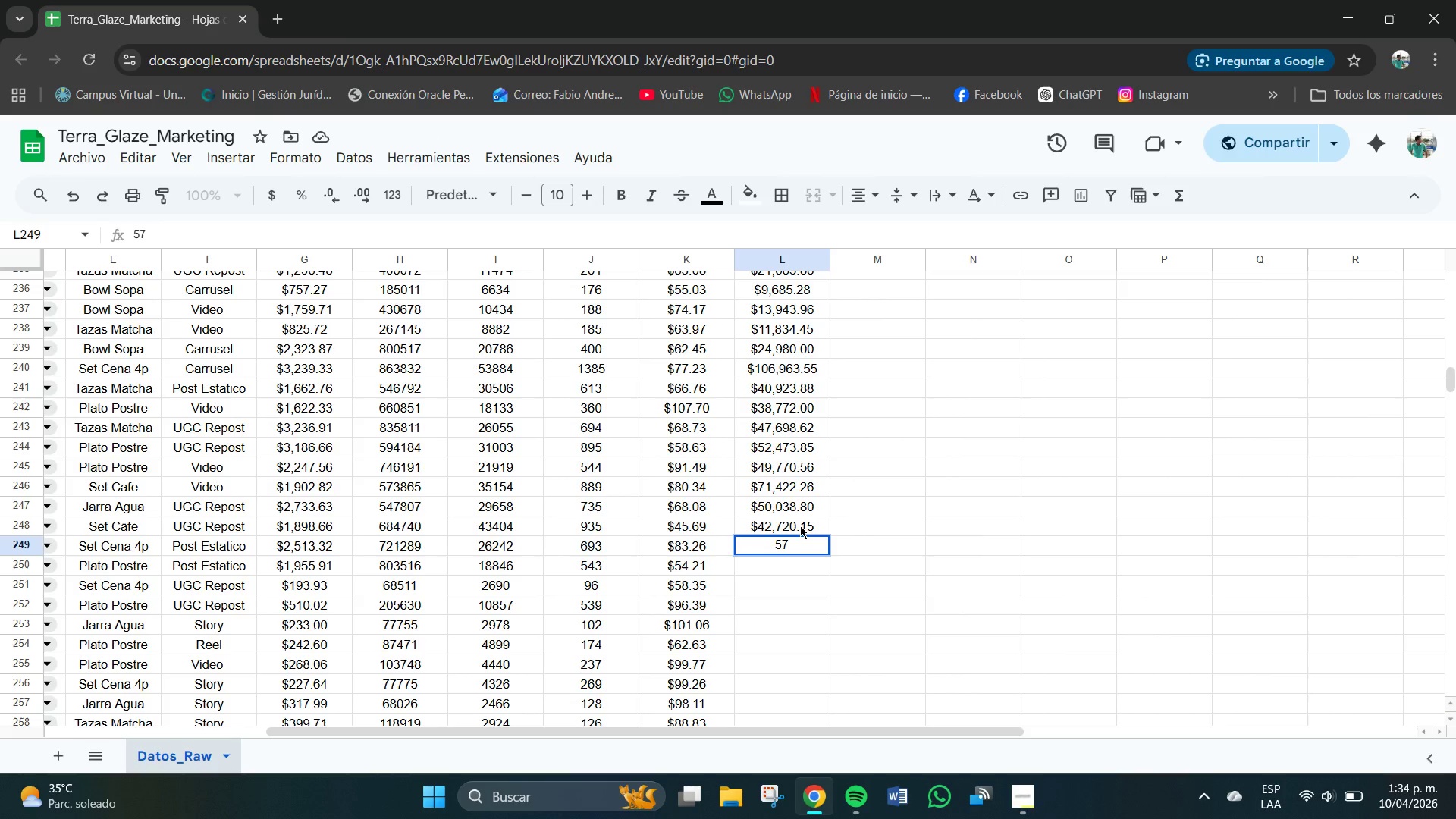 
key(Numpad6)
 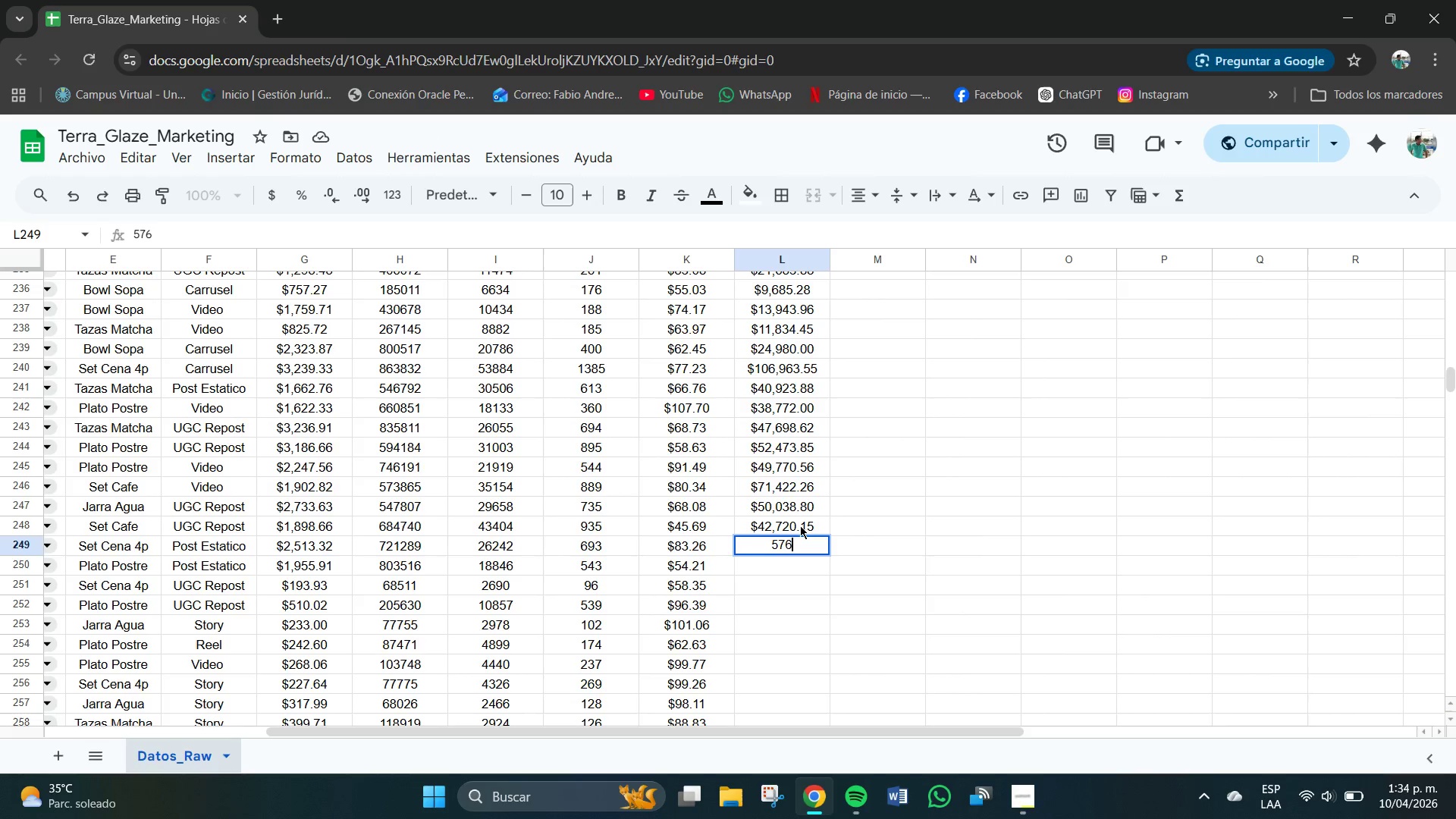 
key(Numpad9)
 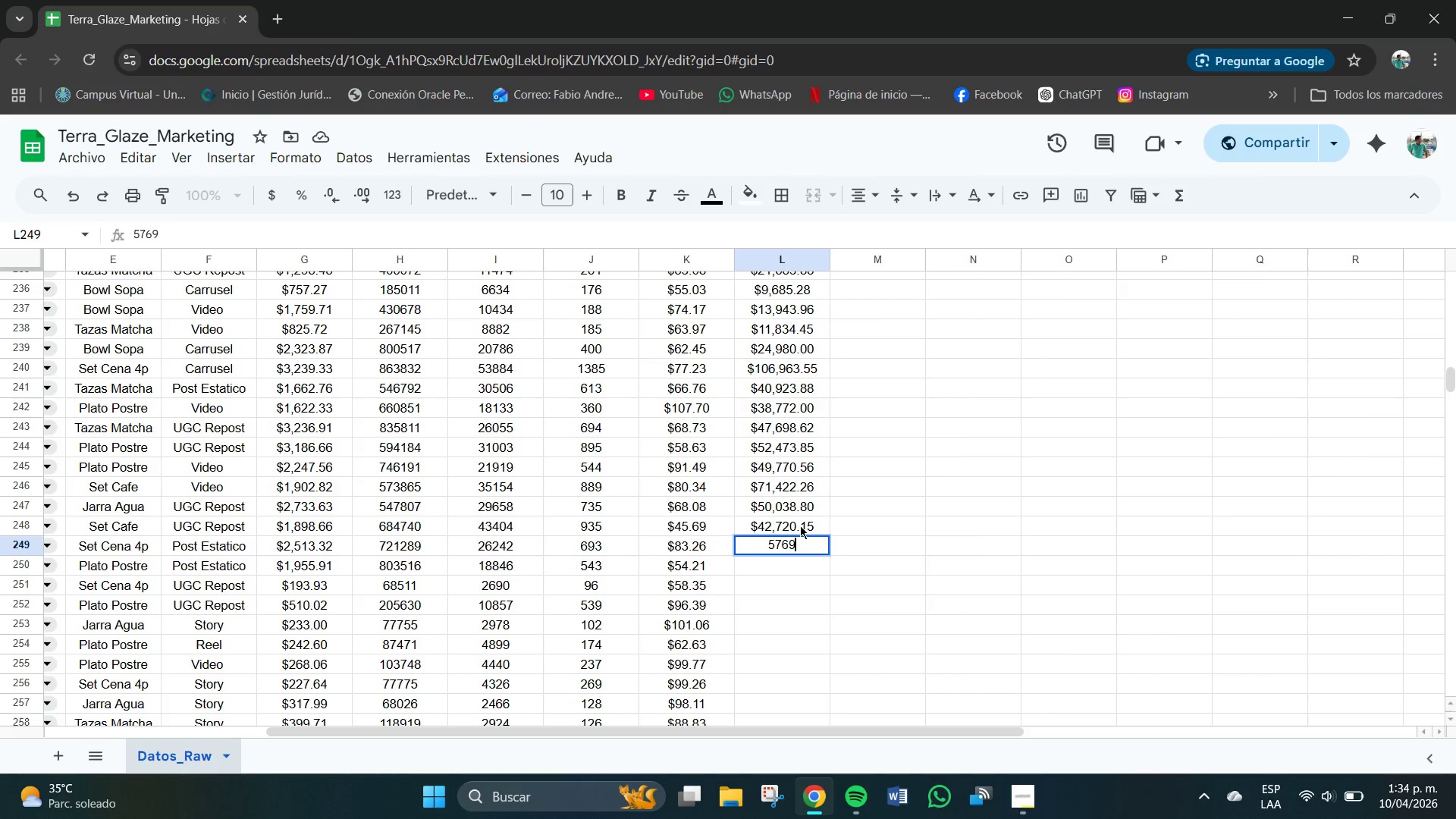 
key(Numpad9)
 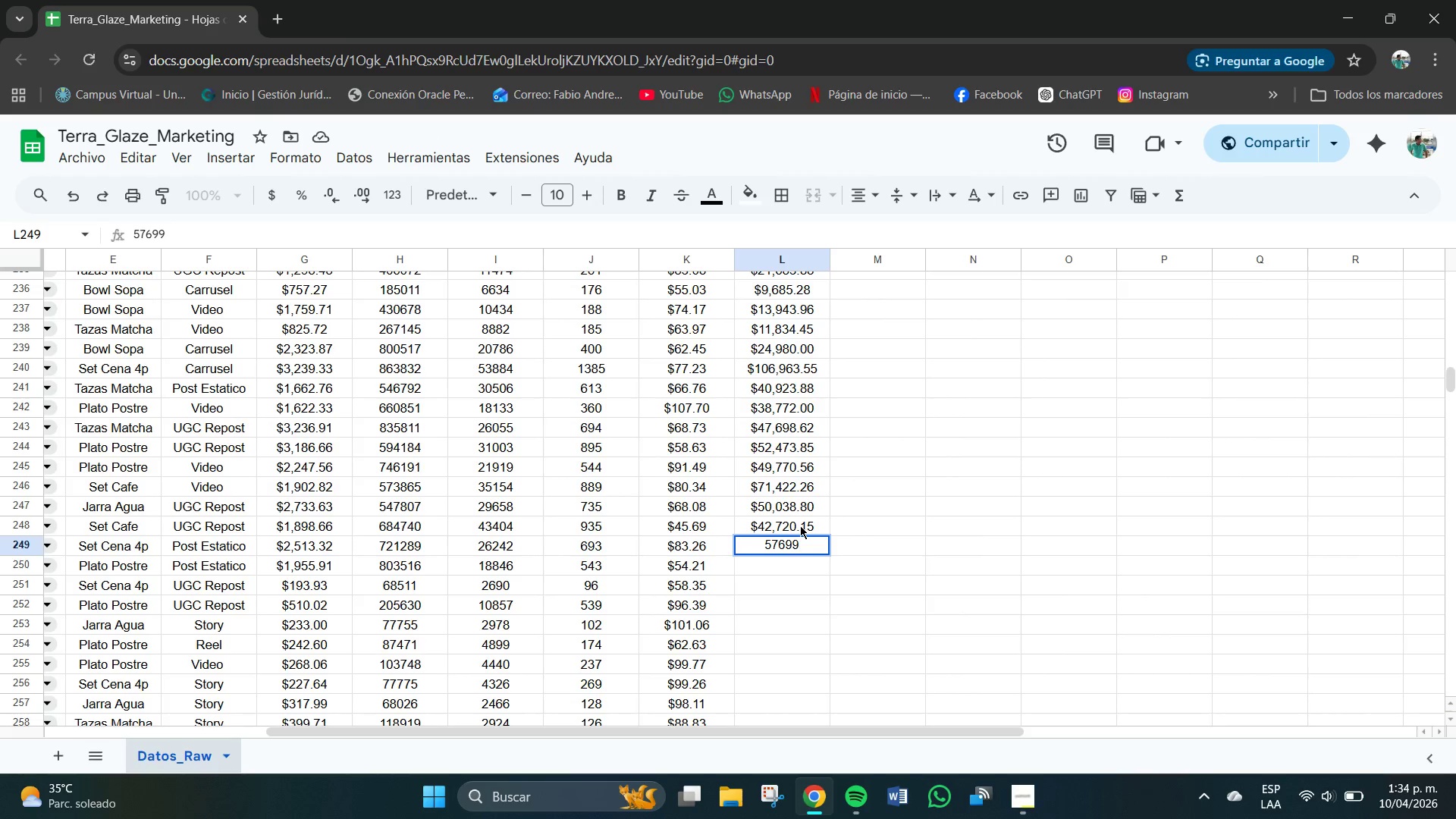 
key(NumpadDecimal)
 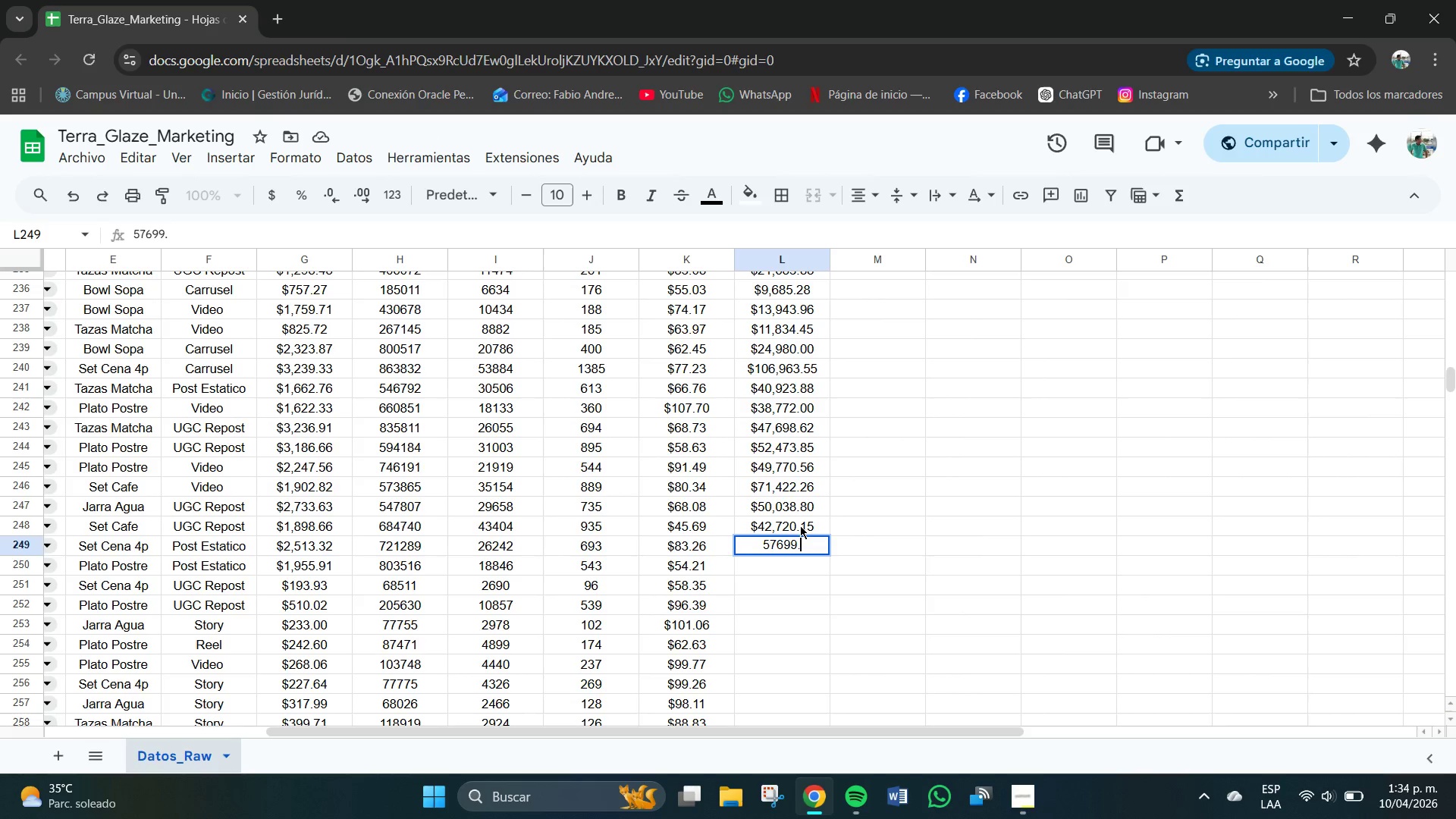 
key(Numpad1)
 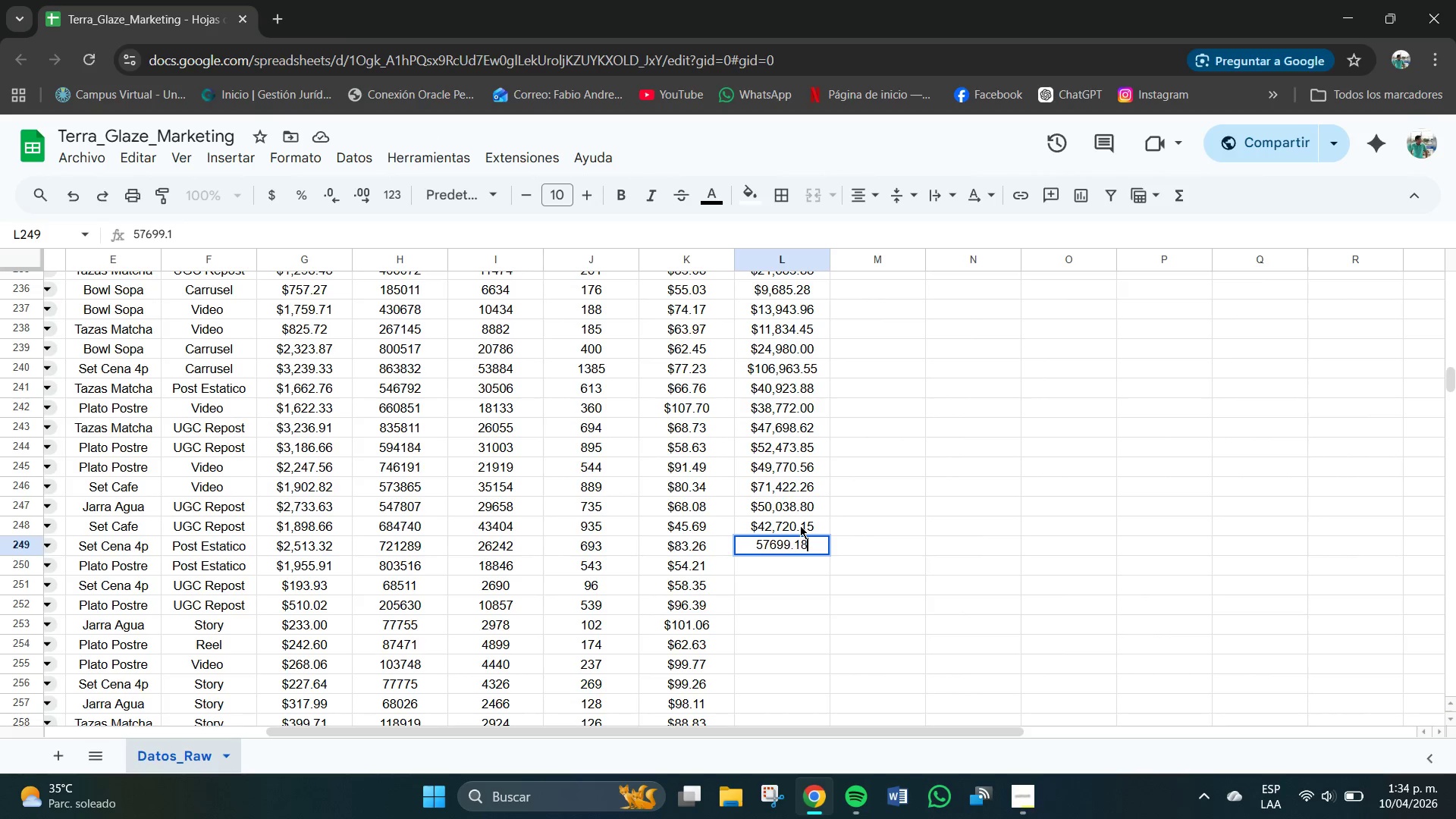 
key(Numpad8)
 